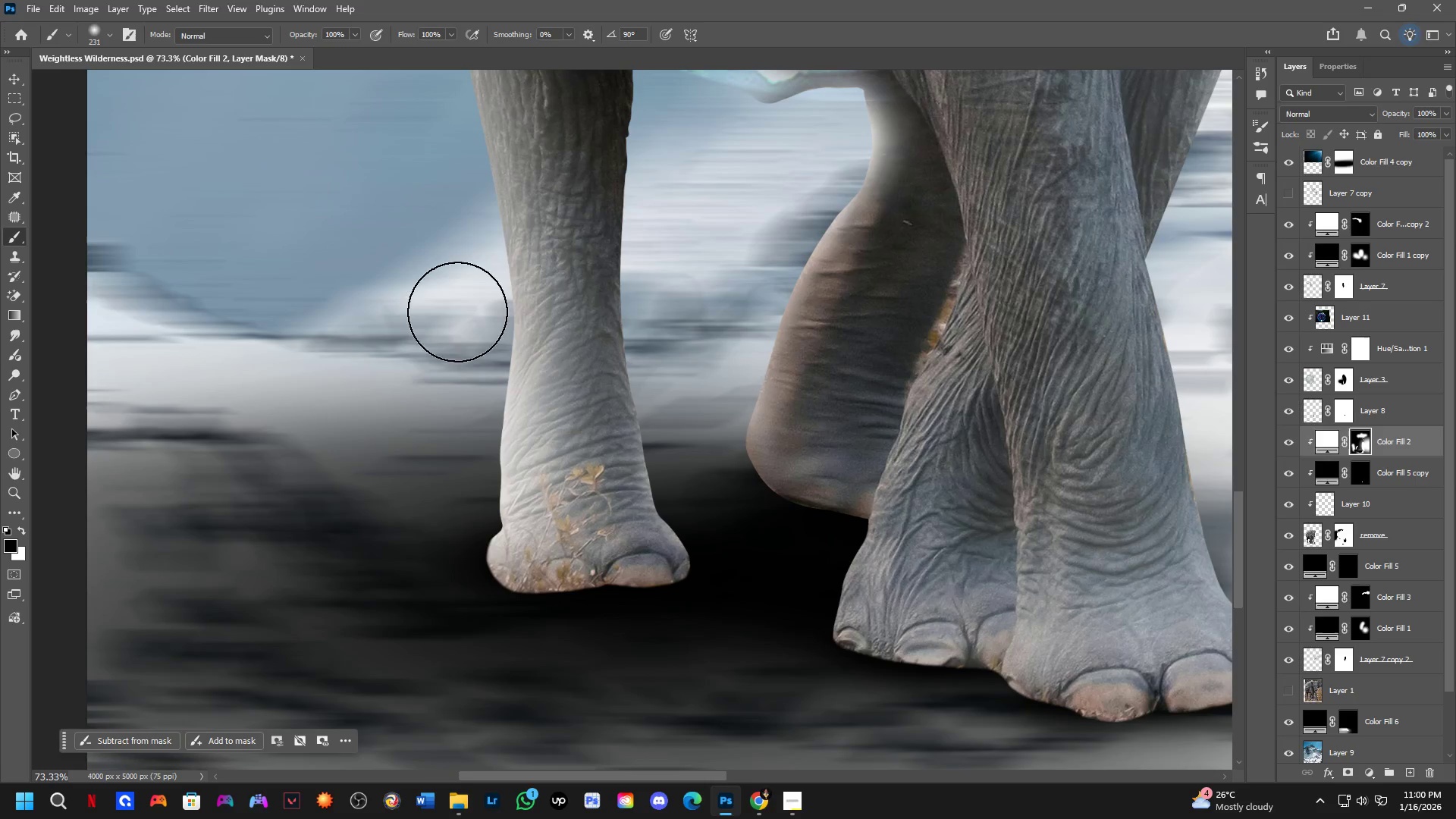 
scroll: coordinate [518, 570], scroll_direction: up, amount: 5.0
 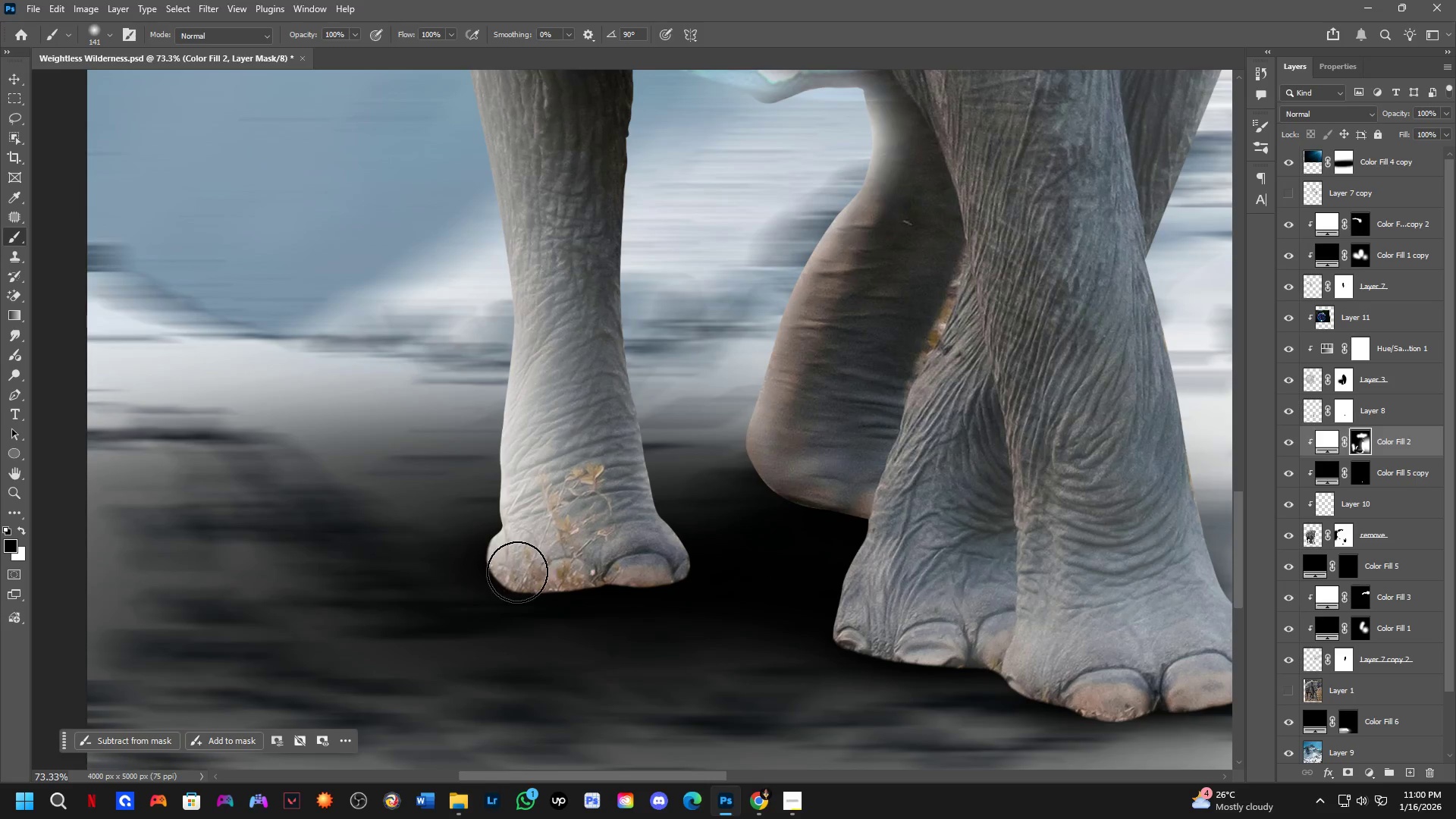 
left_click_drag(start_coordinate=[457, 303], to_coordinate=[479, 644])
 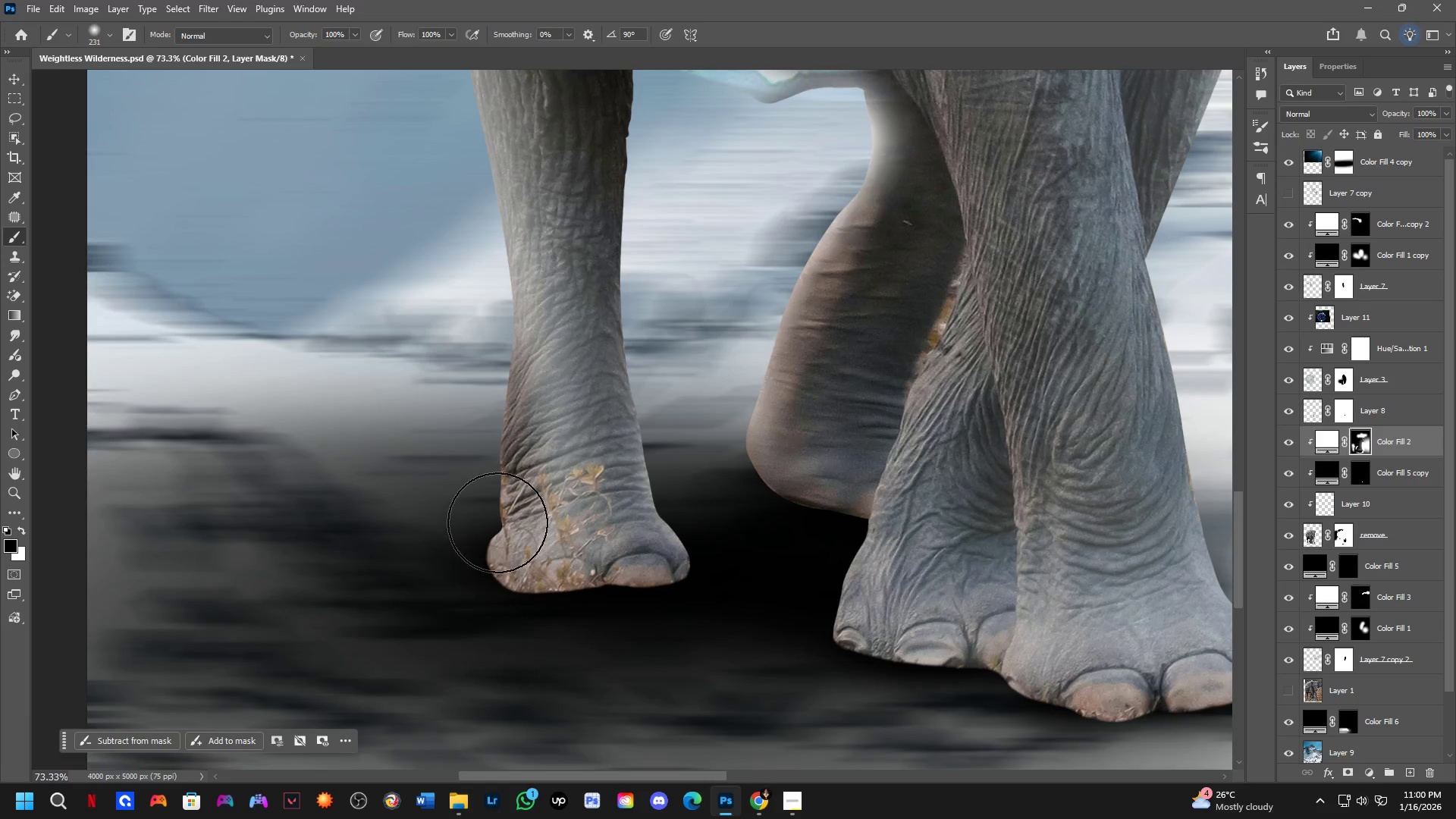 
key(Control+ControlLeft)
 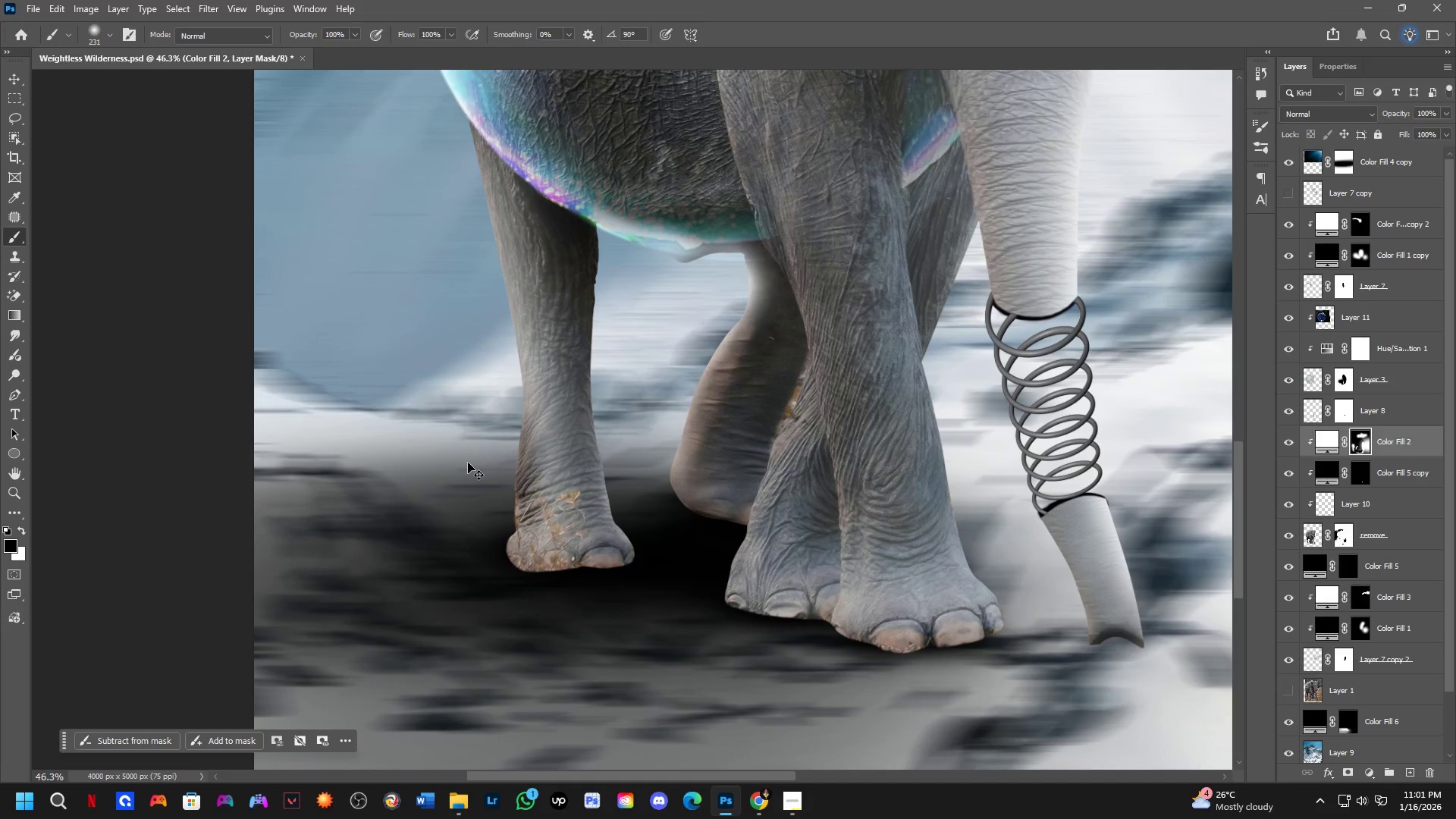 
key(Control+Z)
 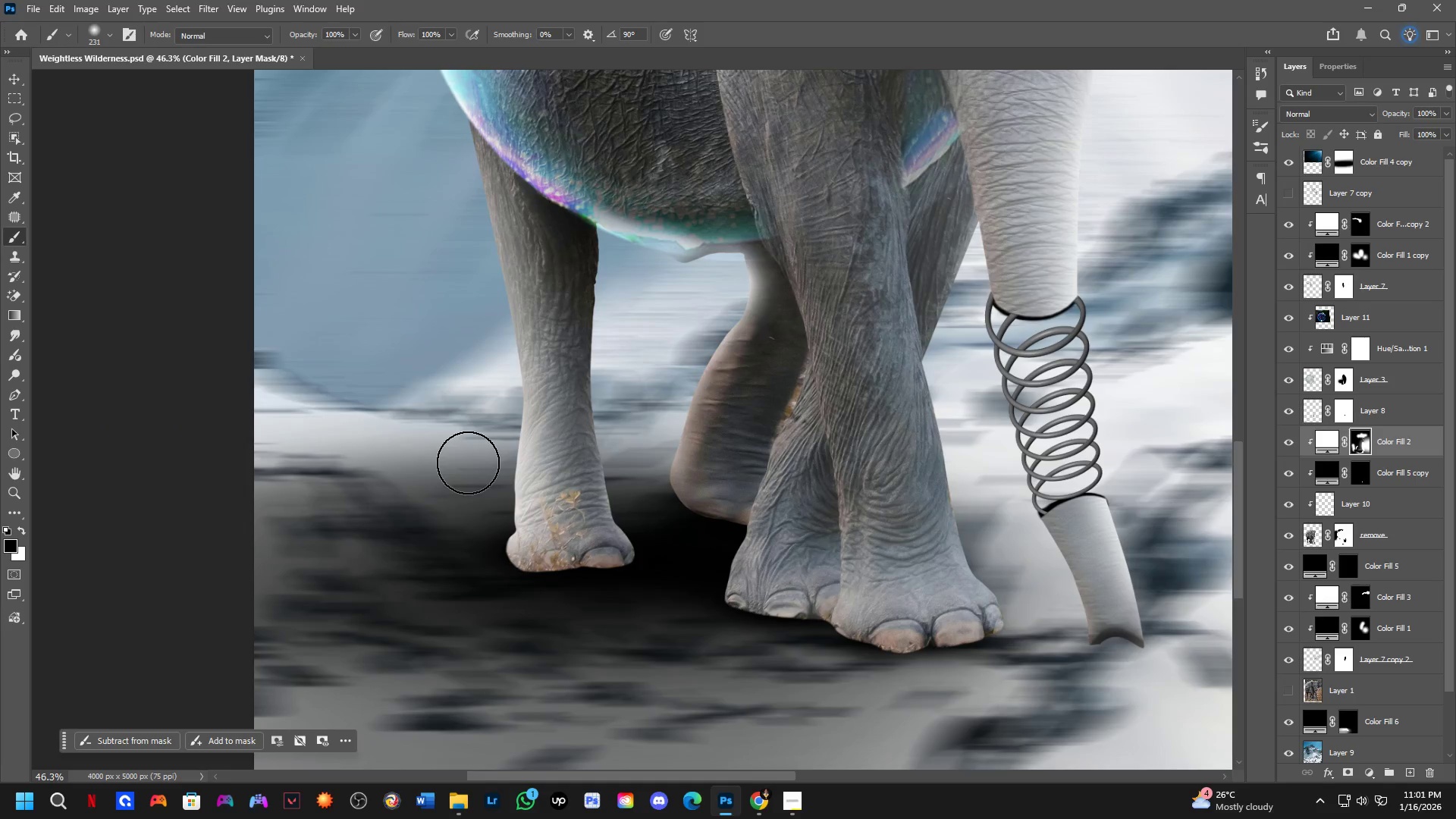 
scroll: coordinate [469, 488], scroll_direction: down, amount: 5.0
 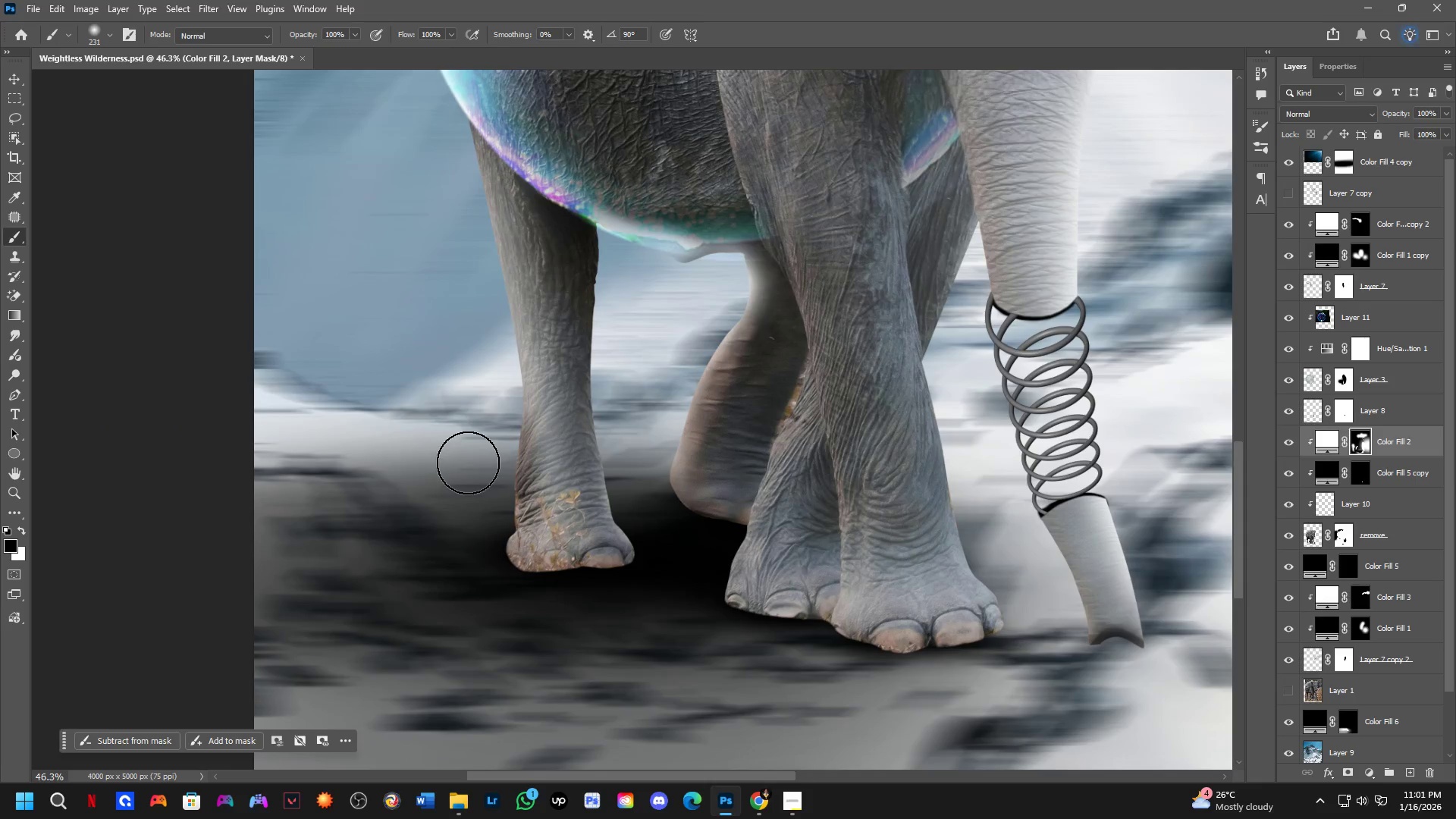 
key(Alt+AltLeft)
 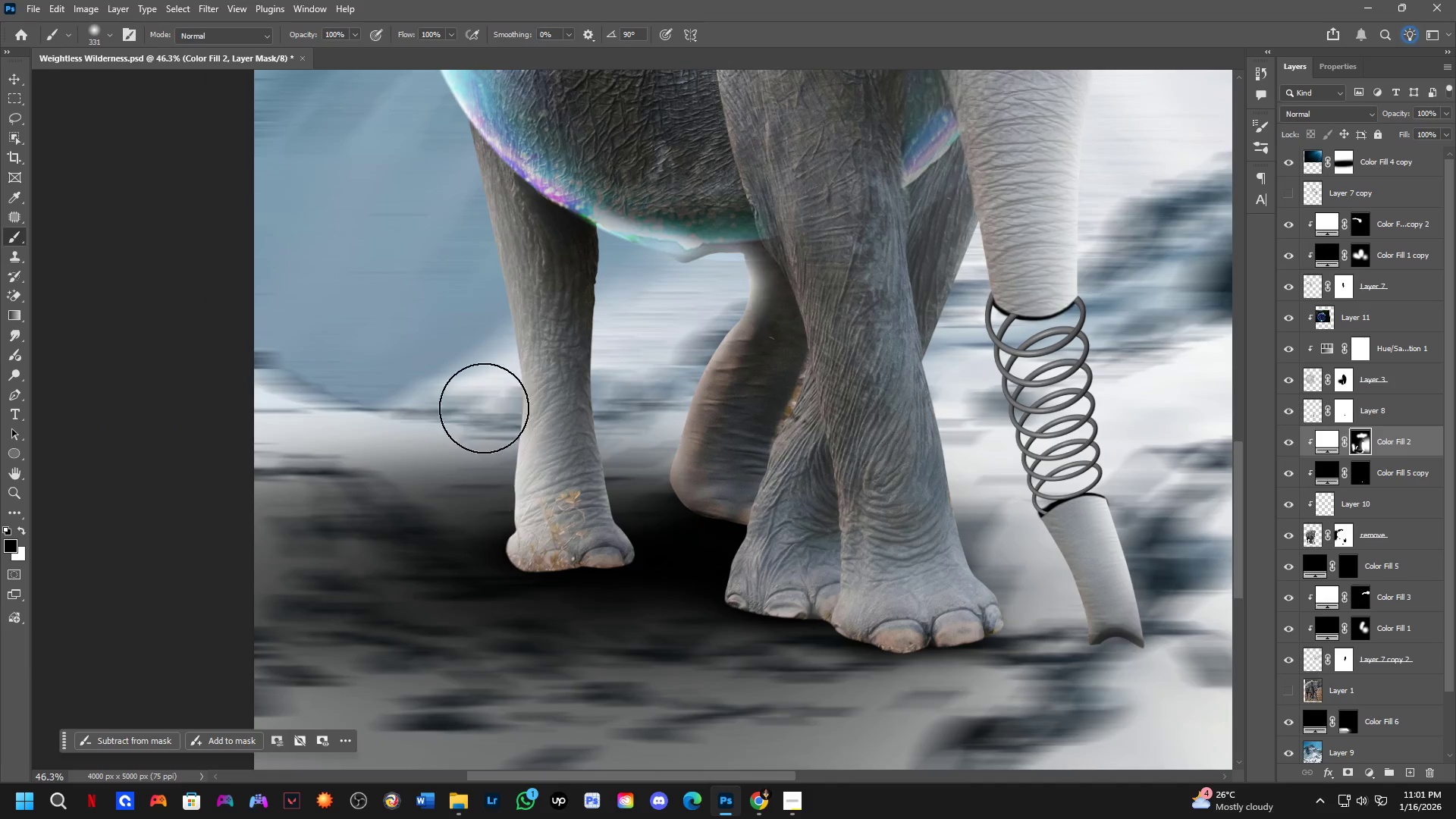 
left_click_drag(start_coordinate=[485, 401], to_coordinate=[538, 620])
 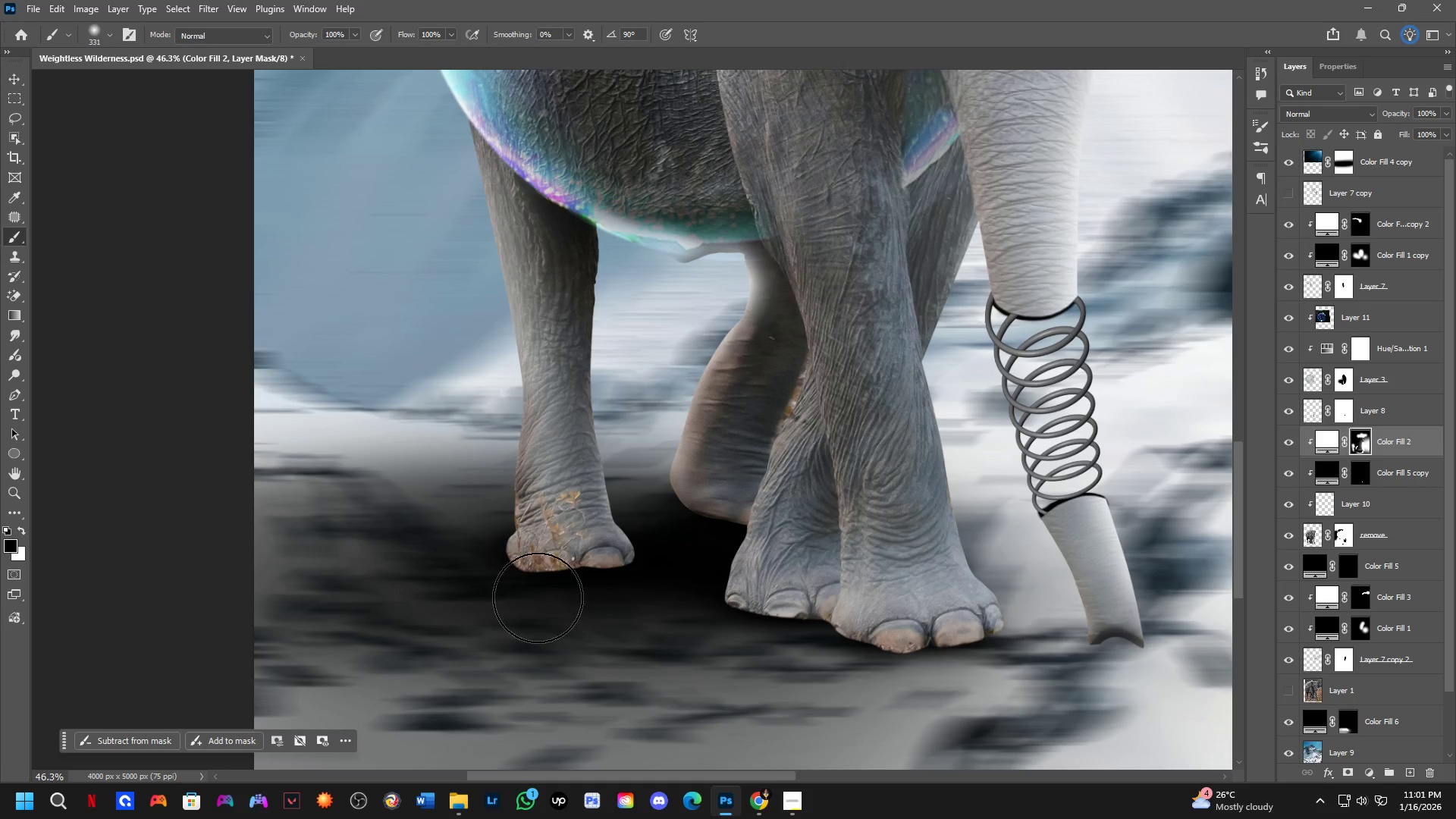 
key(Shift+ShiftLeft)
 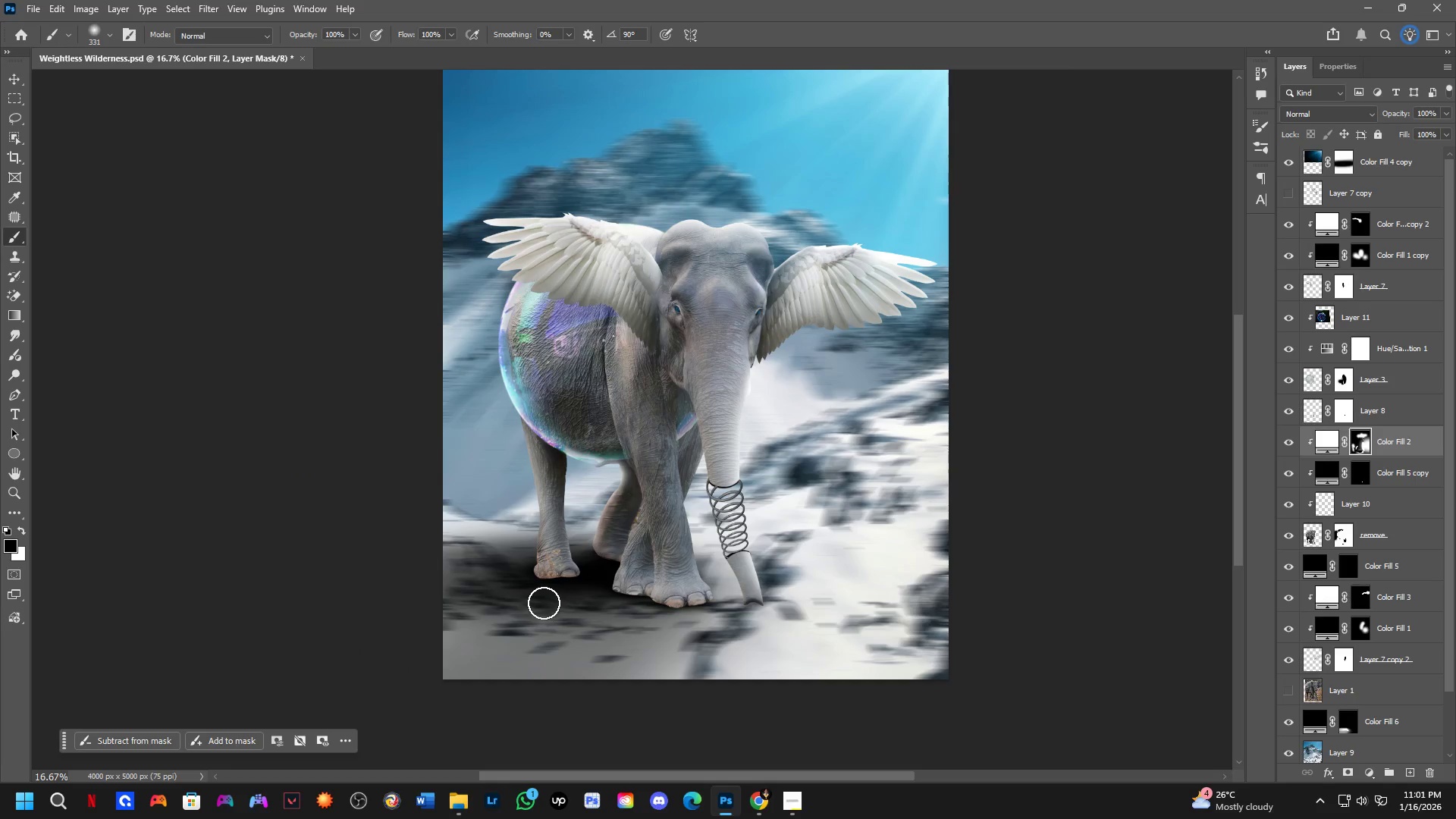 
scroll: coordinate [553, 585], scroll_direction: down, amount: 4.0
 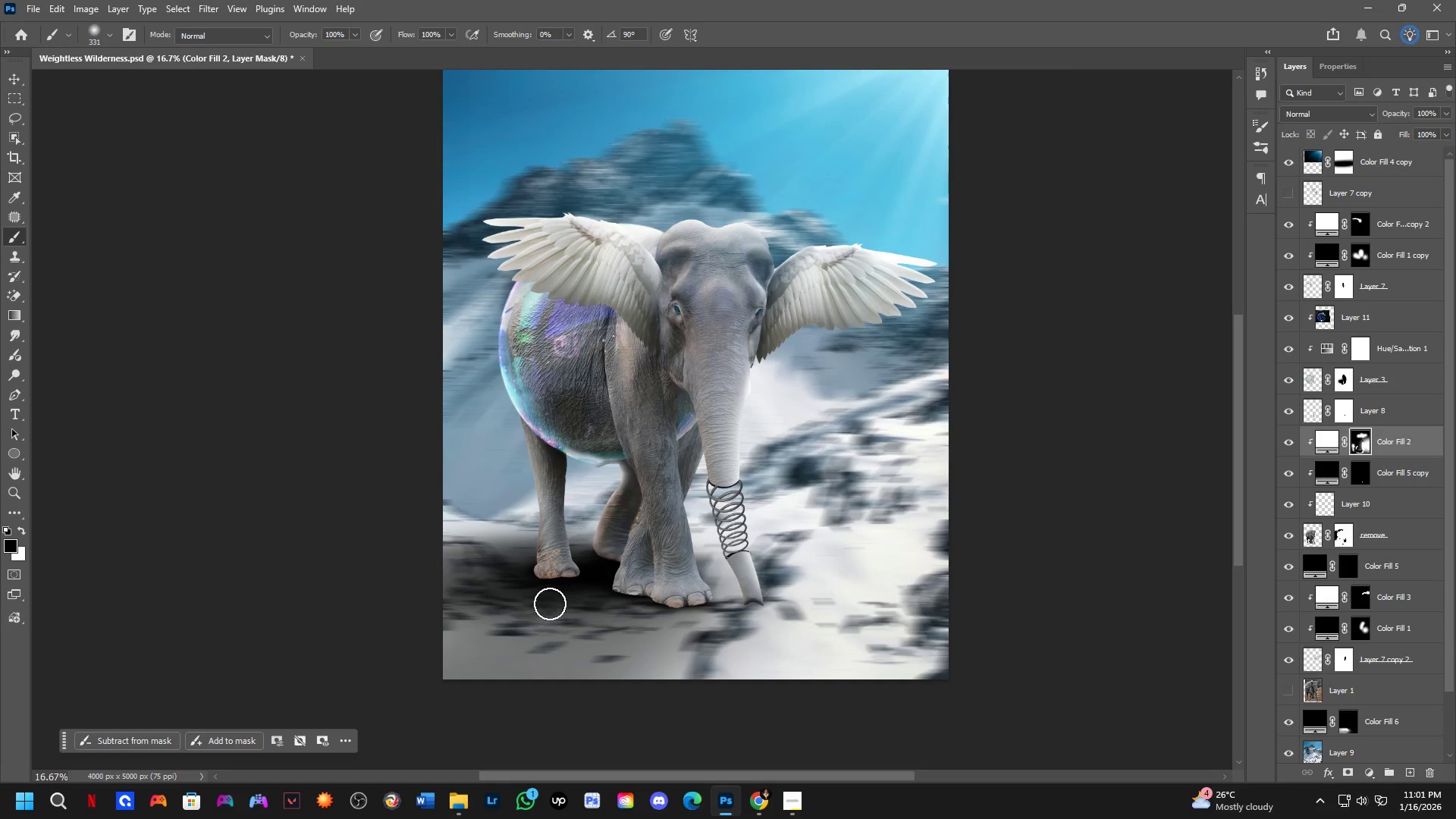 
hold_key(key=AltLeft, duration=0.48)
 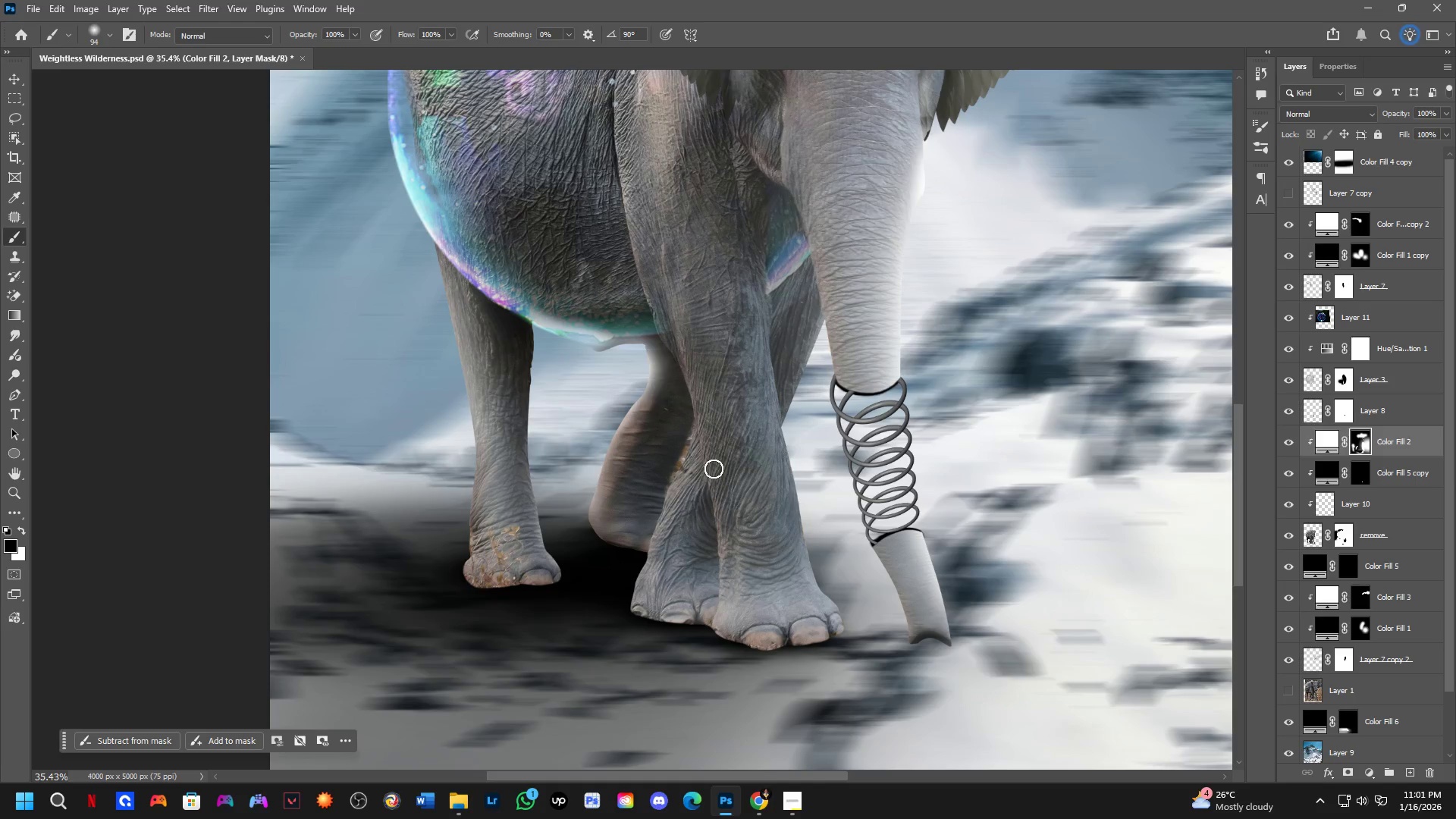 
scroll: coordinate [622, 564], scroll_direction: up, amount: 8.0
 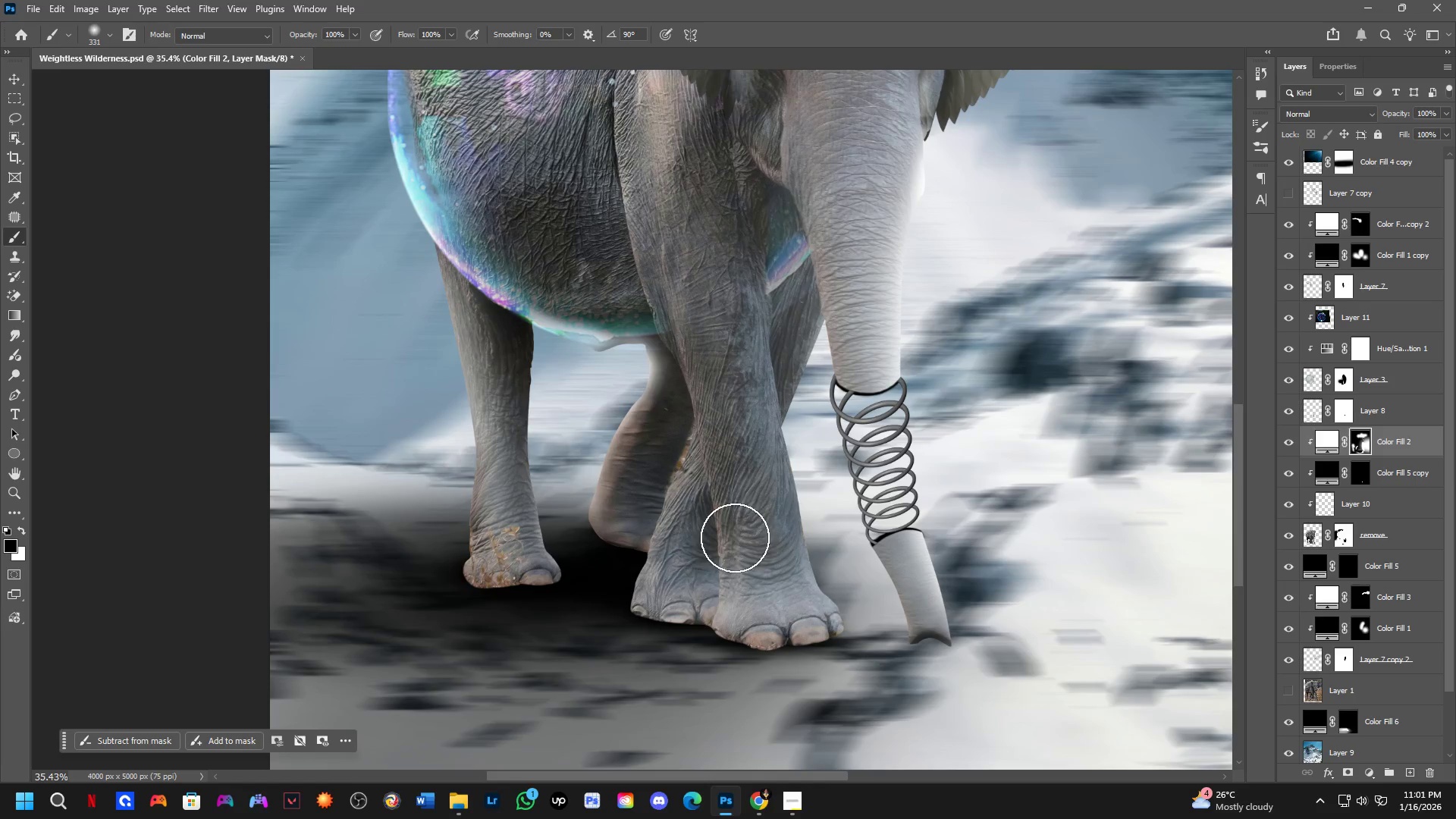 
left_click_drag(start_coordinate=[714, 473], to_coordinate=[723, 648])
 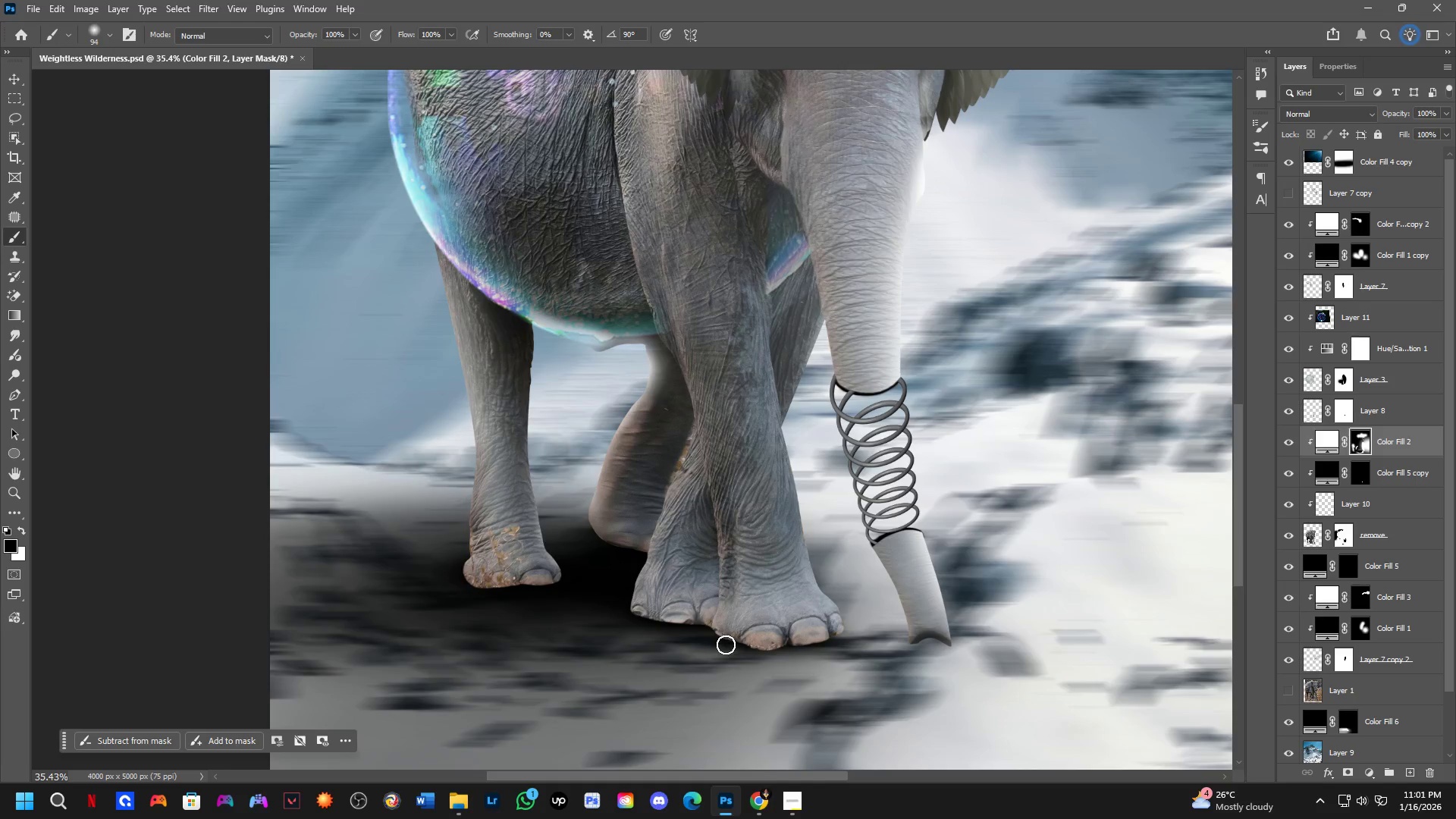 
key(Shift+ShiftLeft)
 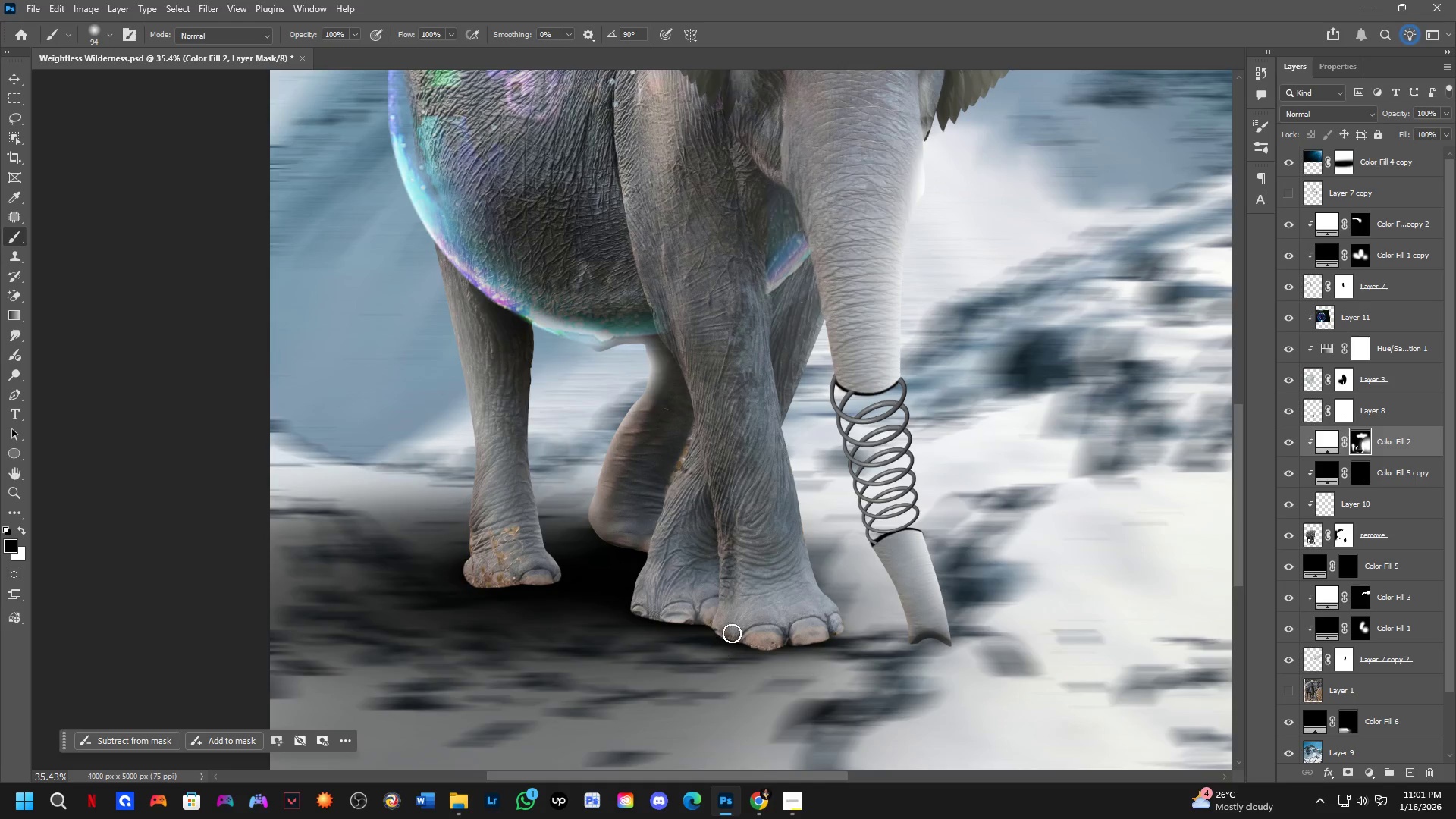 
key(Shift+ShiftLeft)
 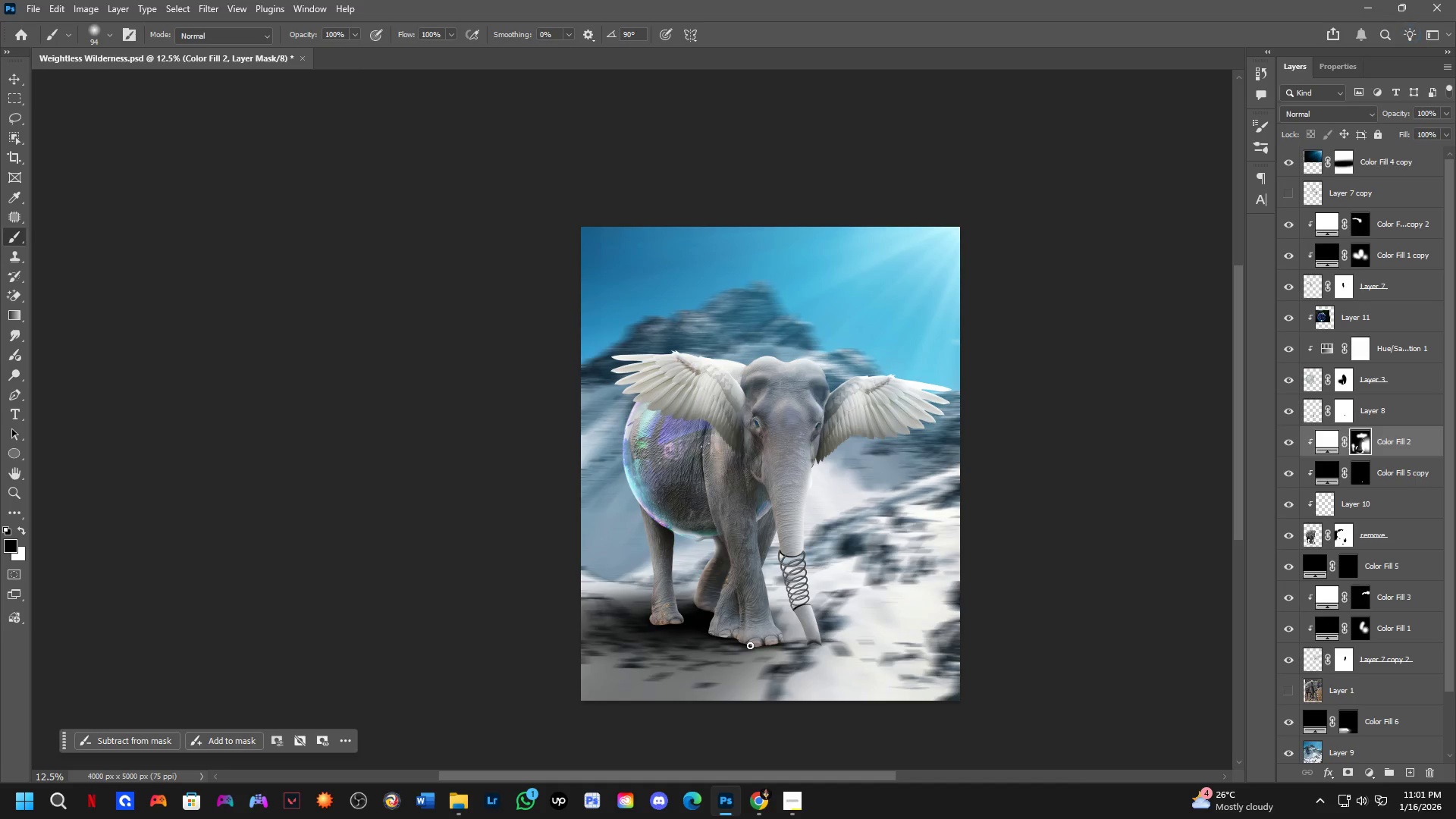 
key(Shift+ShiftLeft)
 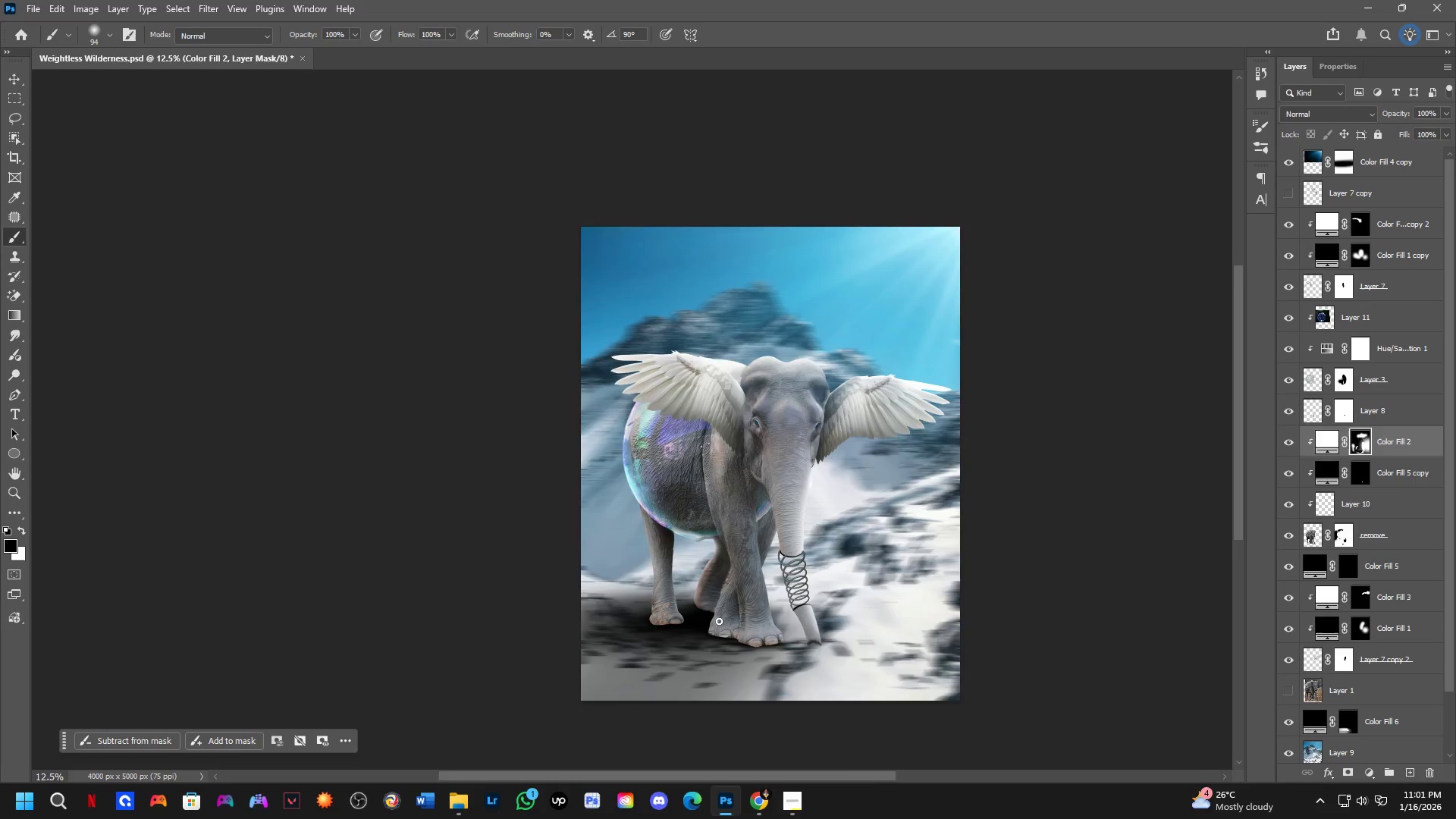 
scroll: coordinate [751, 645], scroll_direction: down, amount: 4.0
 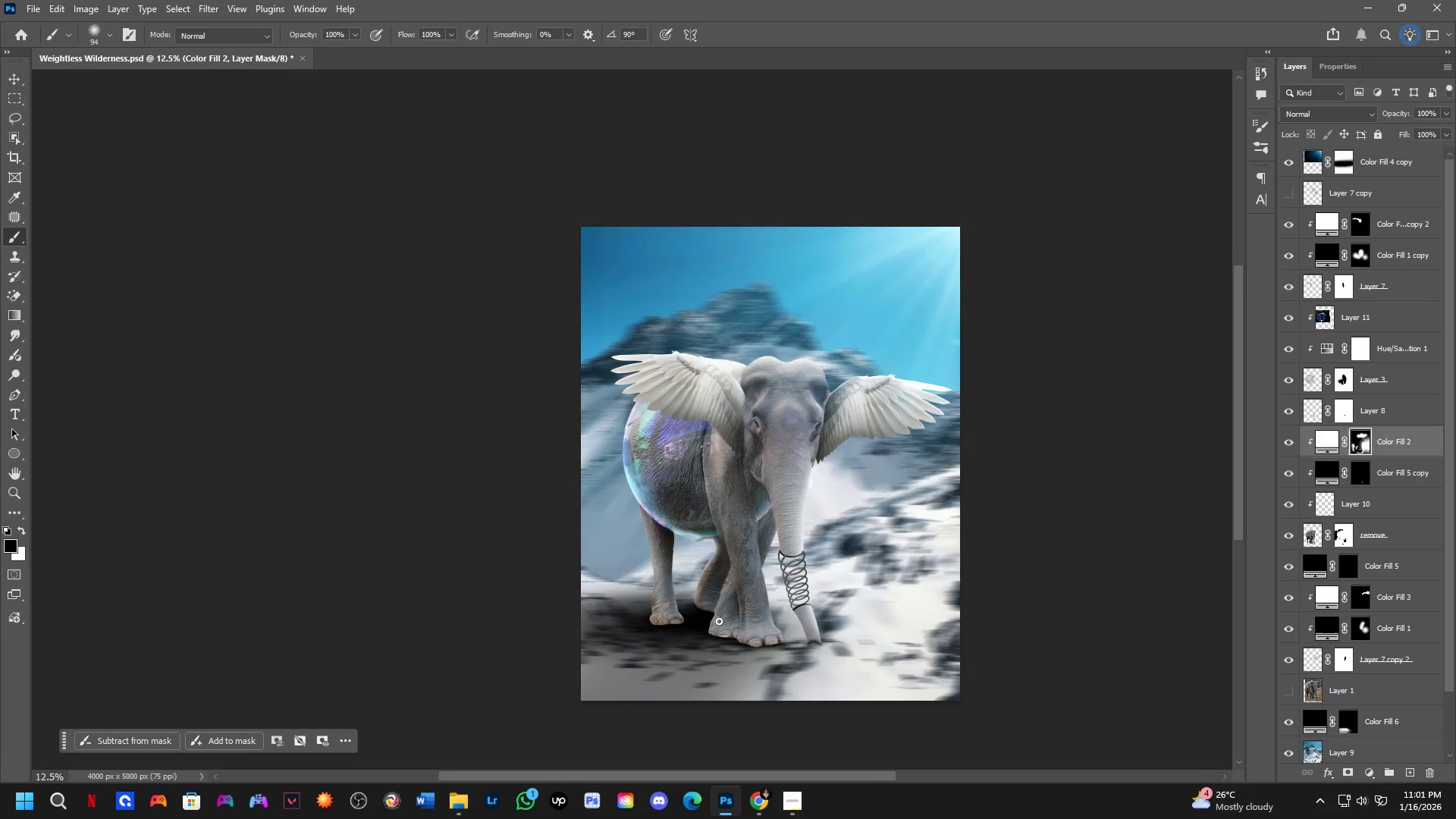 
scroll: coordinate [724, 604], scroll_direction: up, amount: 9.0
 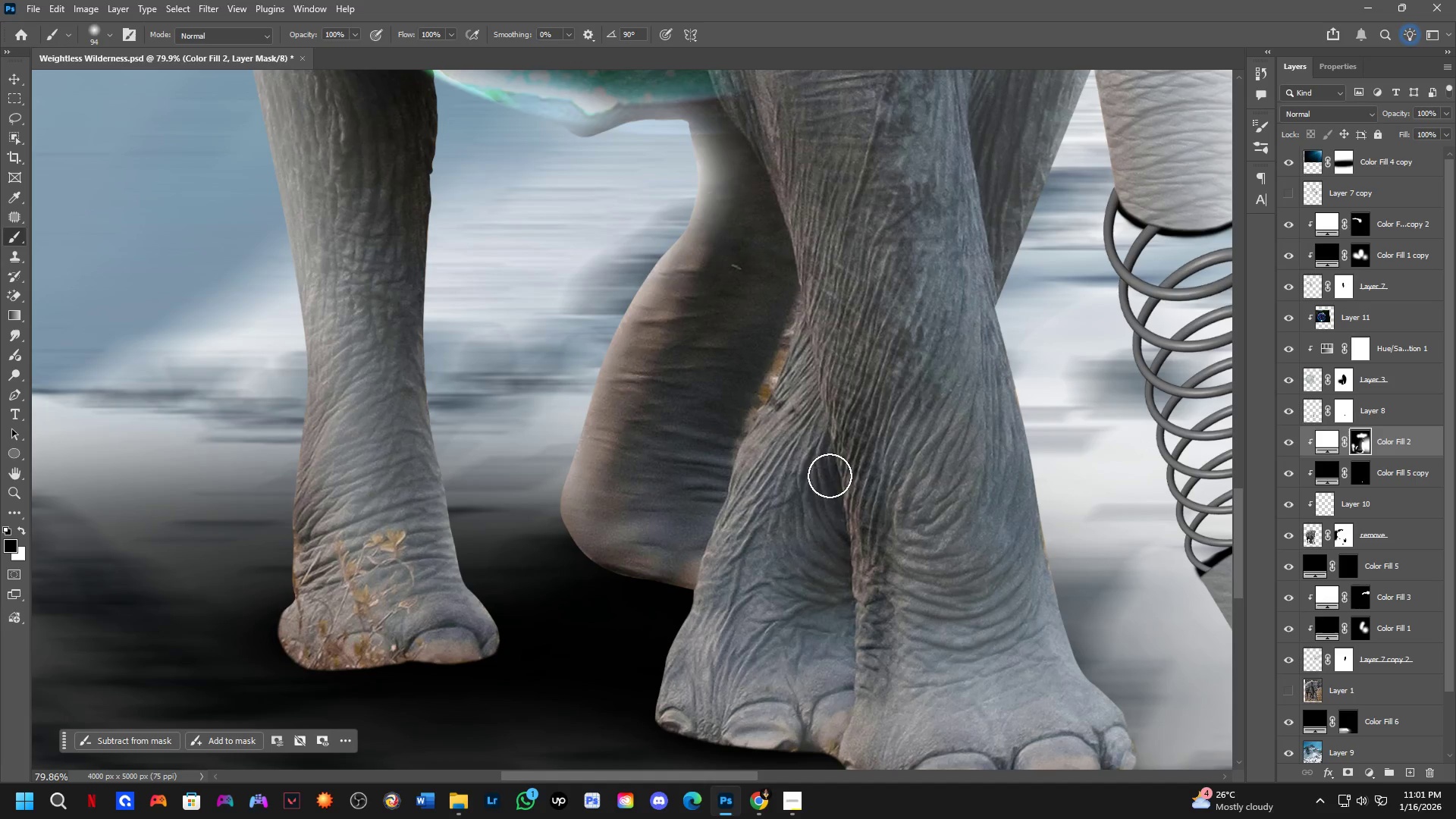 
key(Control+ControlLeft)
 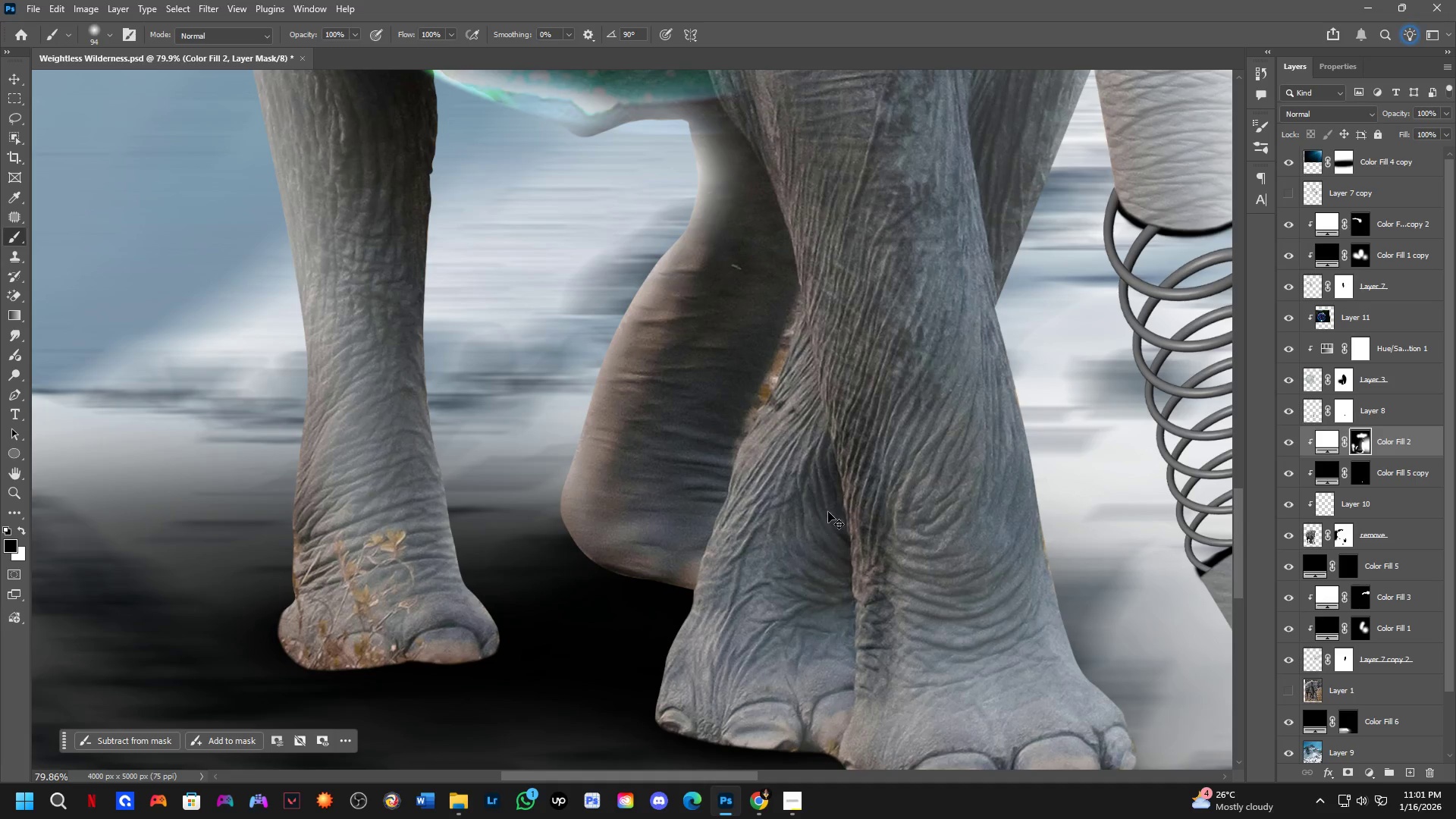 
key(Control+Z)
 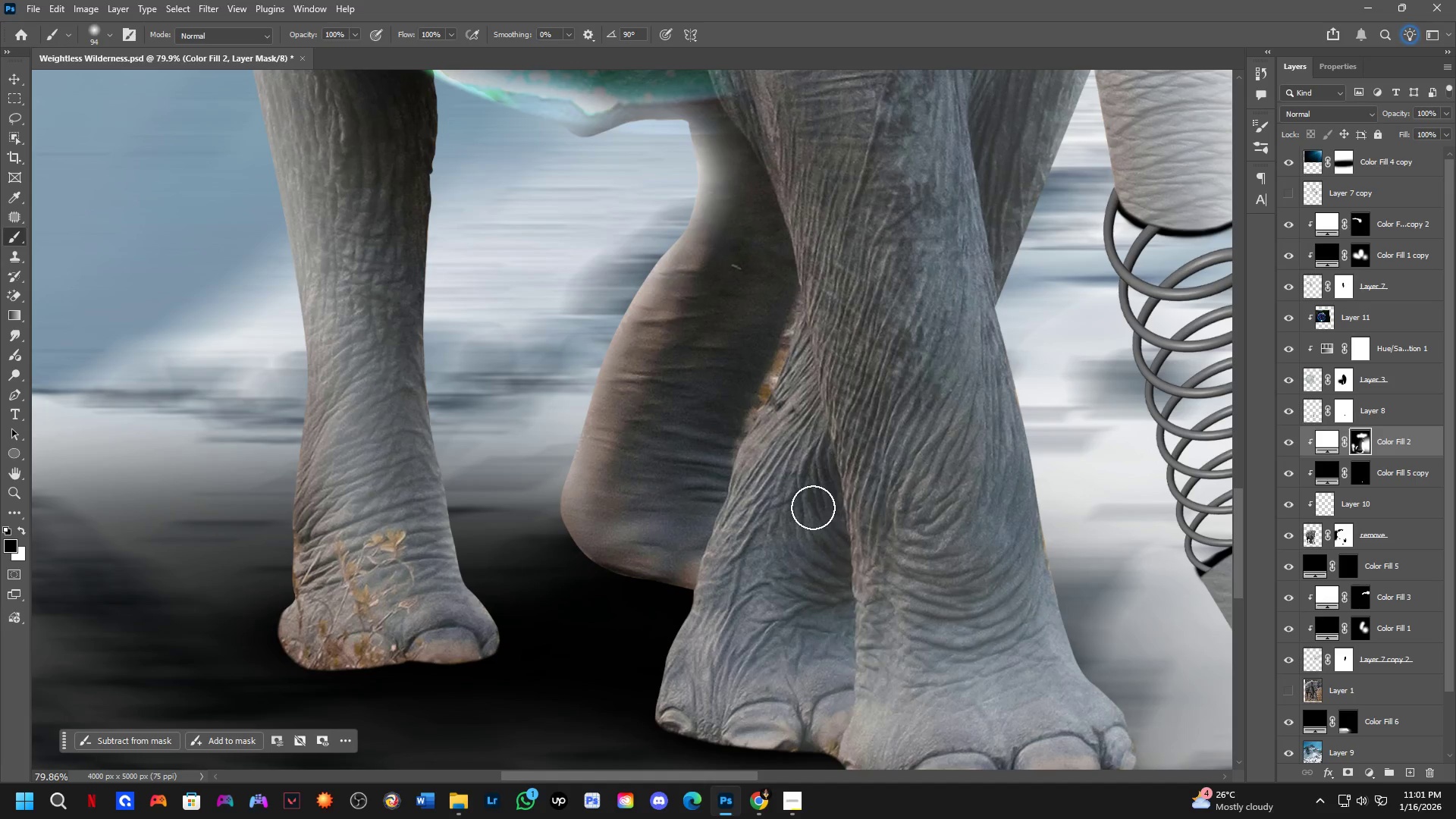 
key(Alt+AltLeft)
 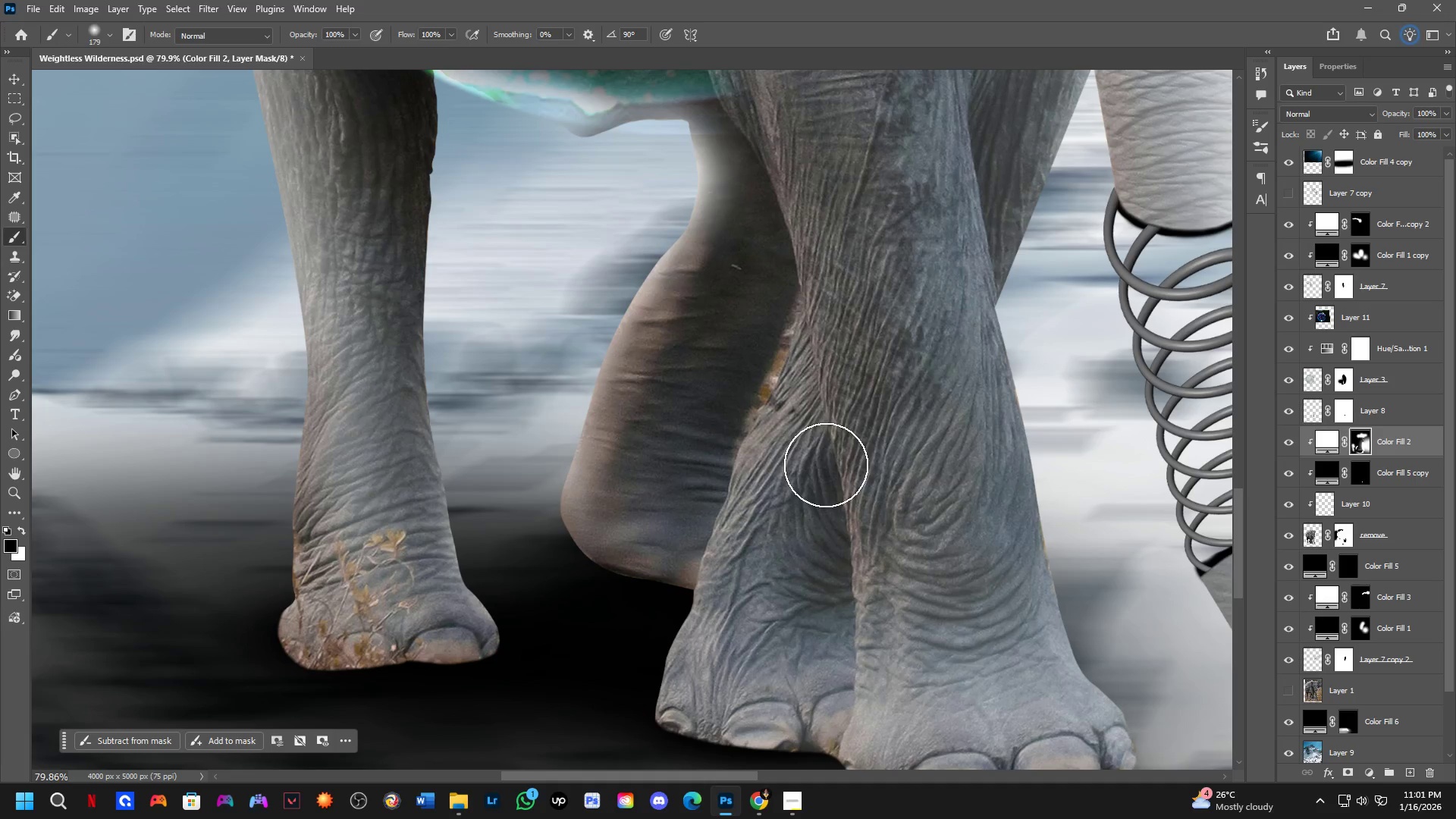 
hold_key(key=AltLeft, duration=0.47)
 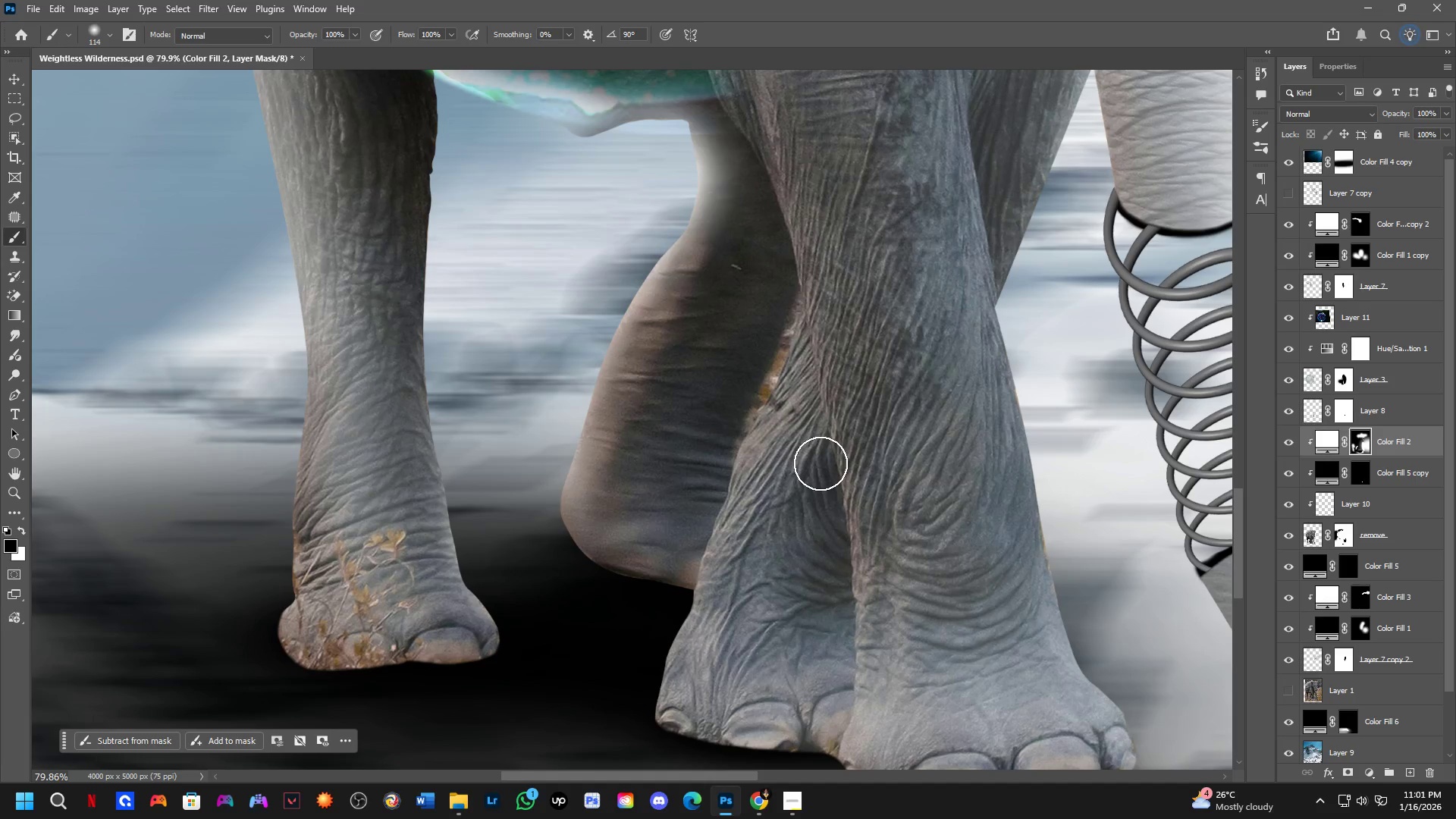 
left_click_drag(start_coordinate=[817, 469], to_coordinate=[819, 486])
 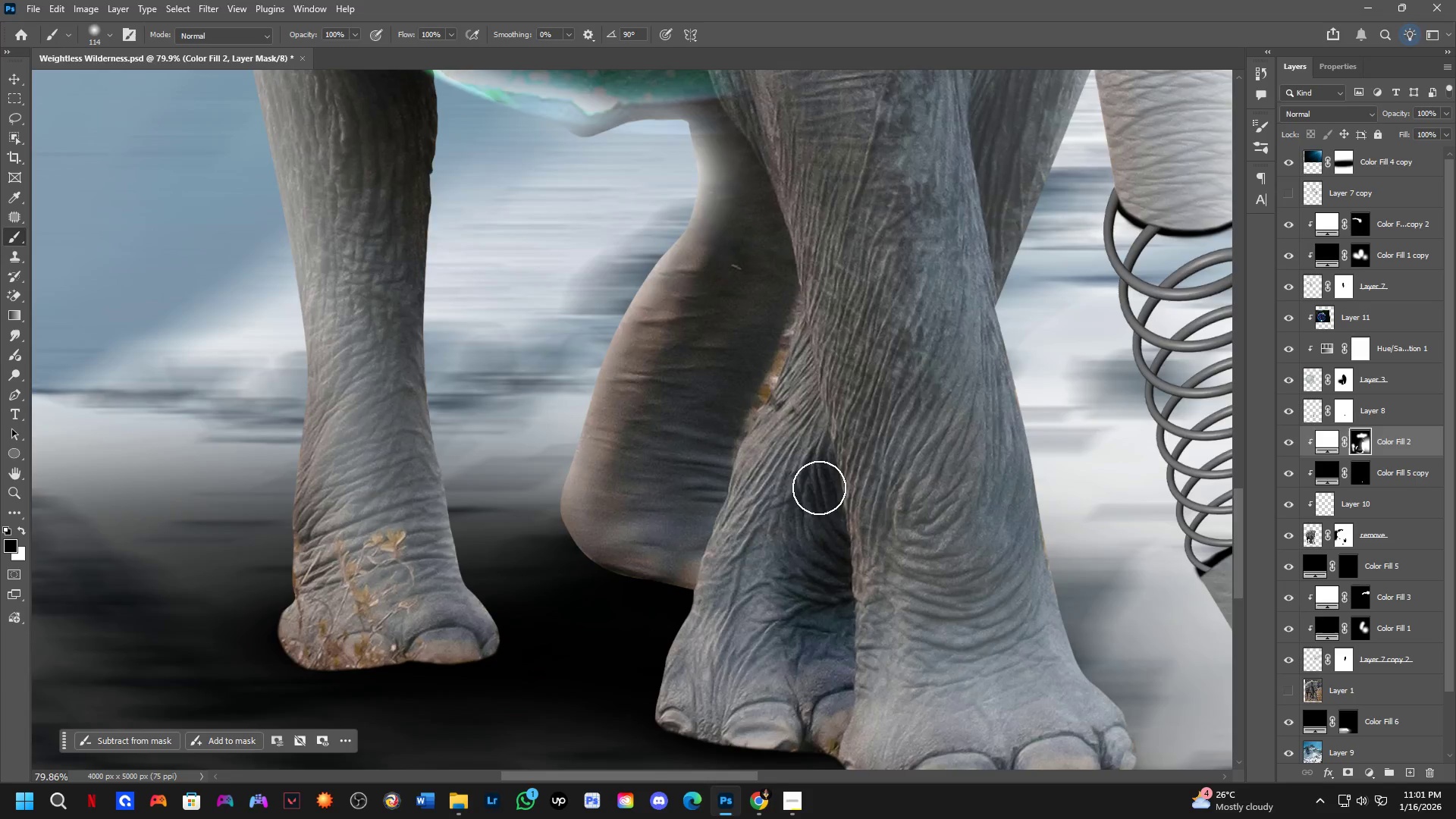 
key(Shift+ShiftLeft)
 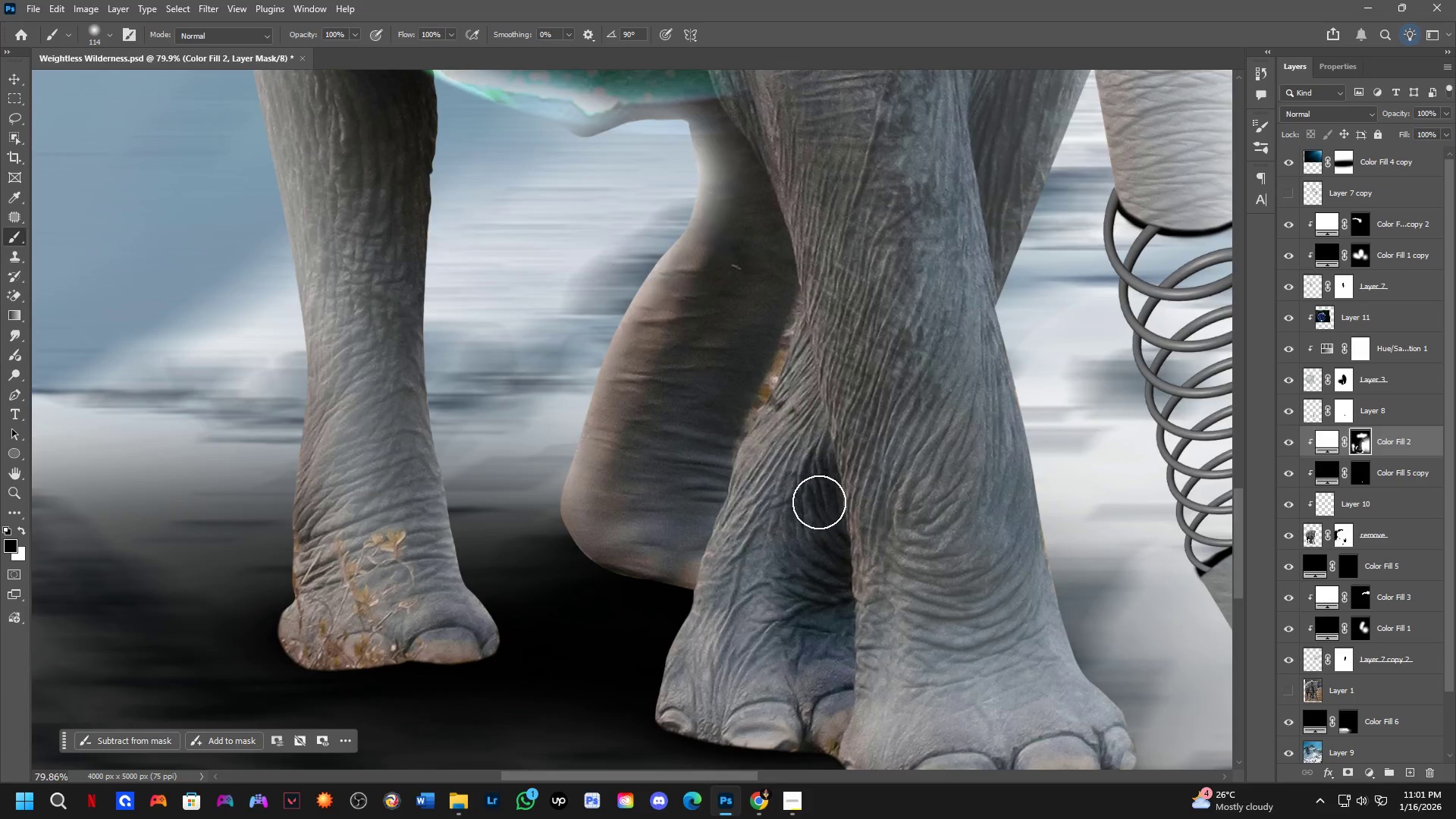 
key(Shift+ShiftLeft)
 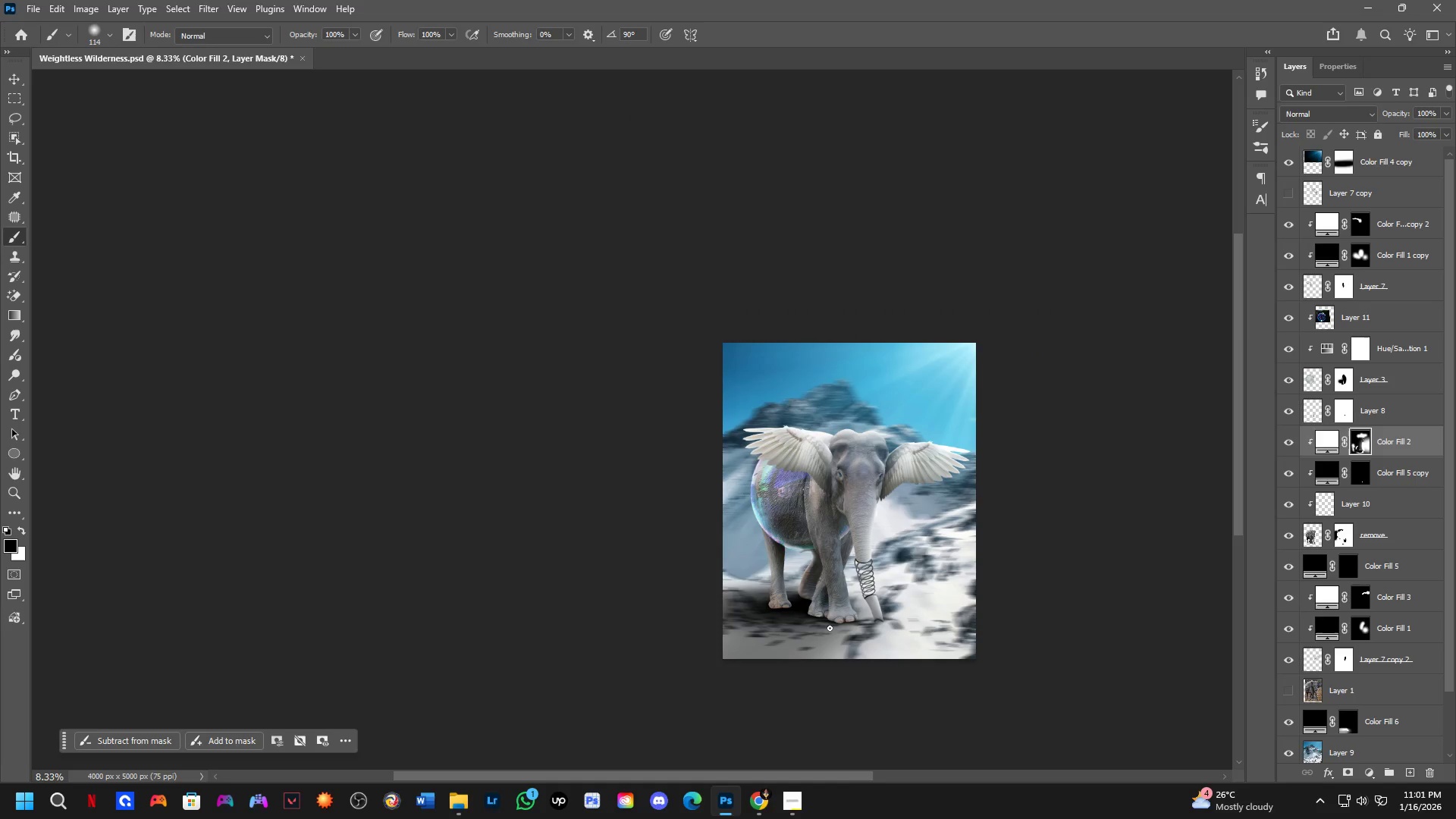 
key(Shift+ShiftLeft)
 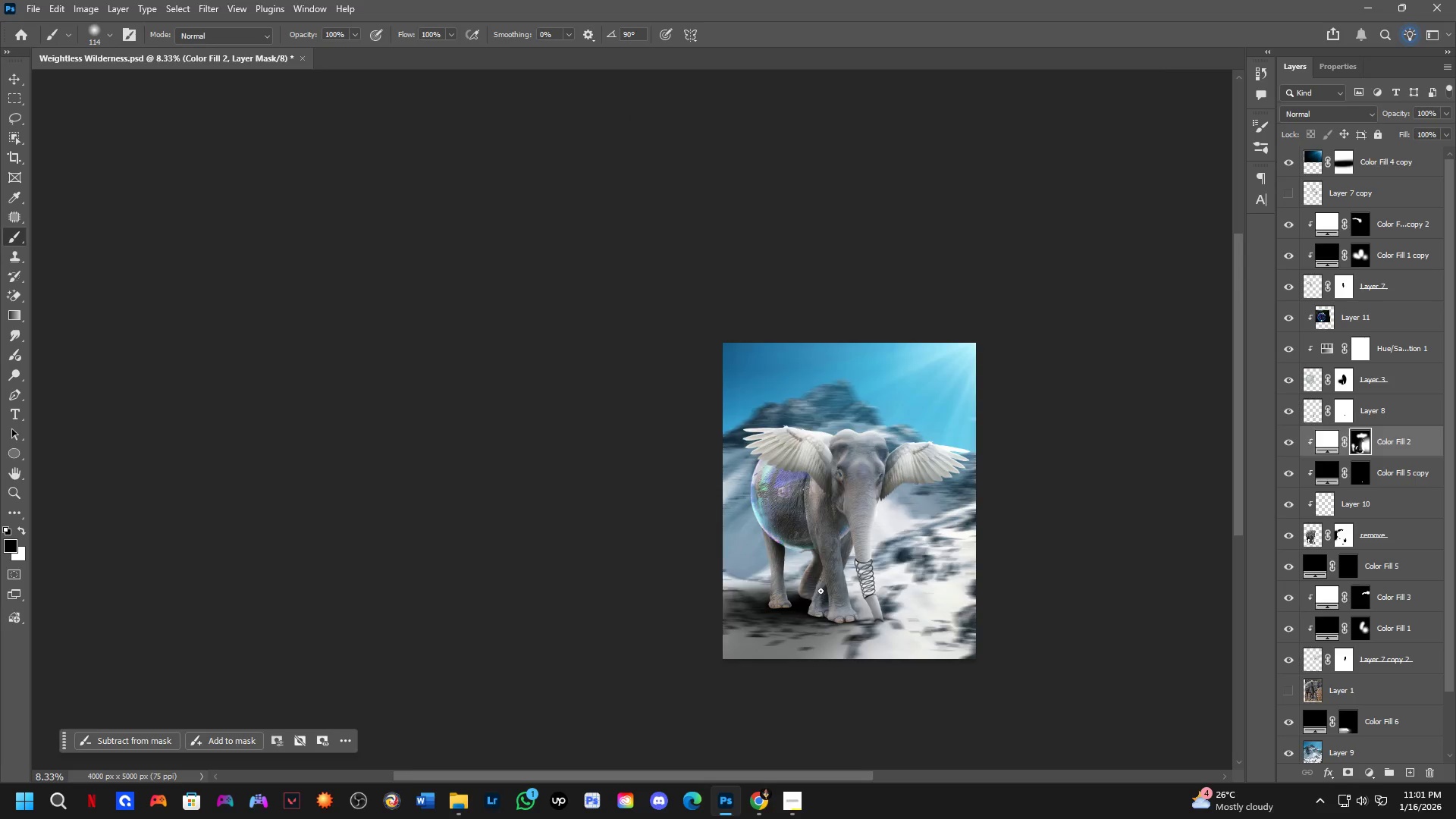 
scroll: coordinate [825, 613], scroll_direction: down, amount: 7.0
 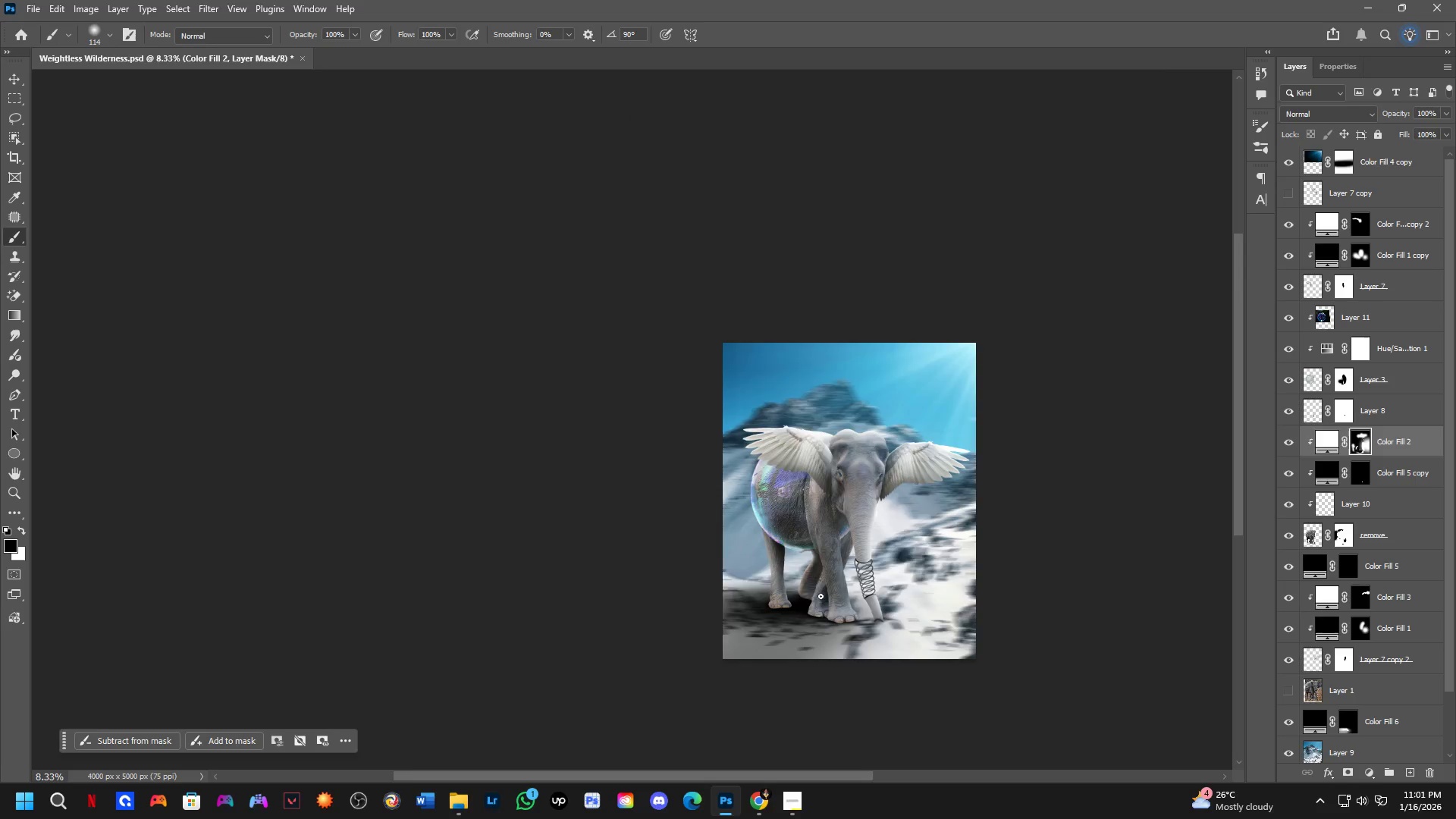 
scroll: coordinate [822, 566], scroll_direction: up, amount: 8.0
 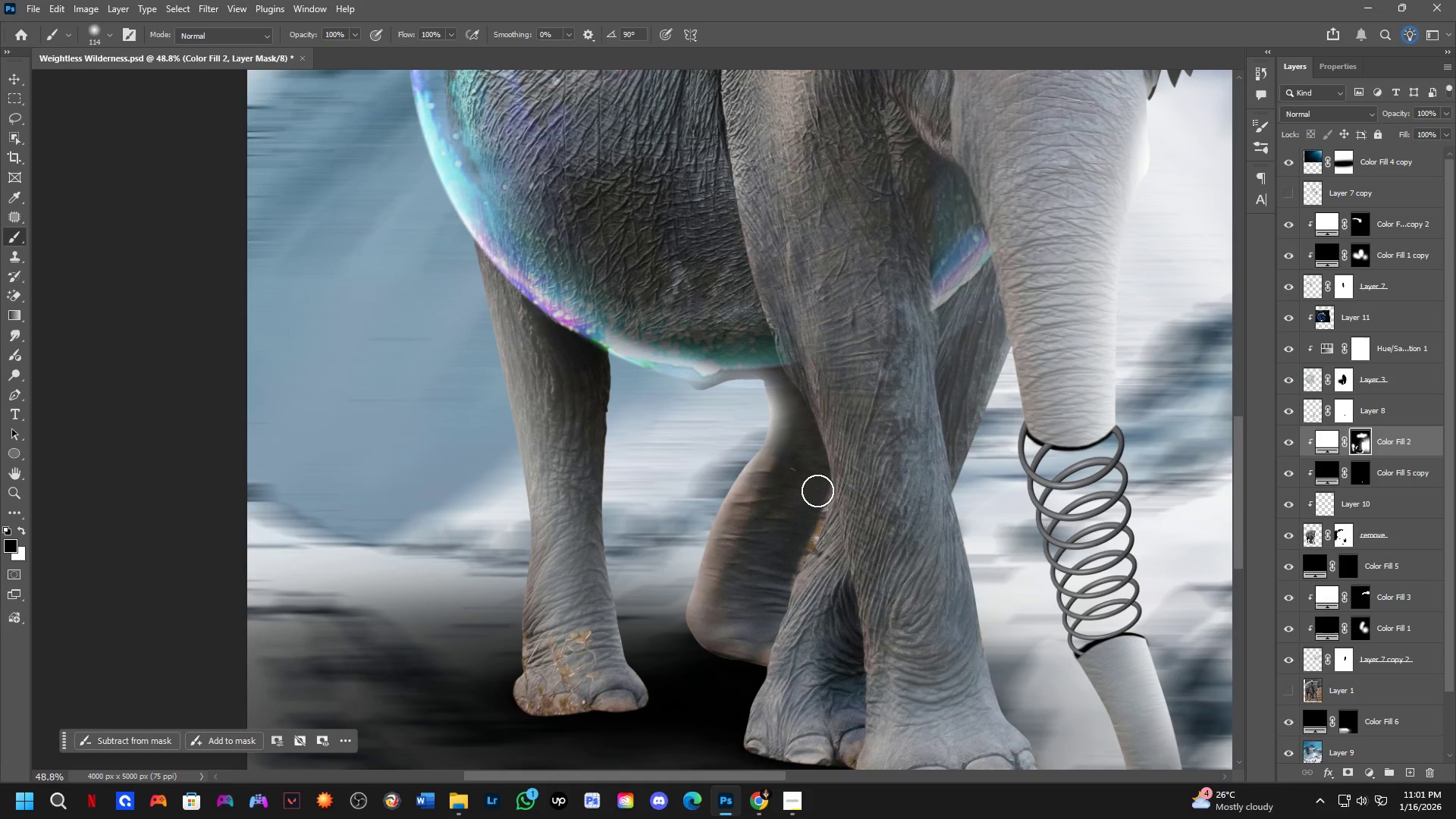 
left_click_drag(start_coordinate=[813, 479], to_coordinate=[799, 400])
 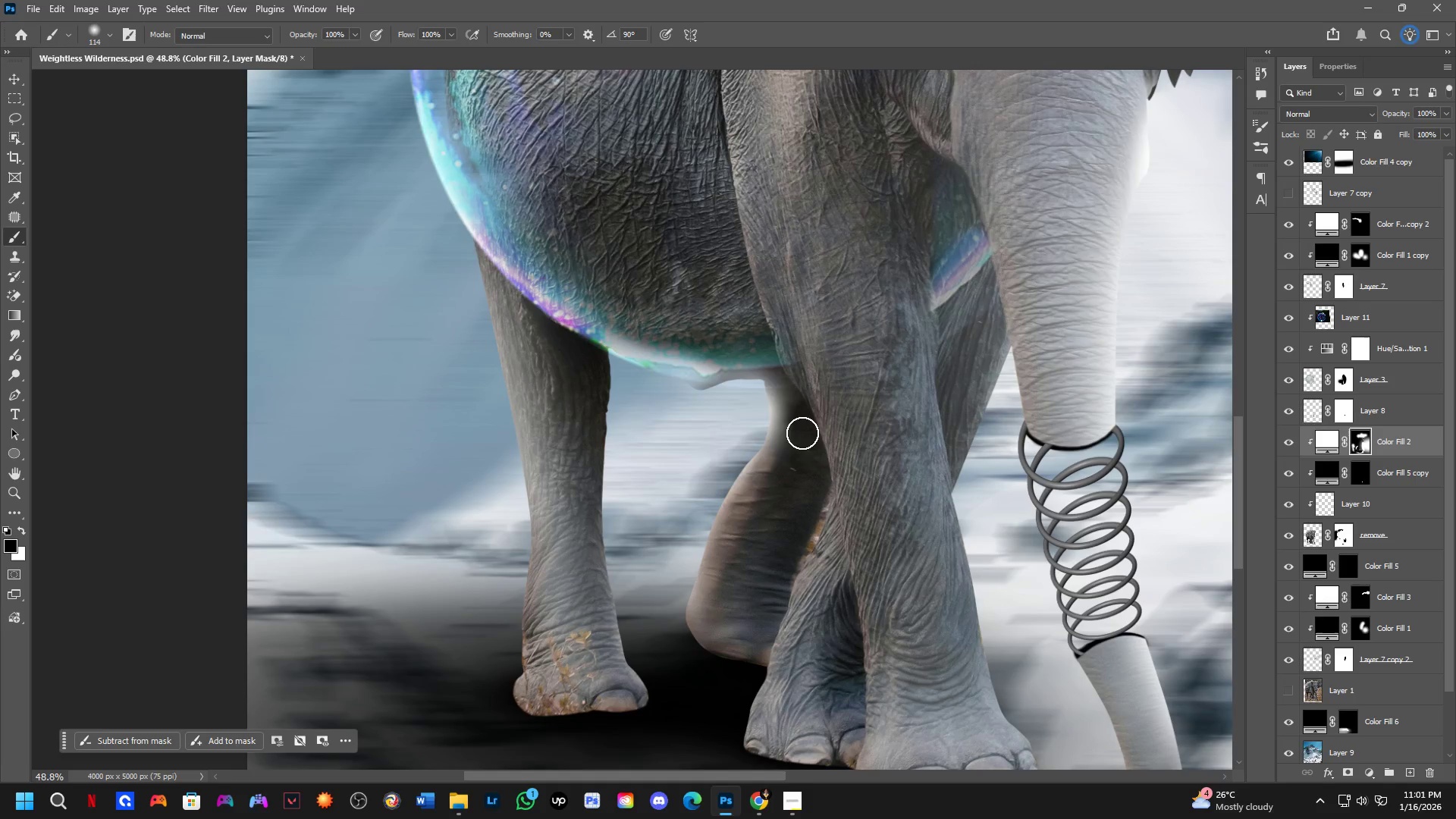 
left_click_drag(start_coordinate=[804, 413], to_coordinate=[796, 372])
 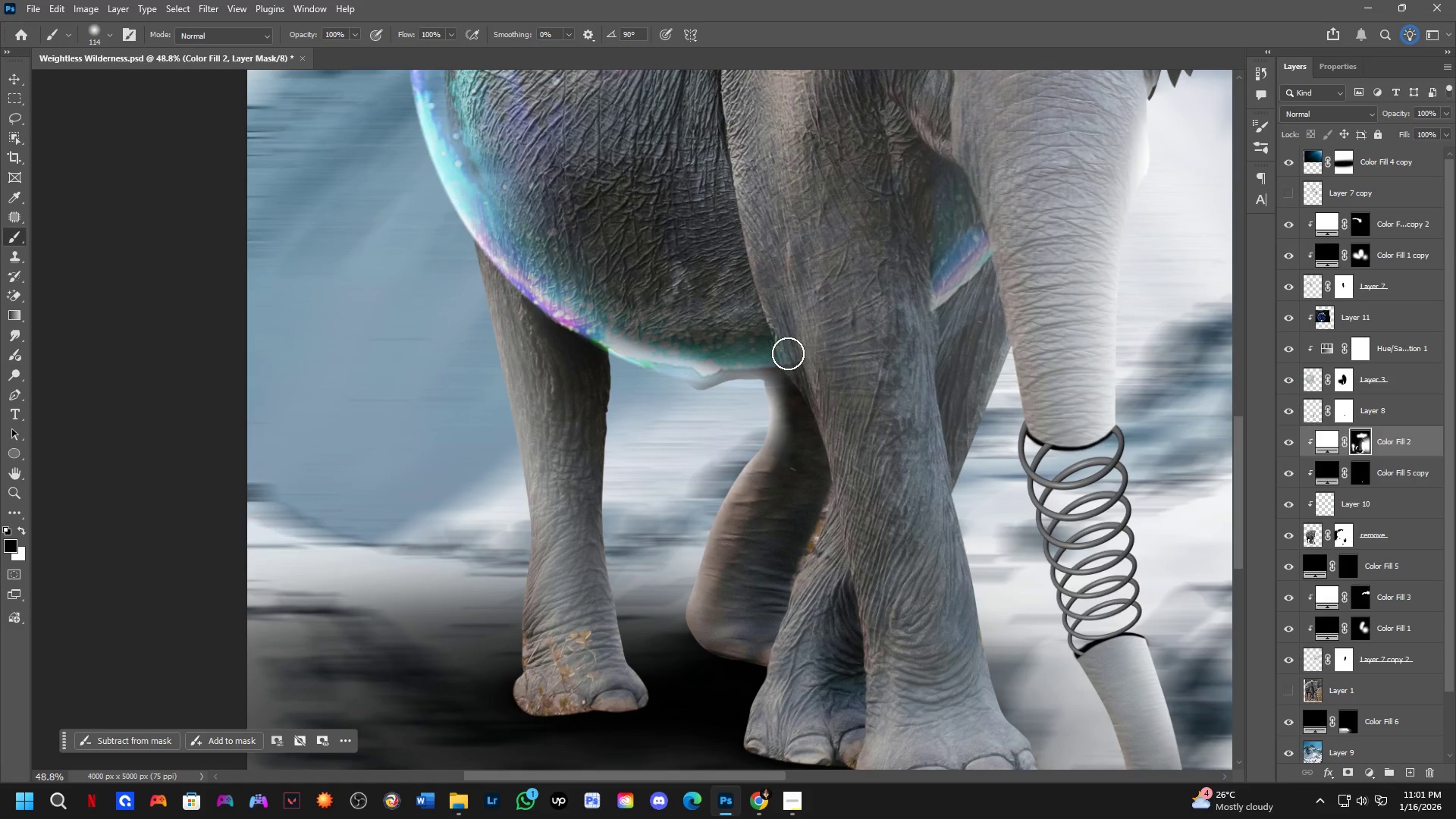 
key(X)
 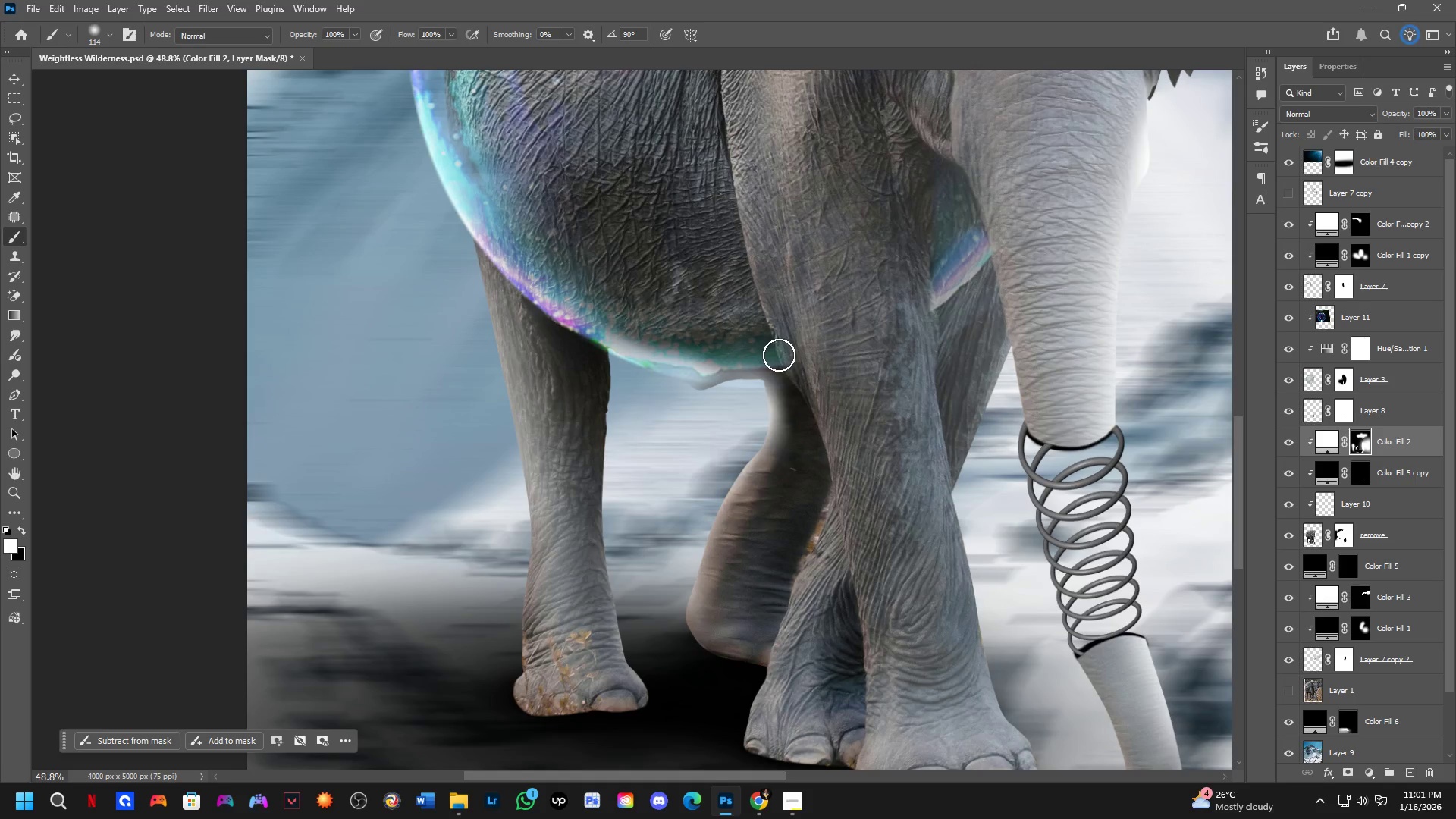 
left_click_drag(start_coordinate=[777, 363], to_coordinate=[764, 450])
 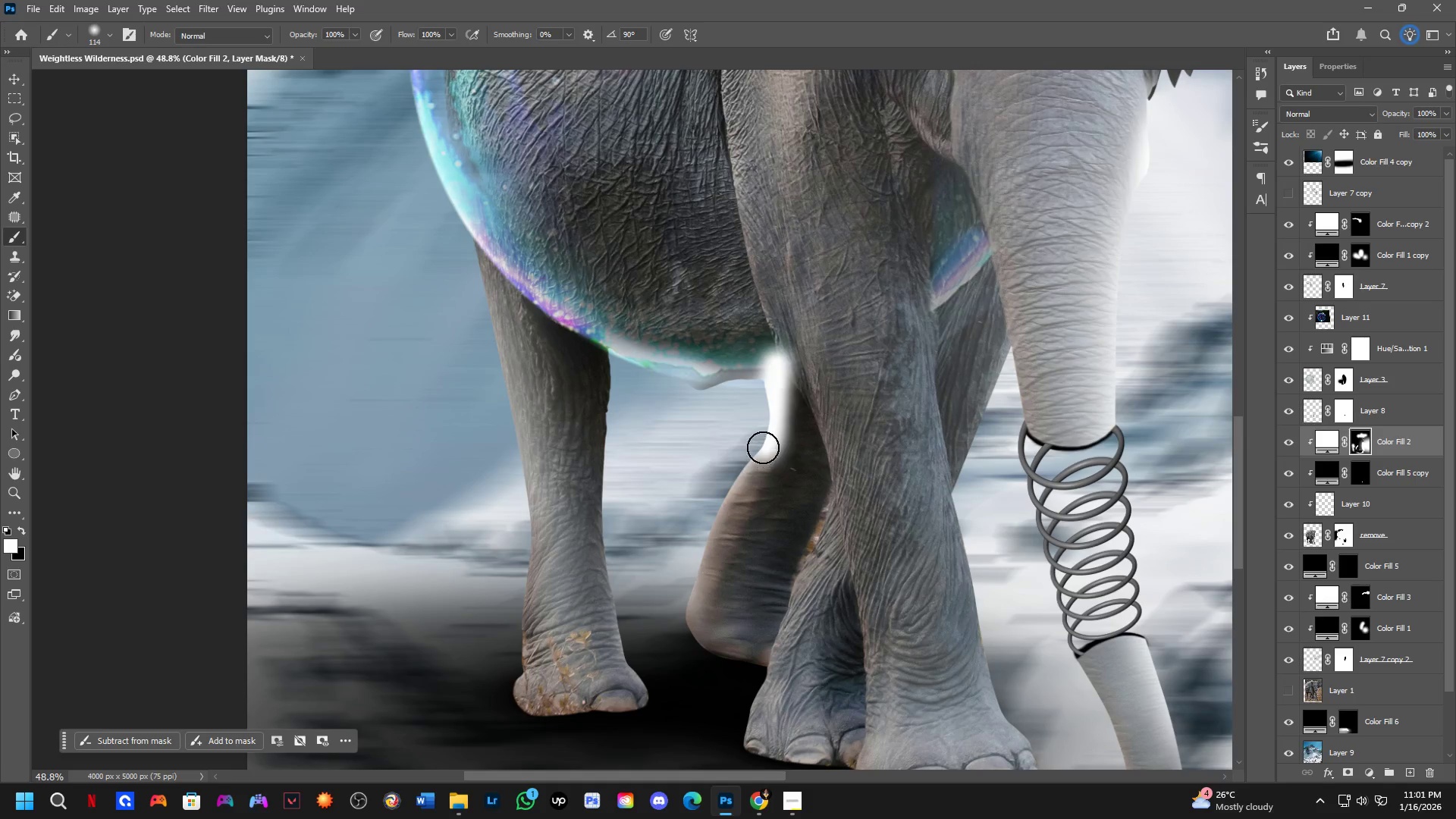 
key(Control+ControlLeft)
 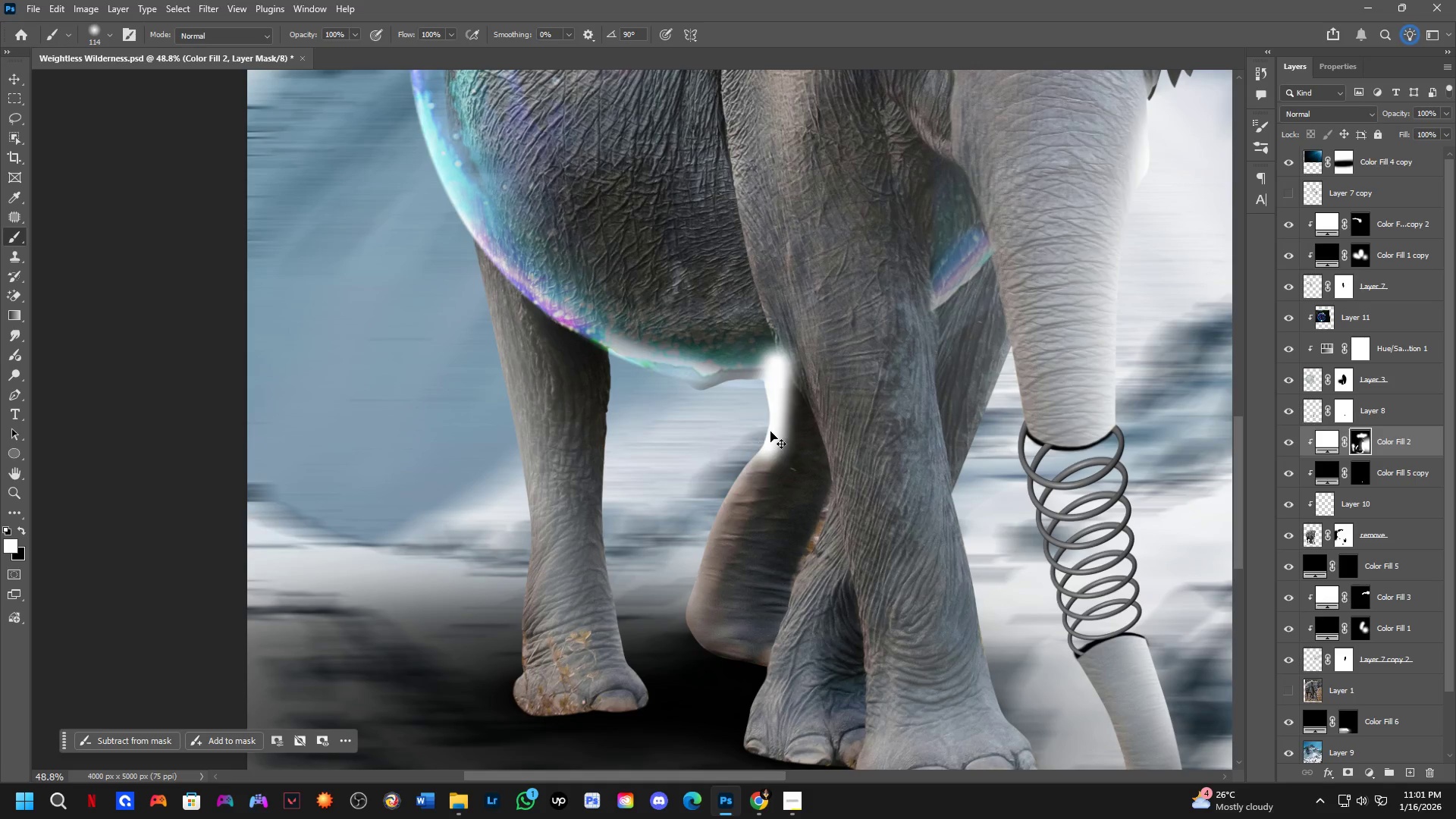 
key(Control+Z)
 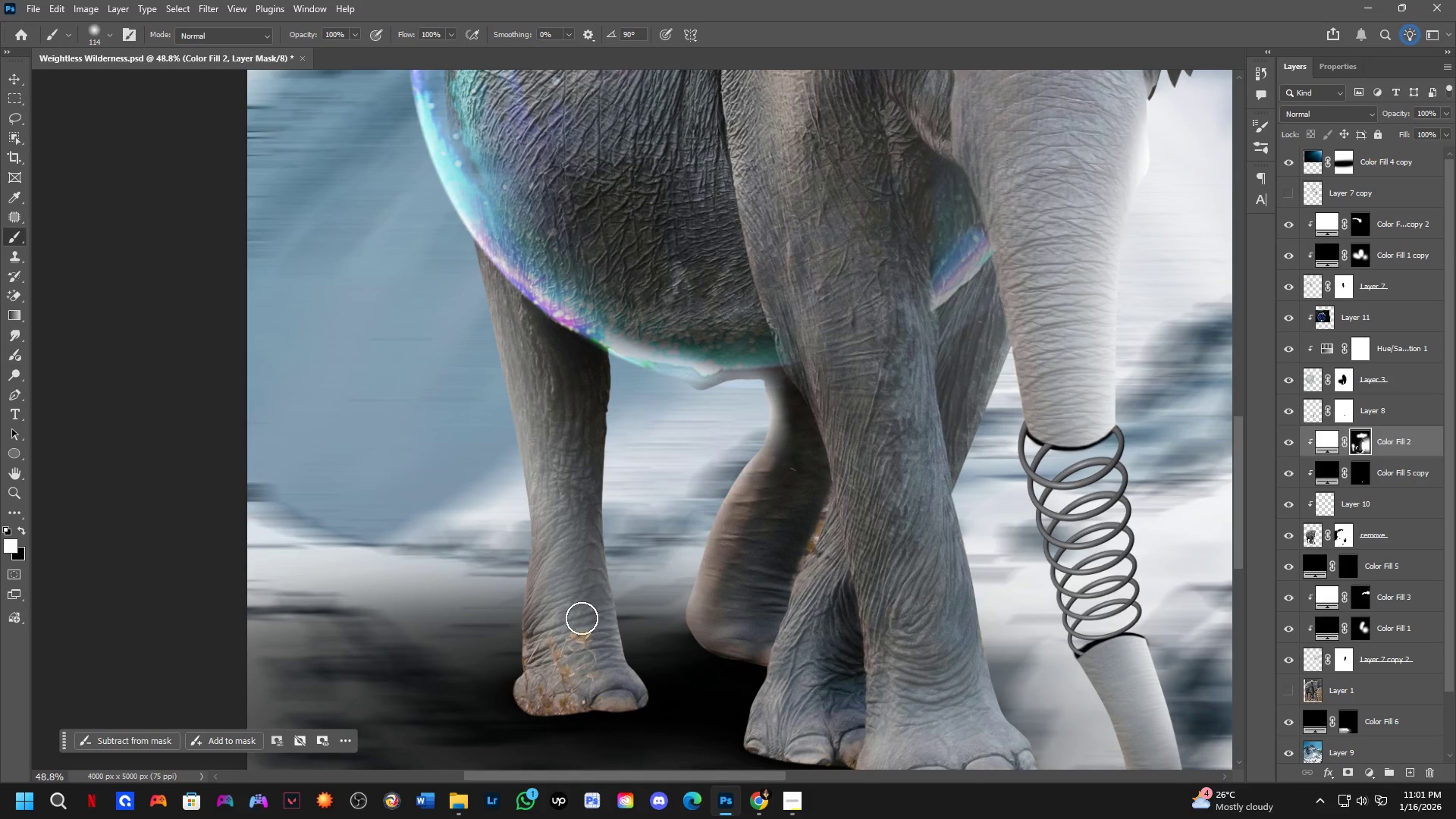 
key(Alt+AltLeft)
 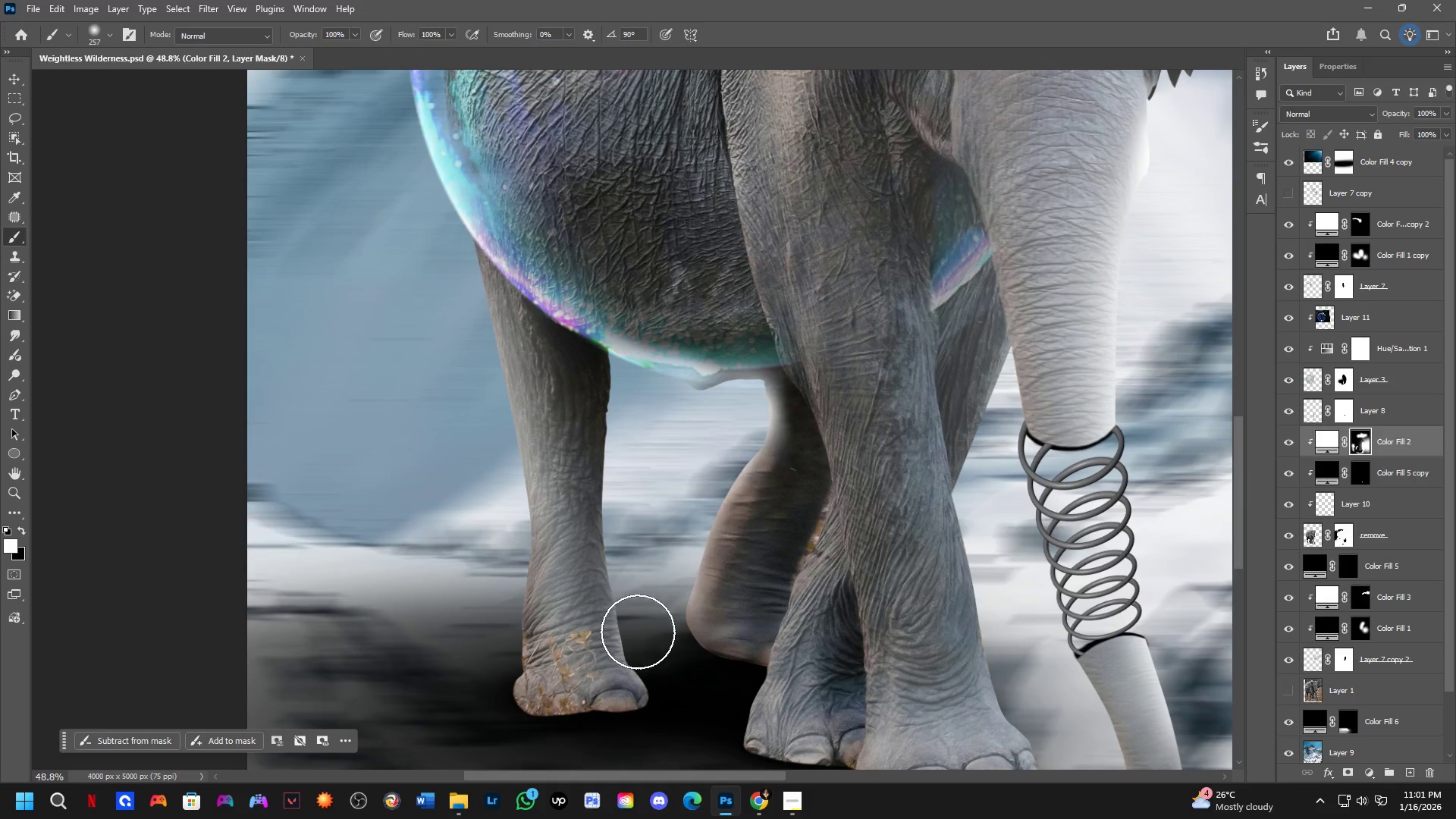 
left_click([634, 644])
 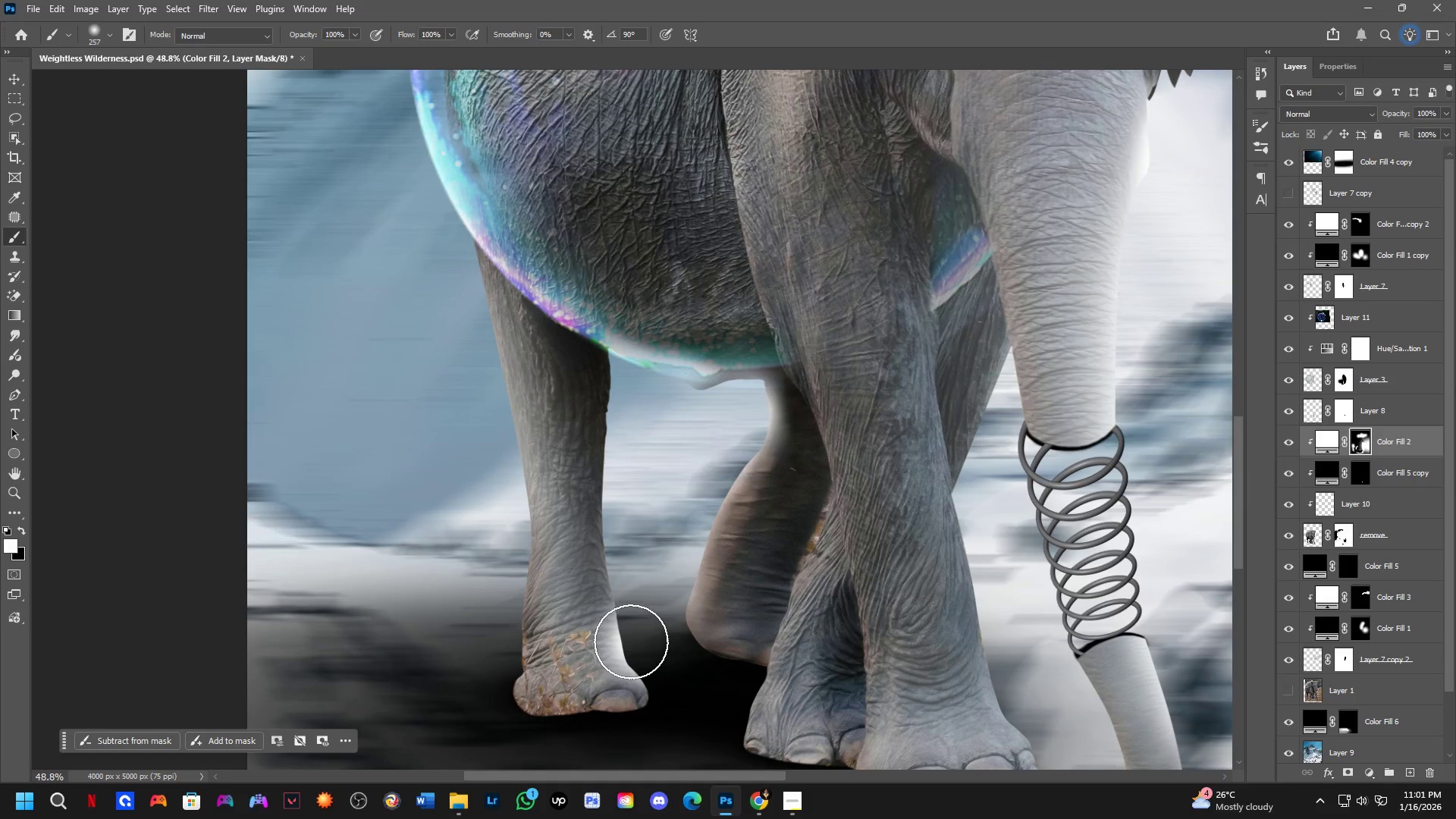 
key(Control+ControlLeft)
 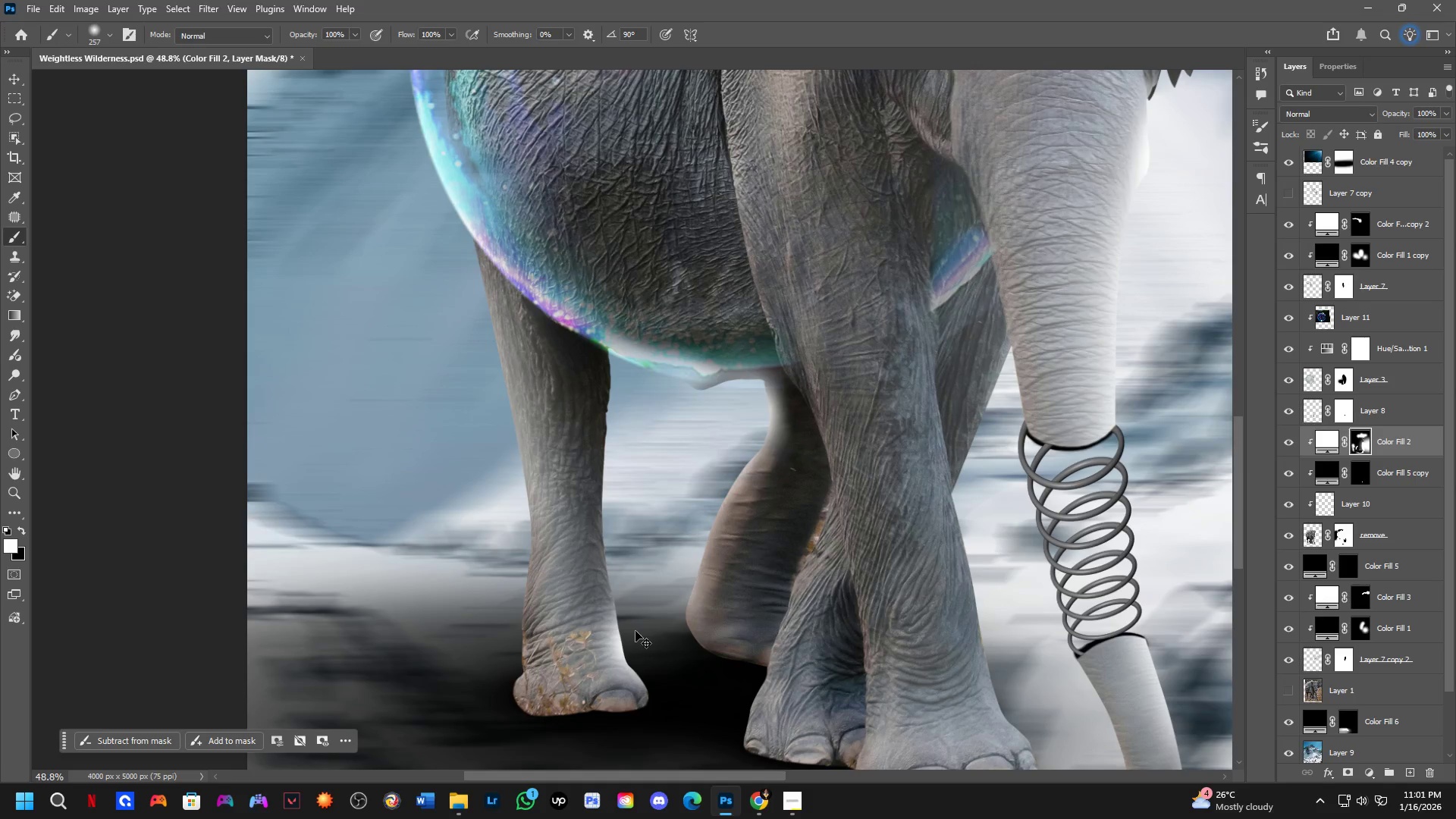 
key(Control+Z)
 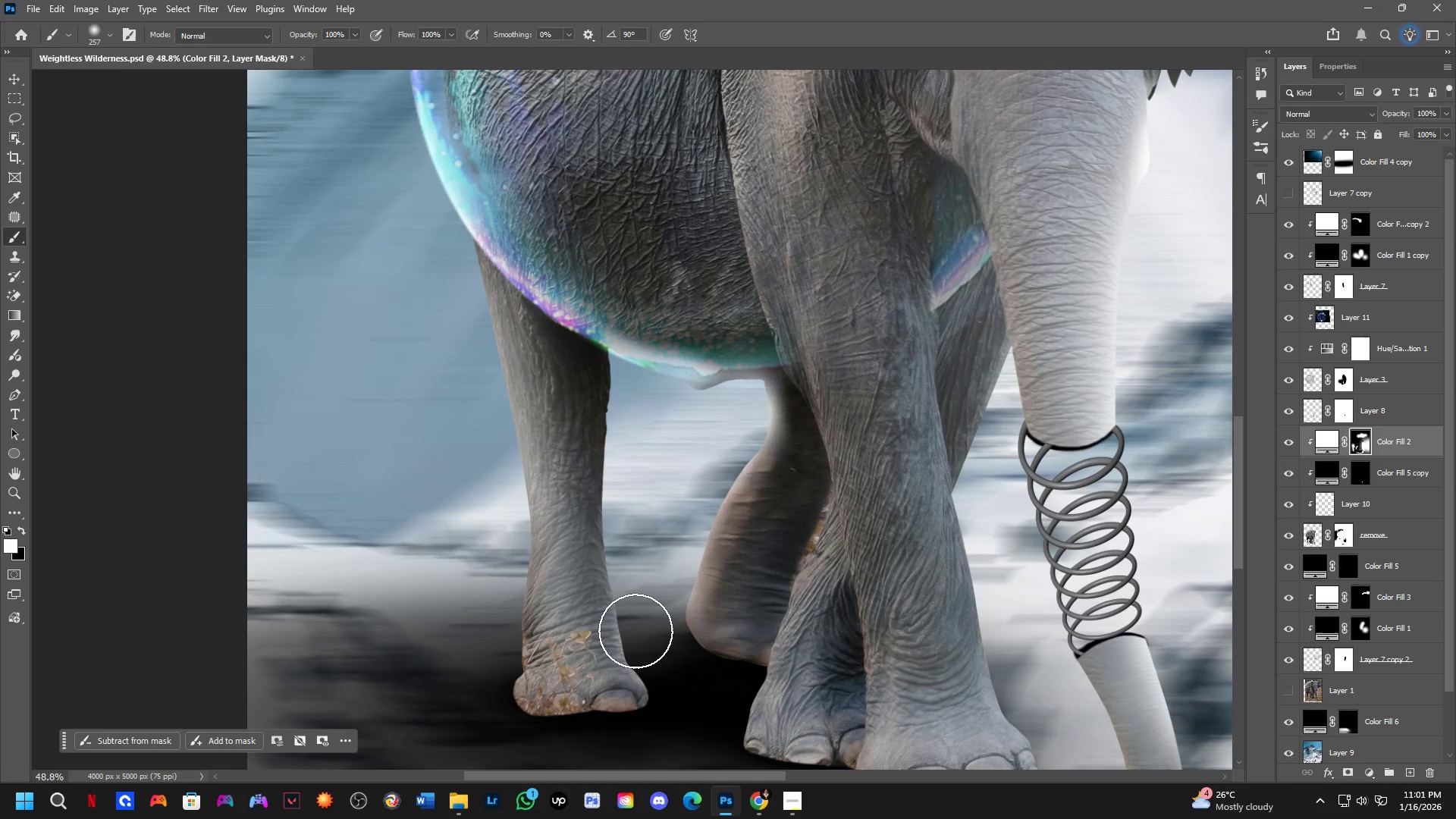 
key(X)
 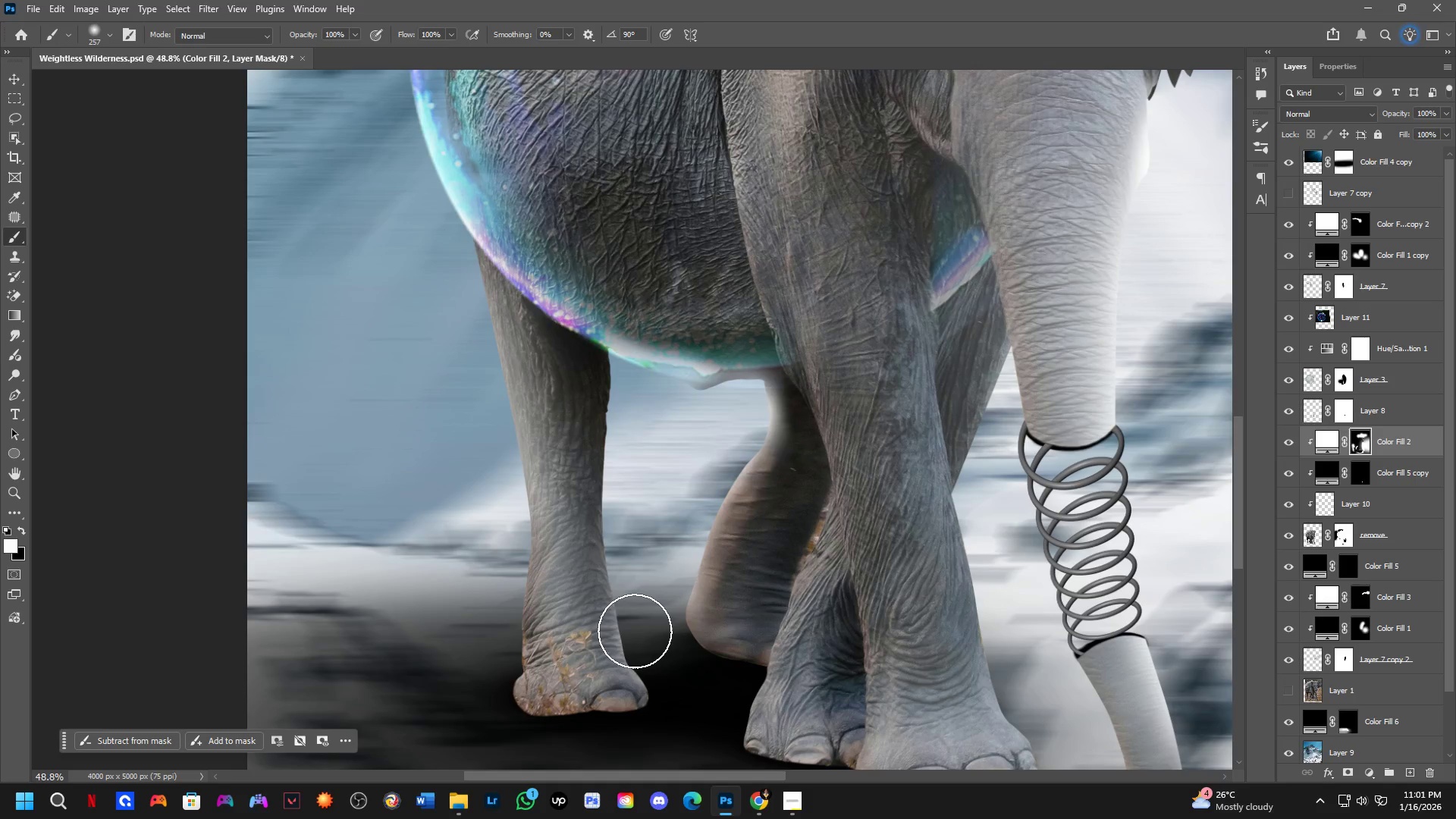 
left_click_drag(start_coordinate=[634, 632], to_coordinate=[673, 736])
 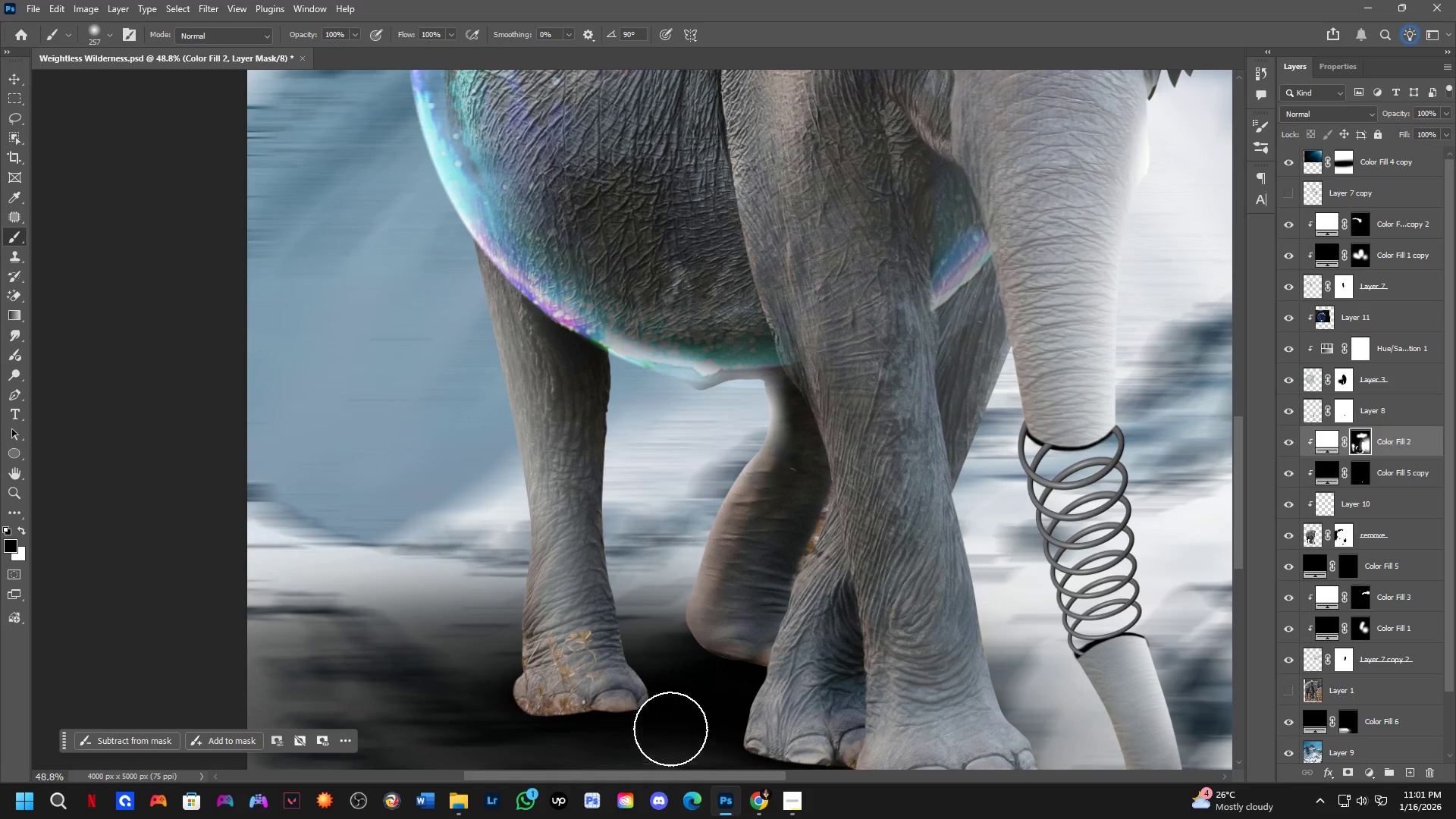 
key(Shift+ShiftLeft)
 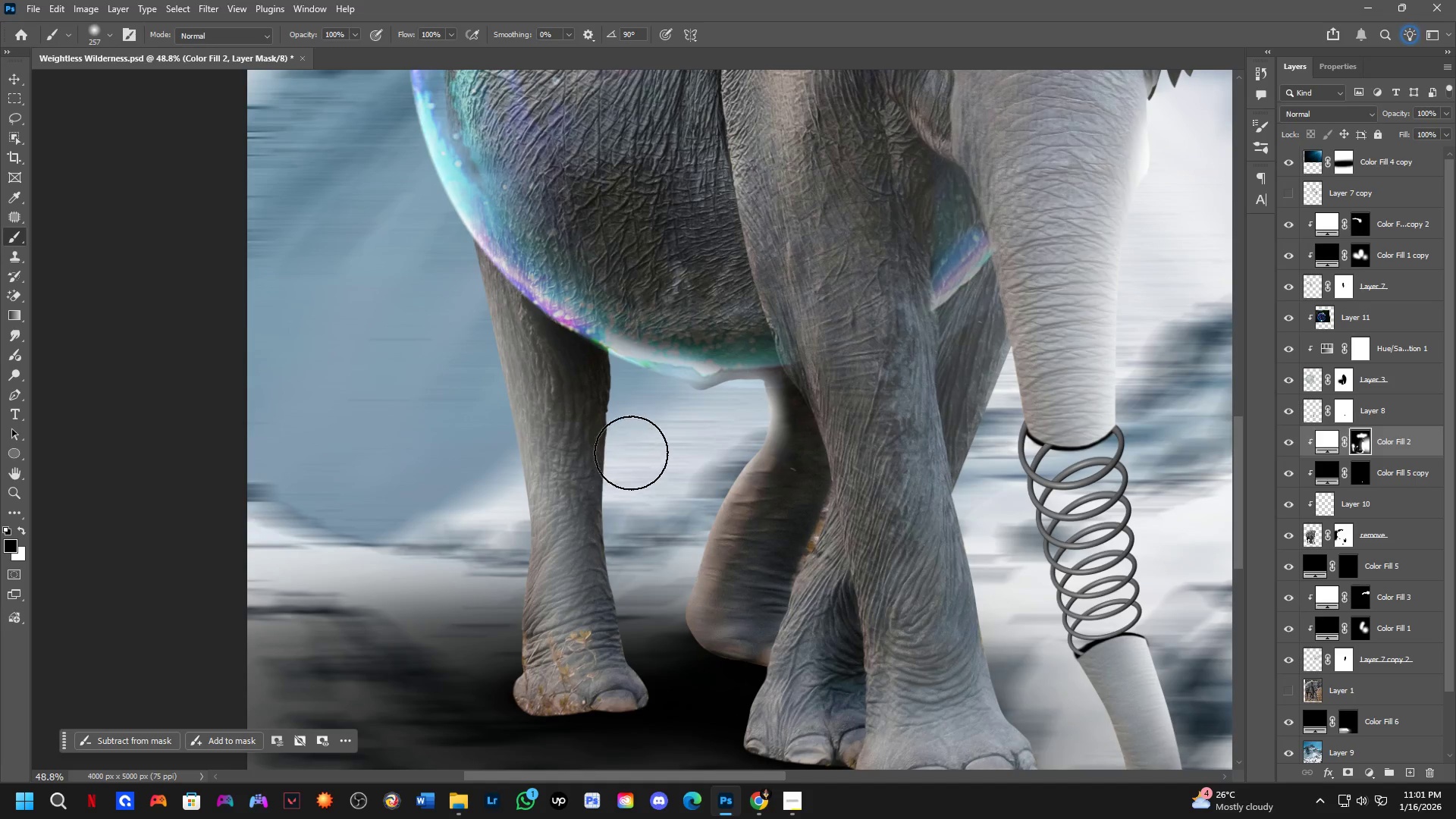 
left_click_drag(start_coordinate=[638, 440], to_coordinate=[631, 560])
 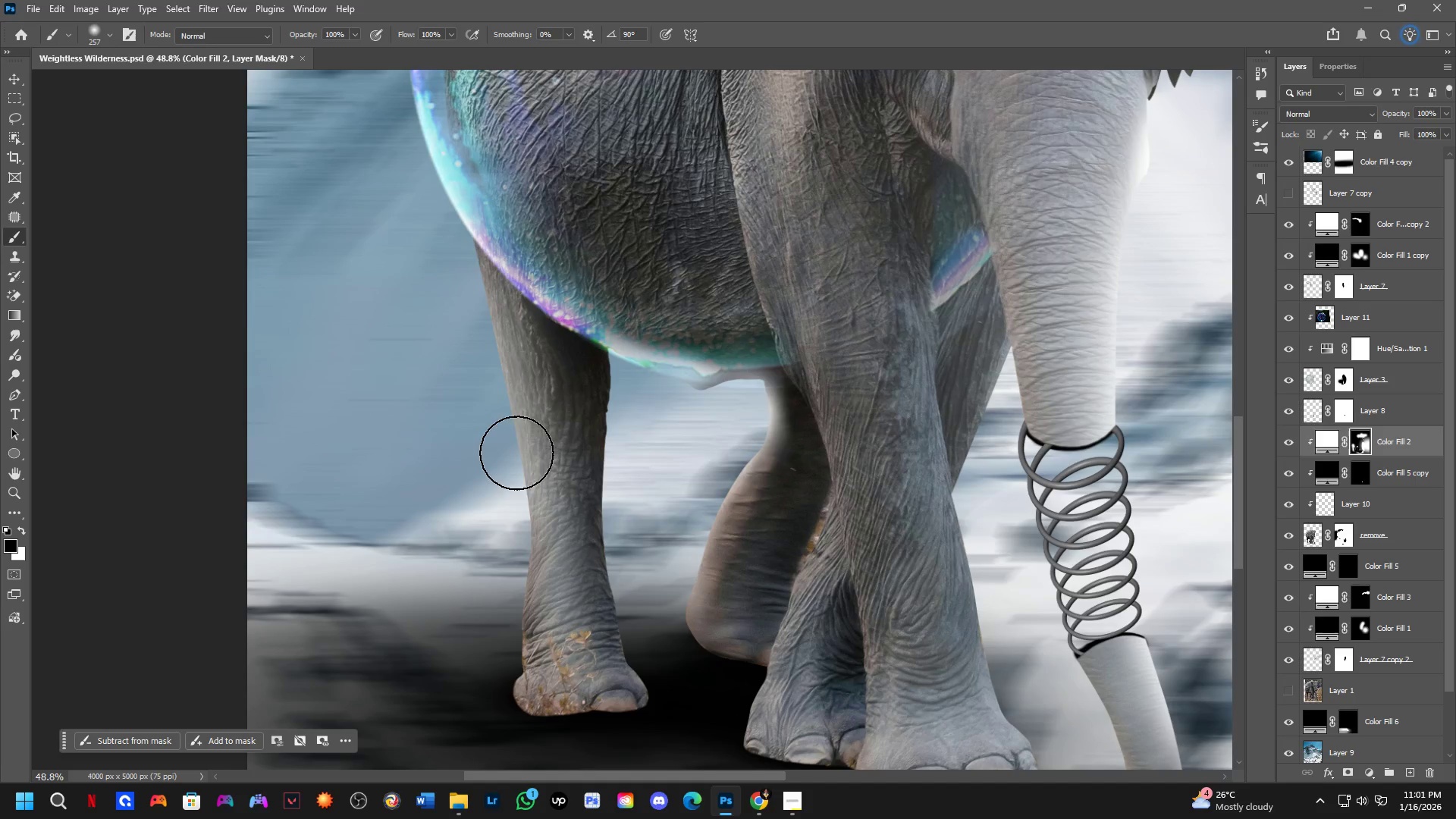 
left_click_drag(start_coordinate=[515, 453], to_coordinate=[514, 611])
 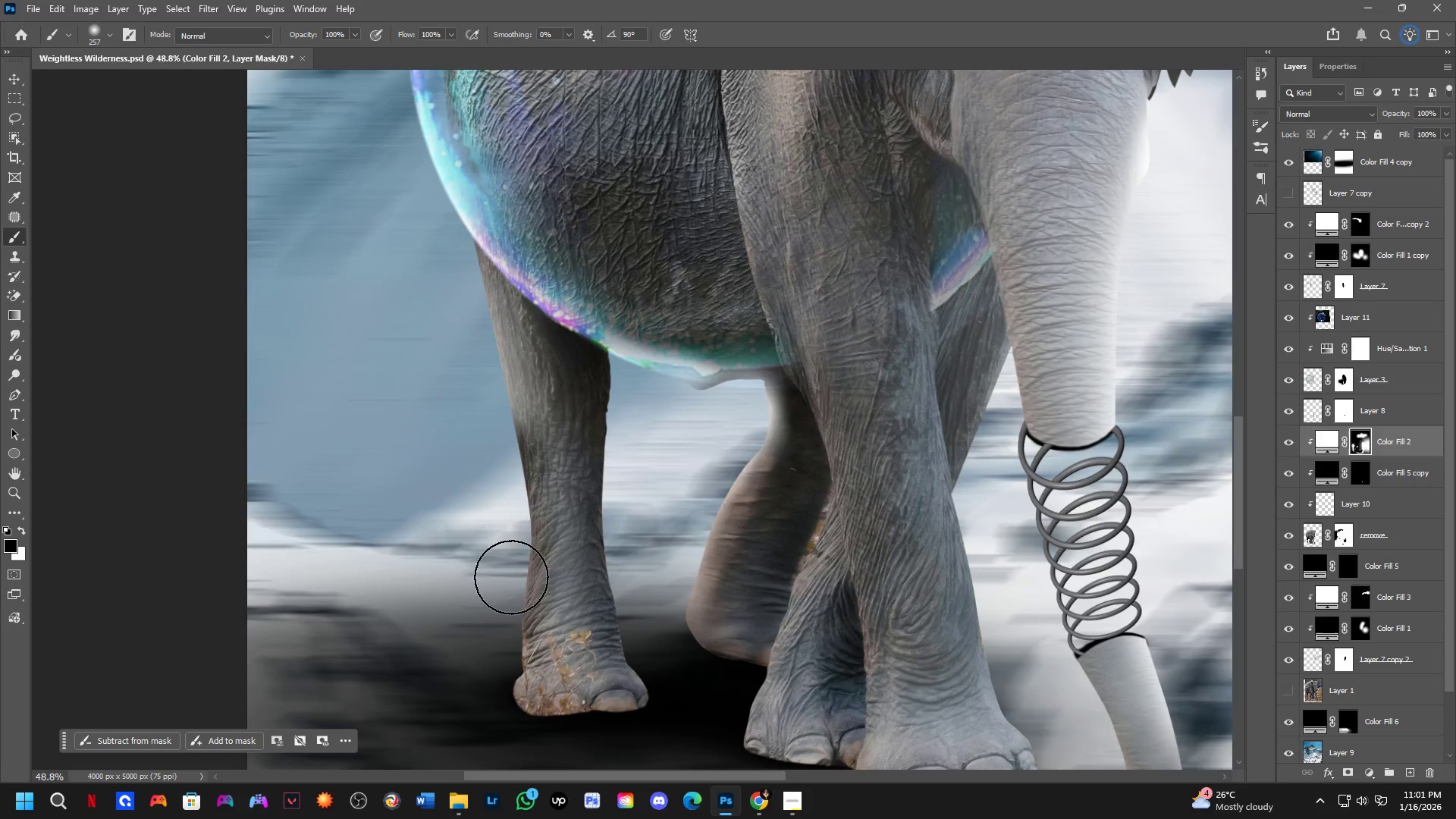 
hold_key(key=Space, duration=0.47)
 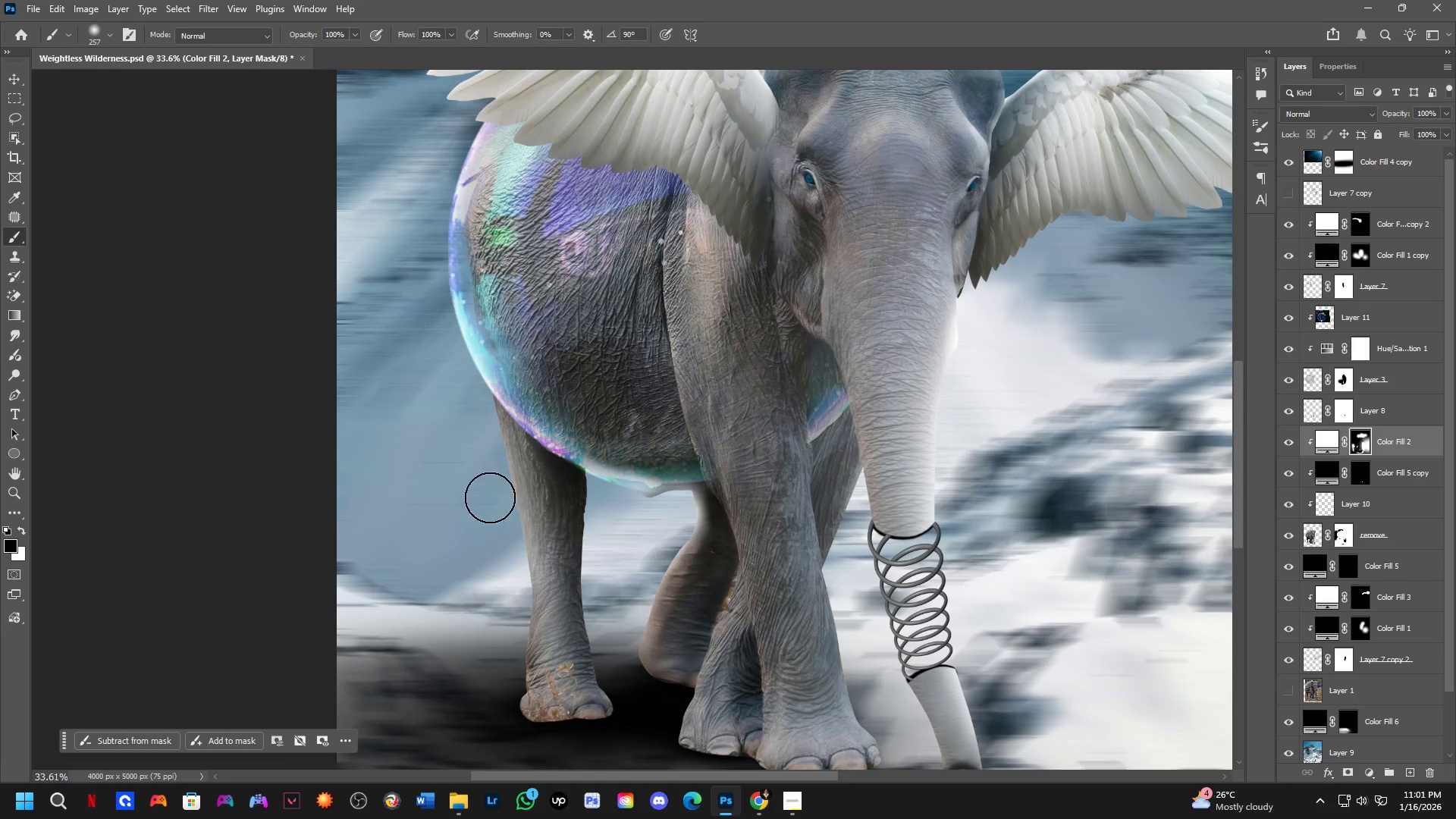 
left_click_drag(start_coordinate=[510, 573], to_coordinate=[516, 607])
 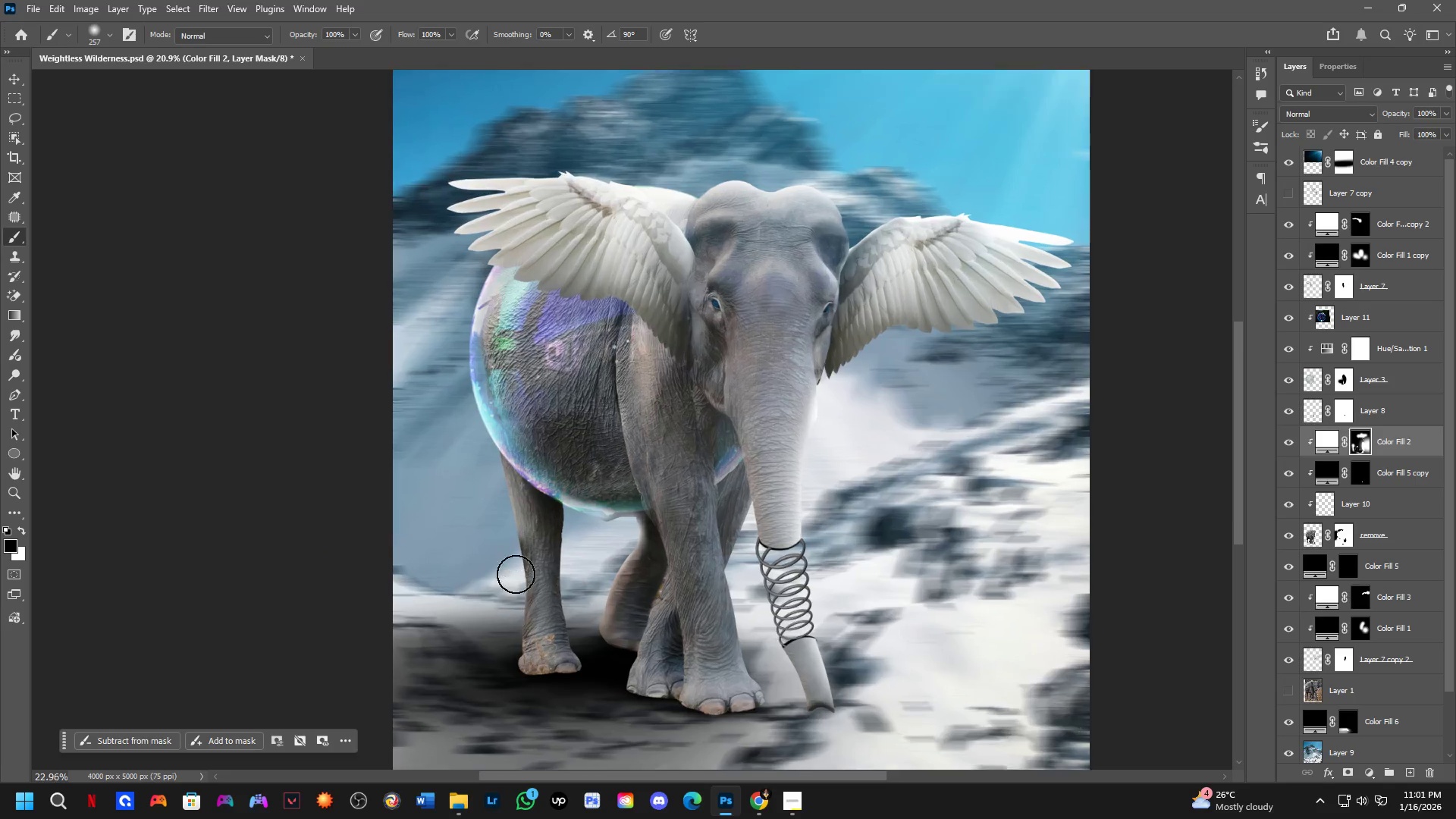 
scroll: coordinate [510, 571], scroll_direction: down, amount: 9.0
 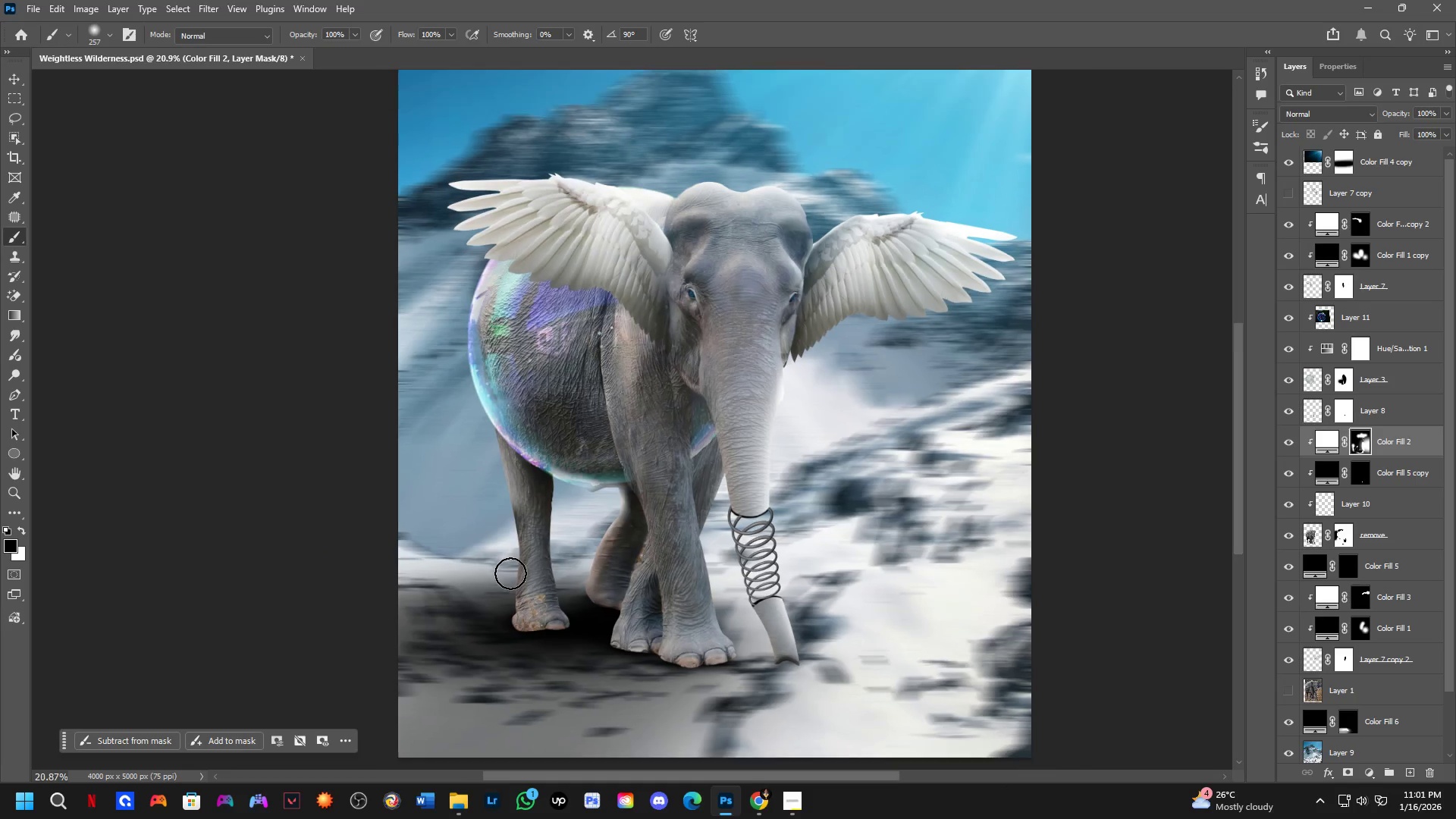 
key(Control+ControlLeft)
 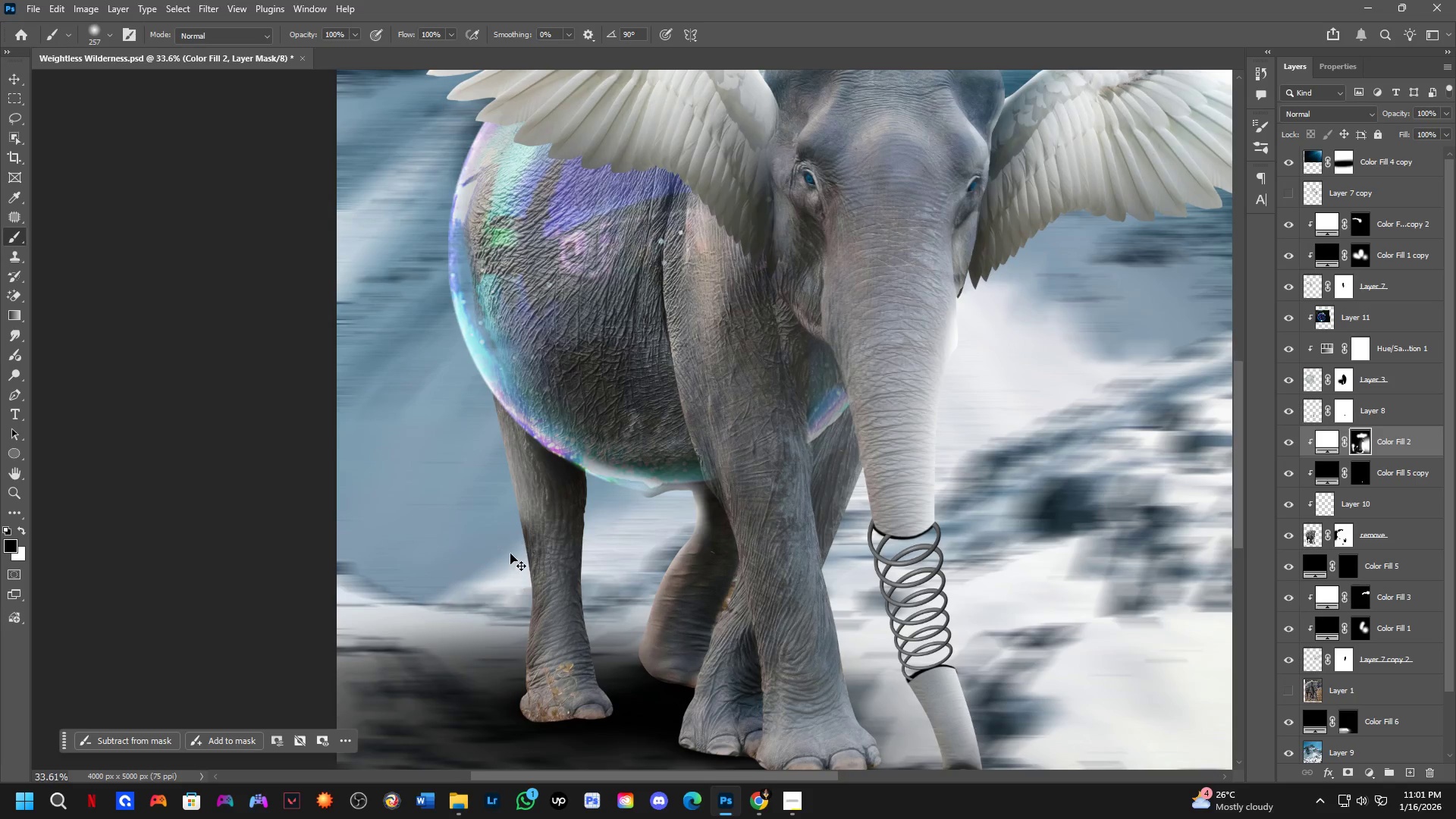 
key(Control+Z)
 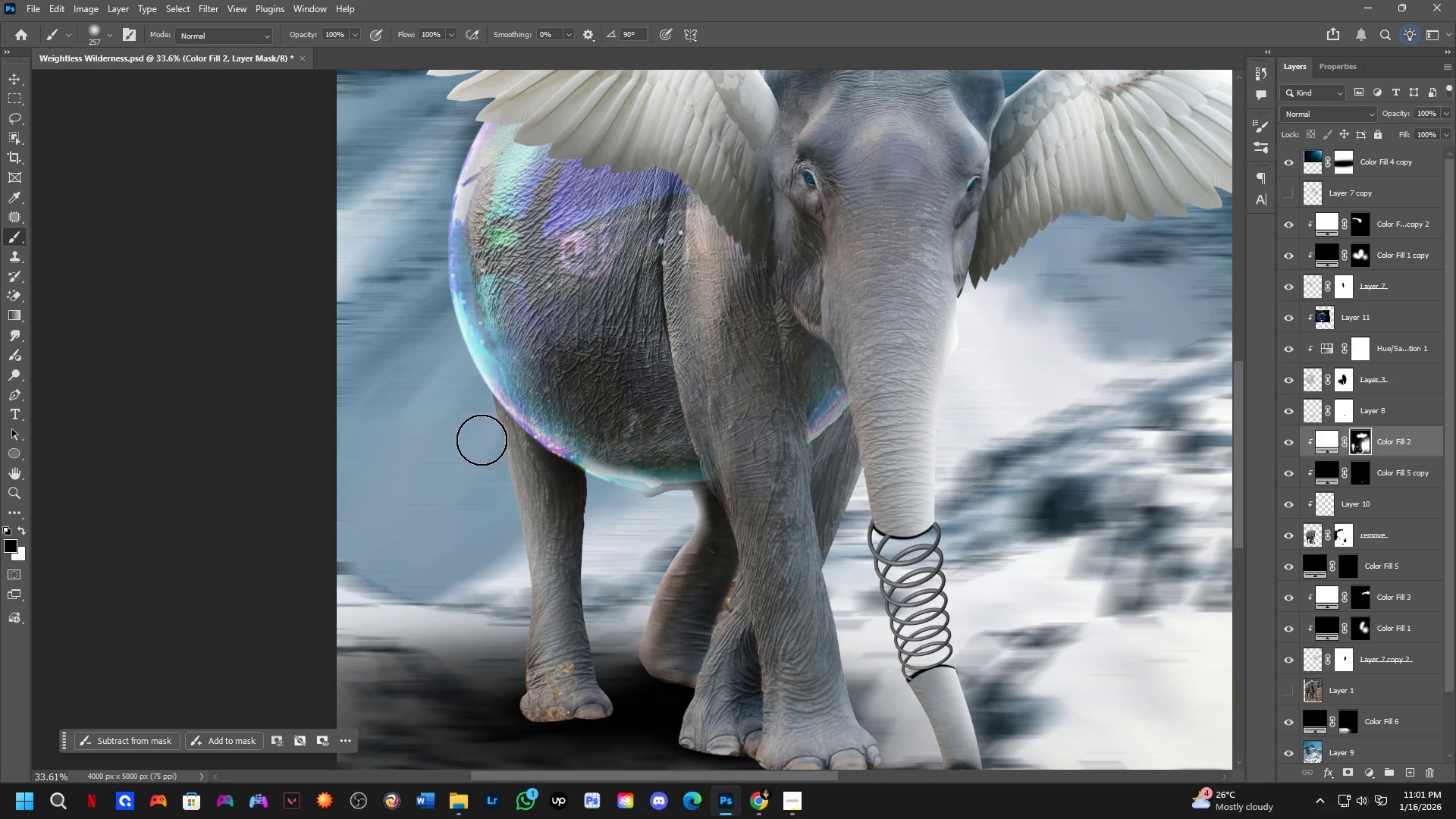 
scroll: coordinate [513, 568], scroll_direction: up, amount: 5.0
 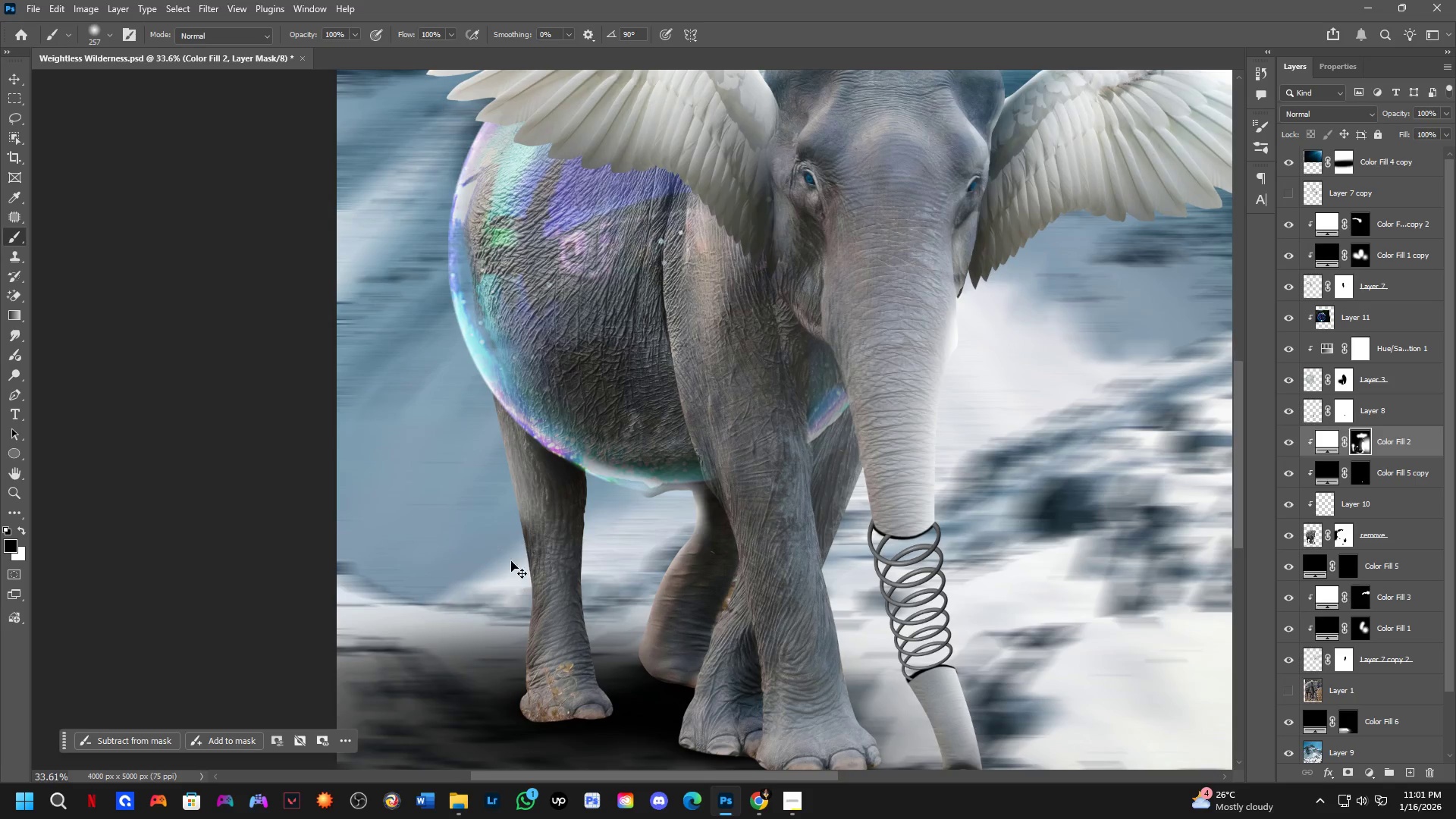 
left_click_drag(start_coordinate=[483, 430], to_coordinate=[515, 697])
 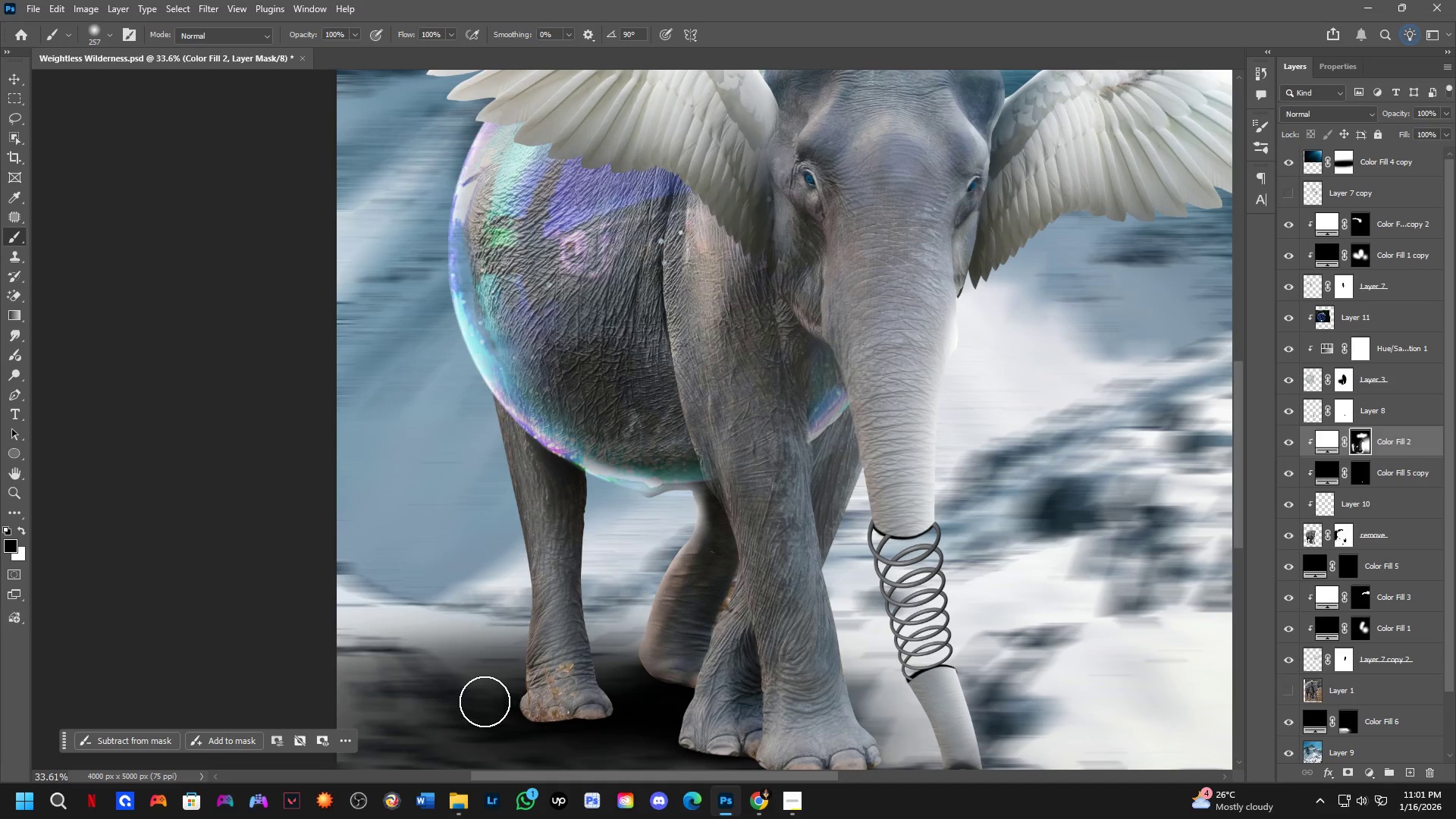 
scroll: coordinate [530, 664], scroll_direction: down, amount: 8.0
 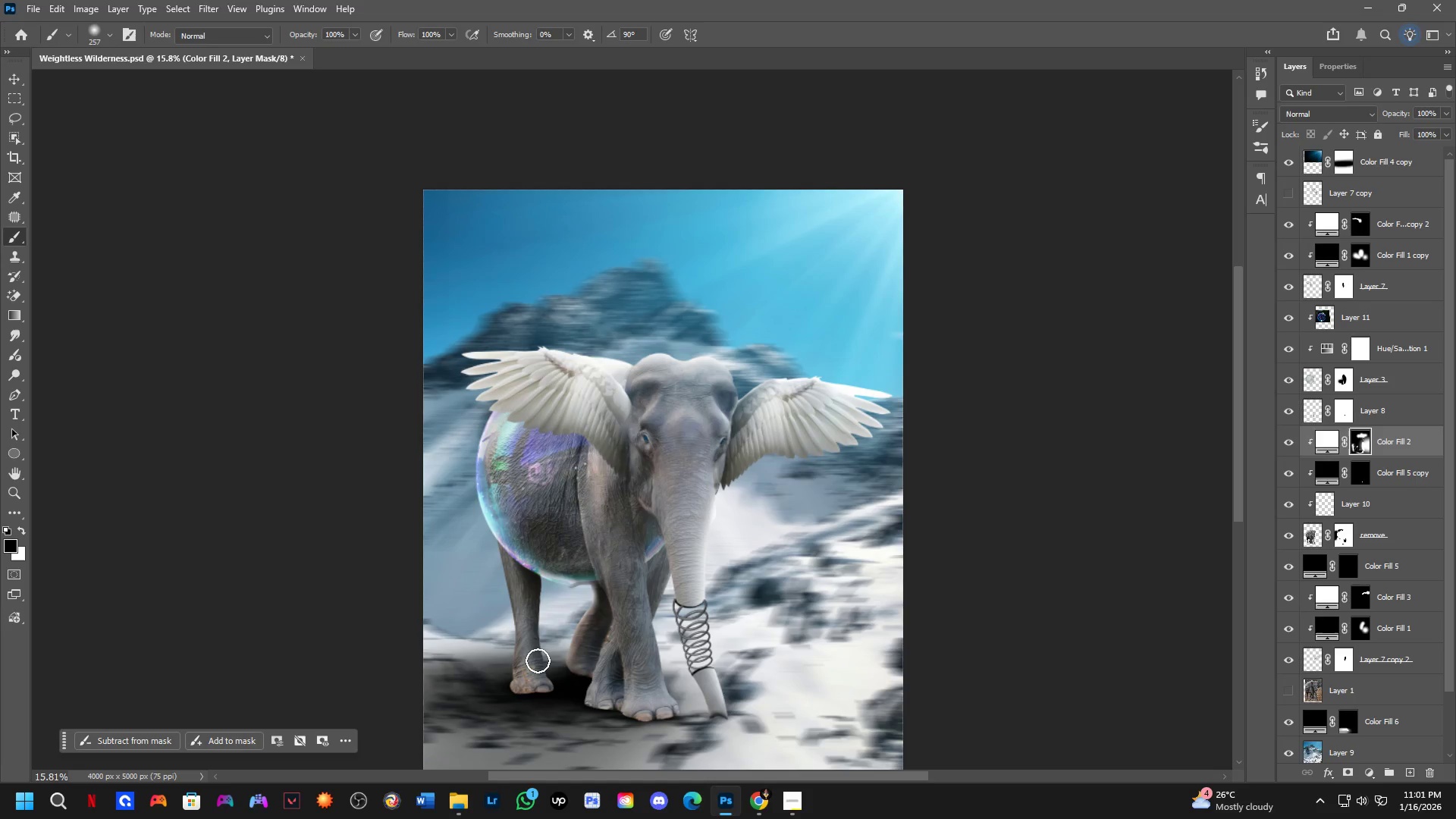 
wait(6.5)
 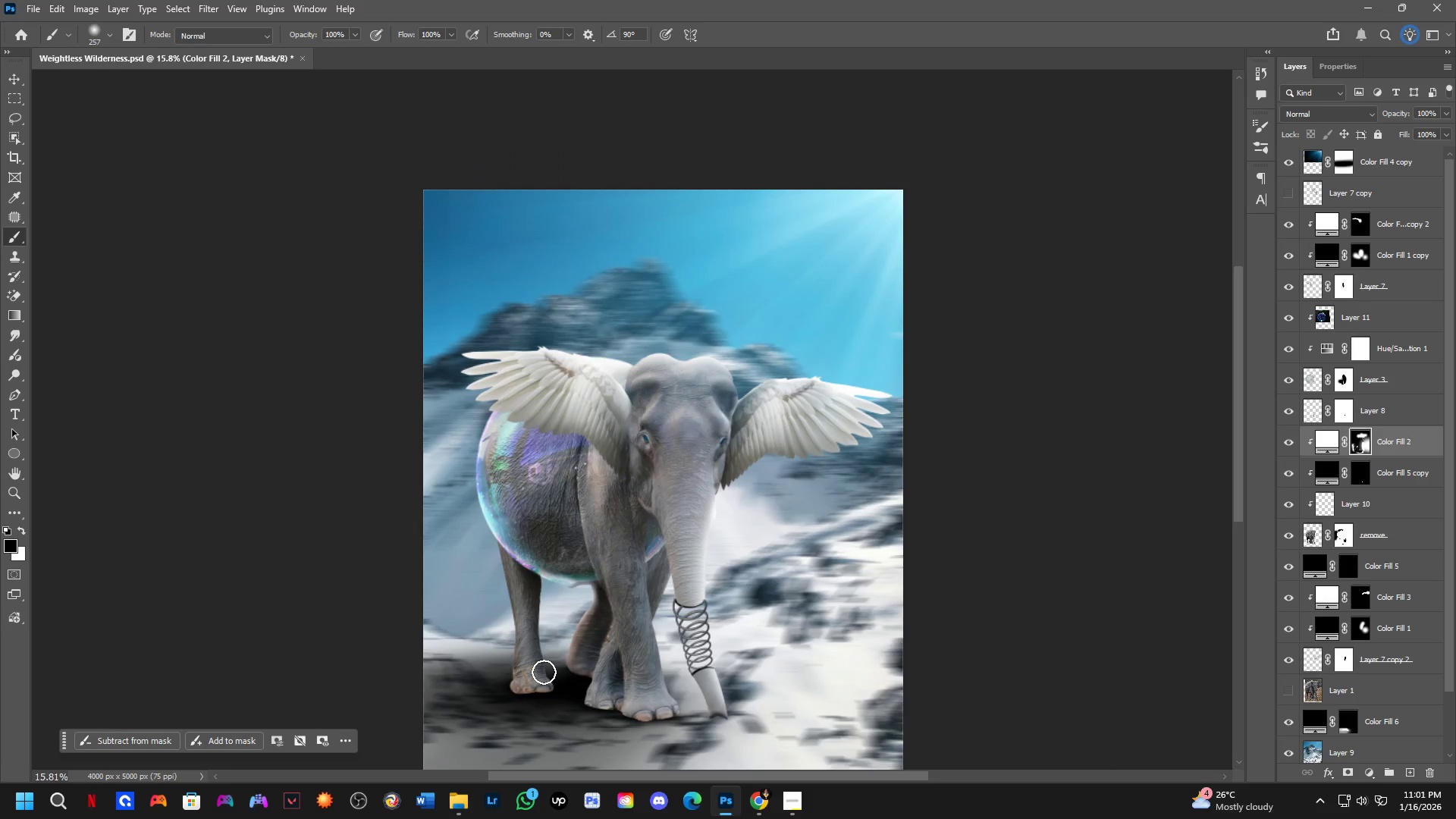 
scroll: coordinate [537, 655], scroll_direction: up, amount: 6.0
 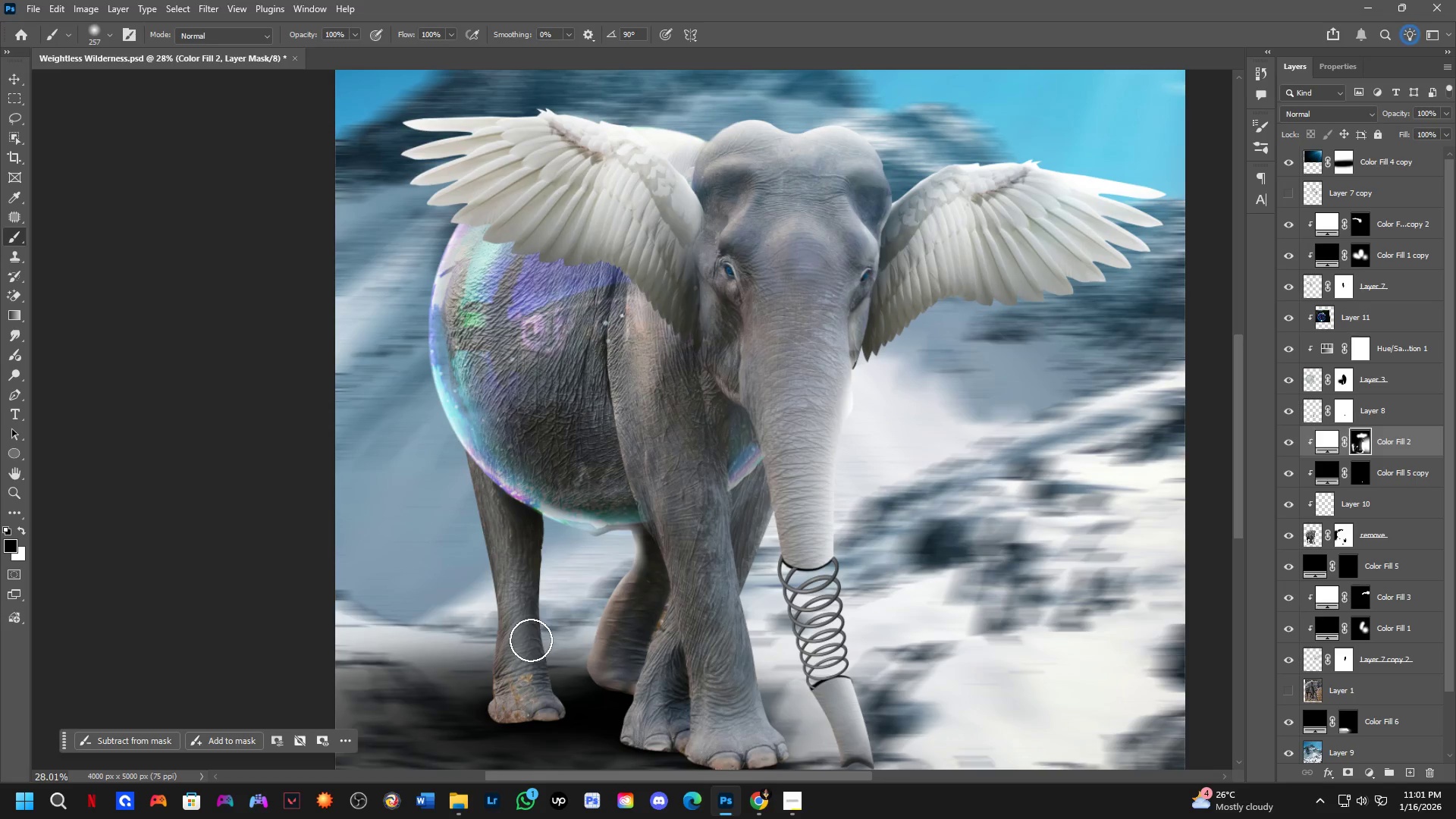 
key(Control+ControlLeft)
 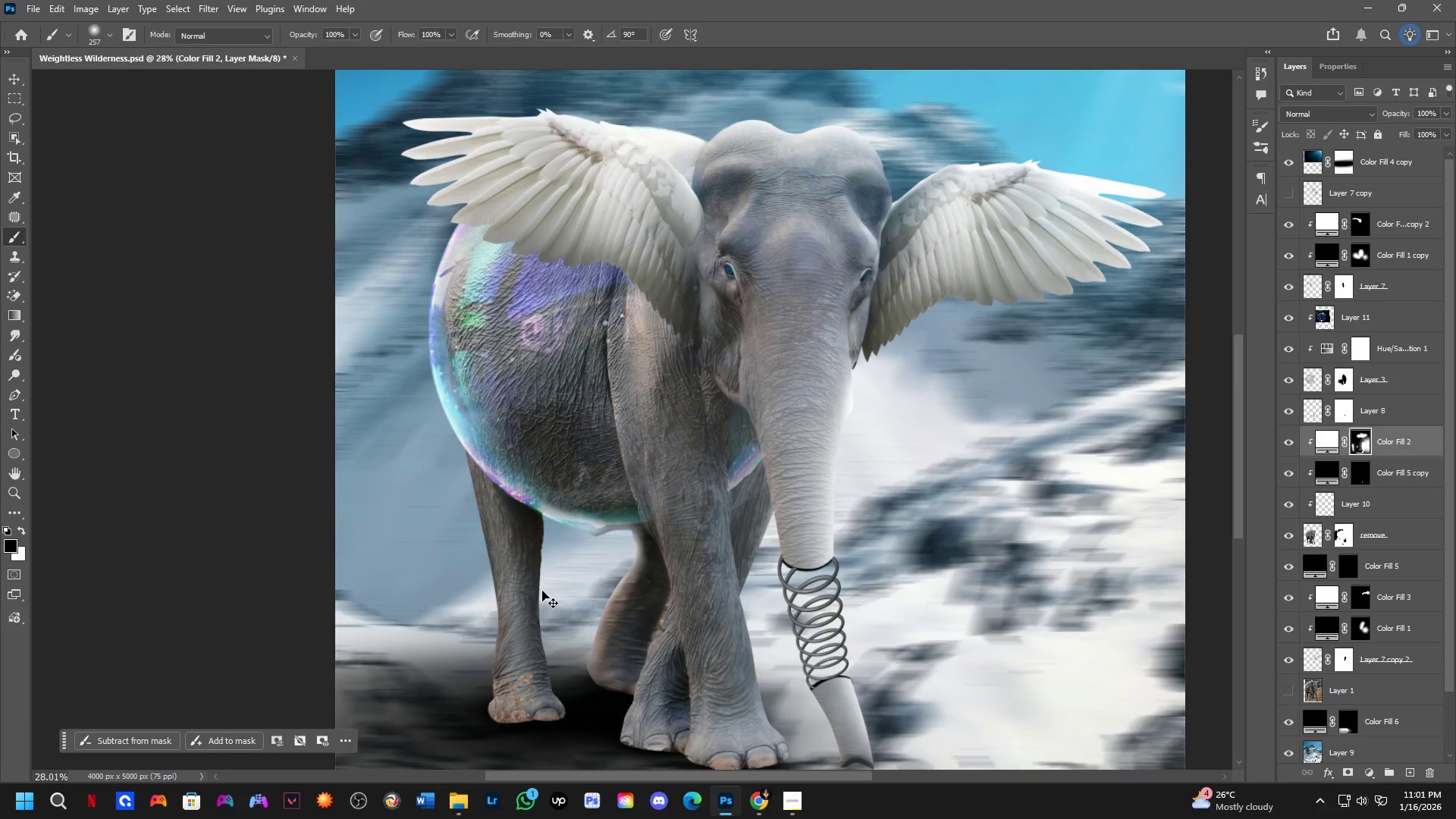 
scroll: coordinate [548, 551], scroll_direction: up, amount: 5.0
 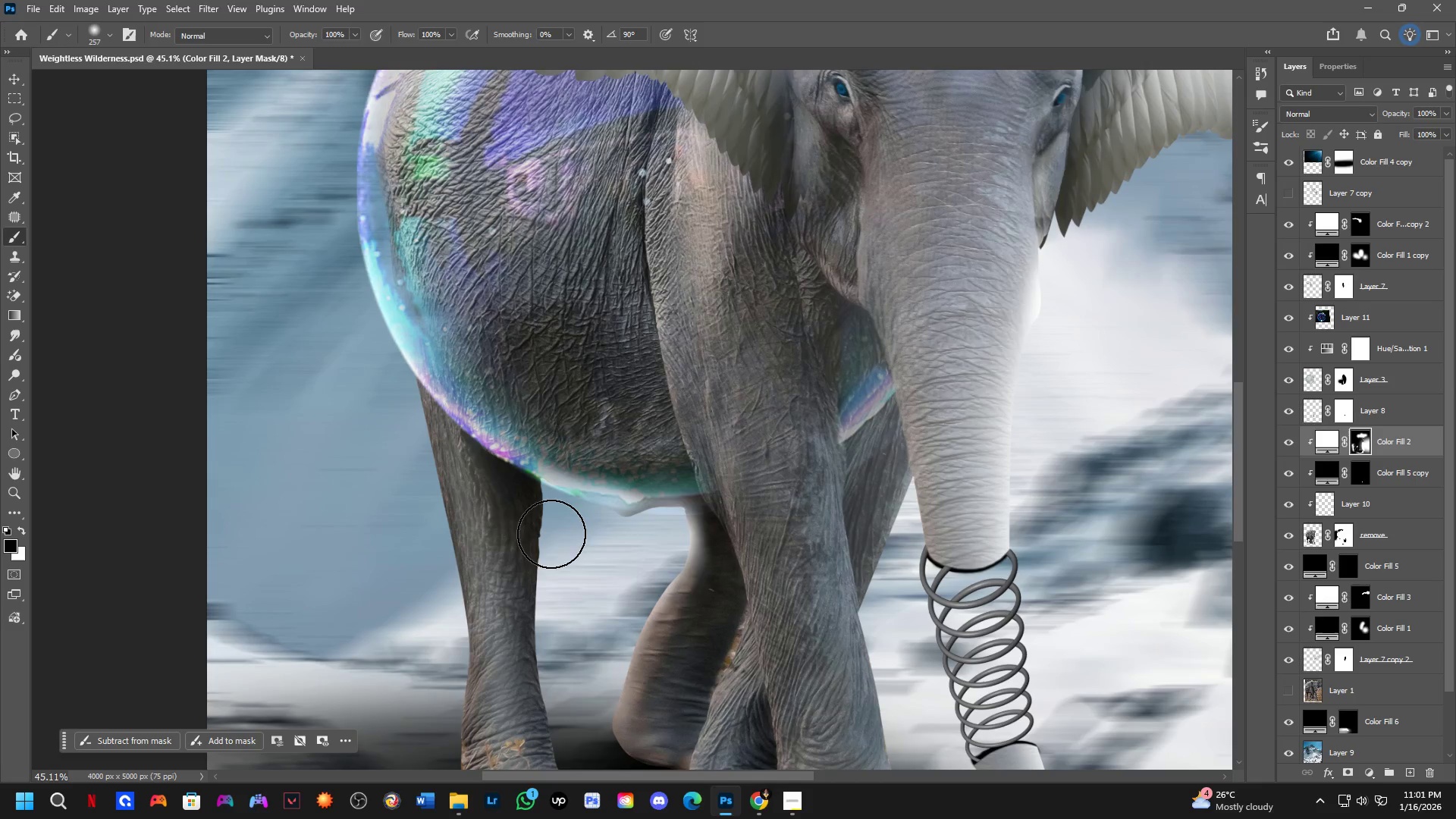 
key(X)
 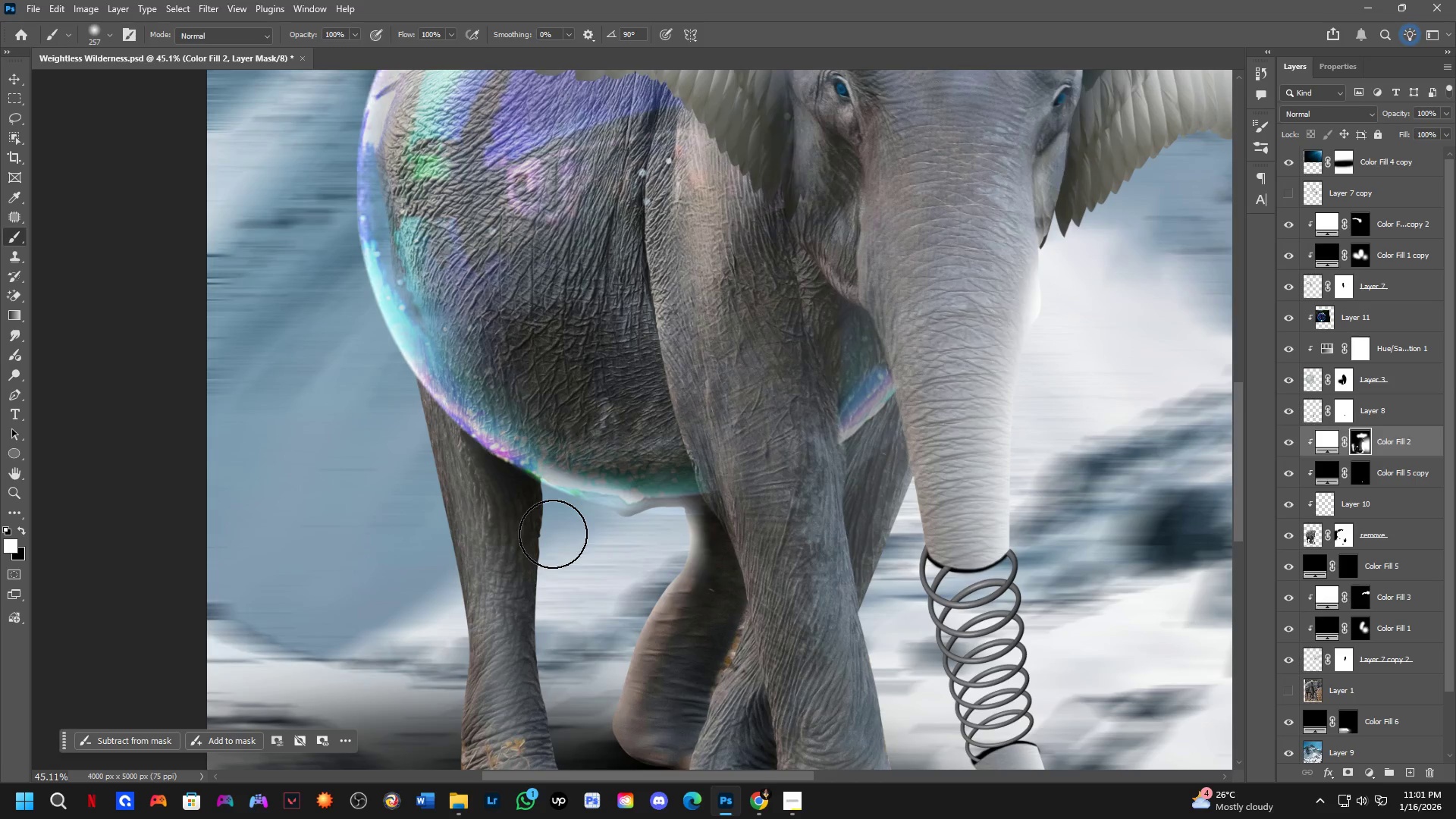 
left_click_drag(start_coordinate=[555, 535], to_coordinate=[560, 635])
 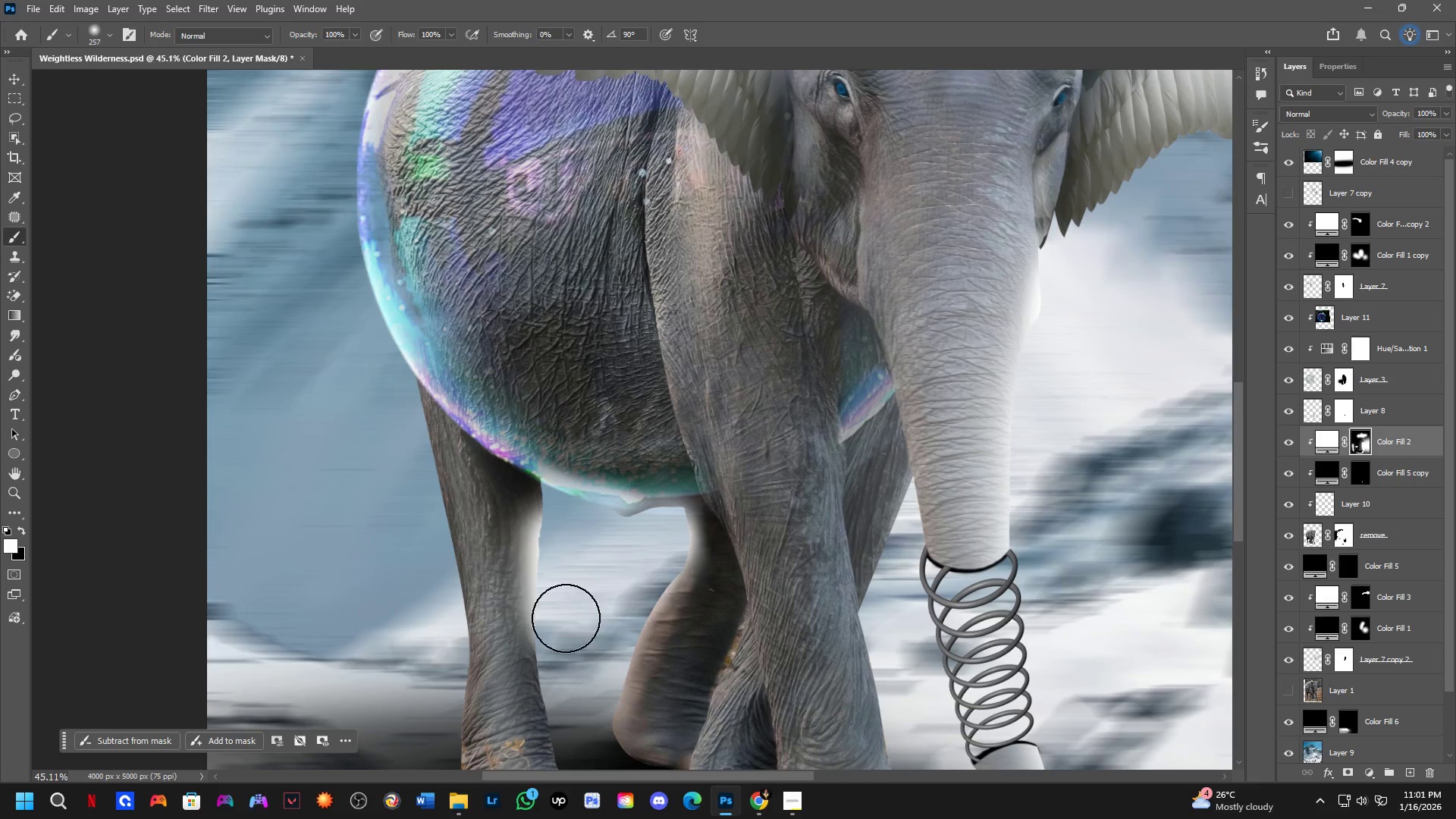 
key(Control+ControlLeft)
 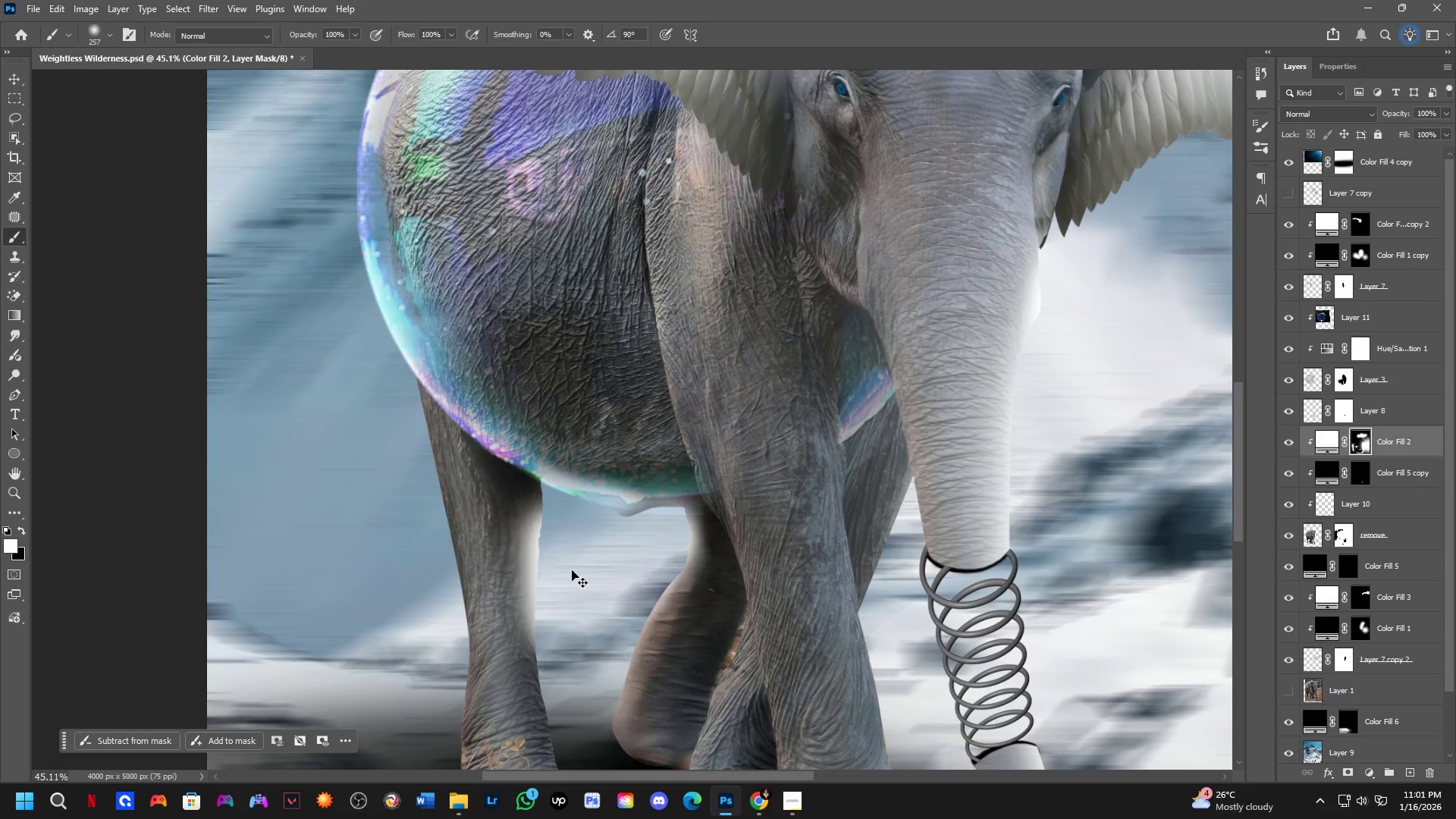 
key(Control+Z)
 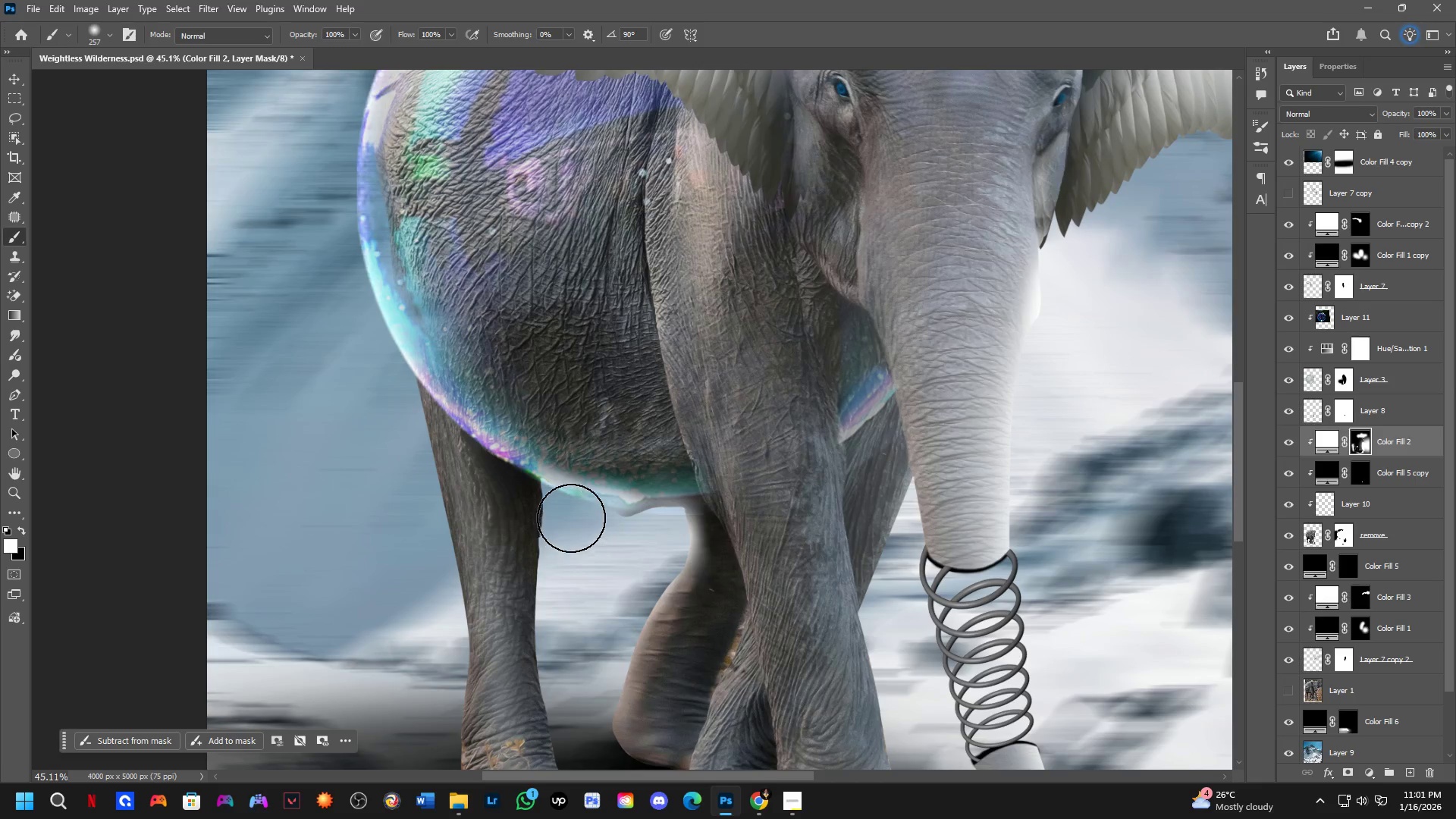 
left_click_drag(start_coordinate=[568, 507], to_coordinate=[579, 694])
 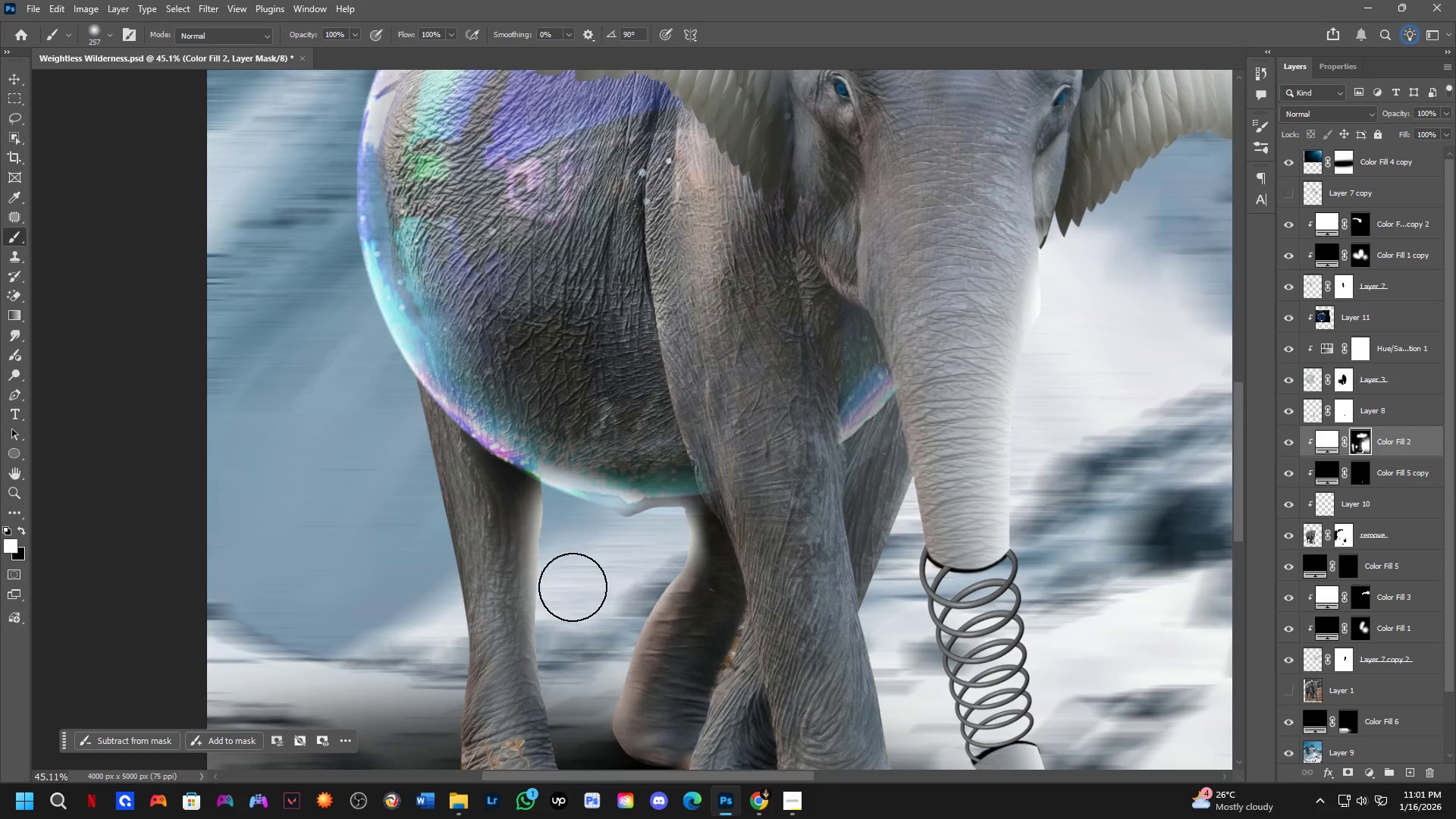 
key(Shift+ShiftLeft)
 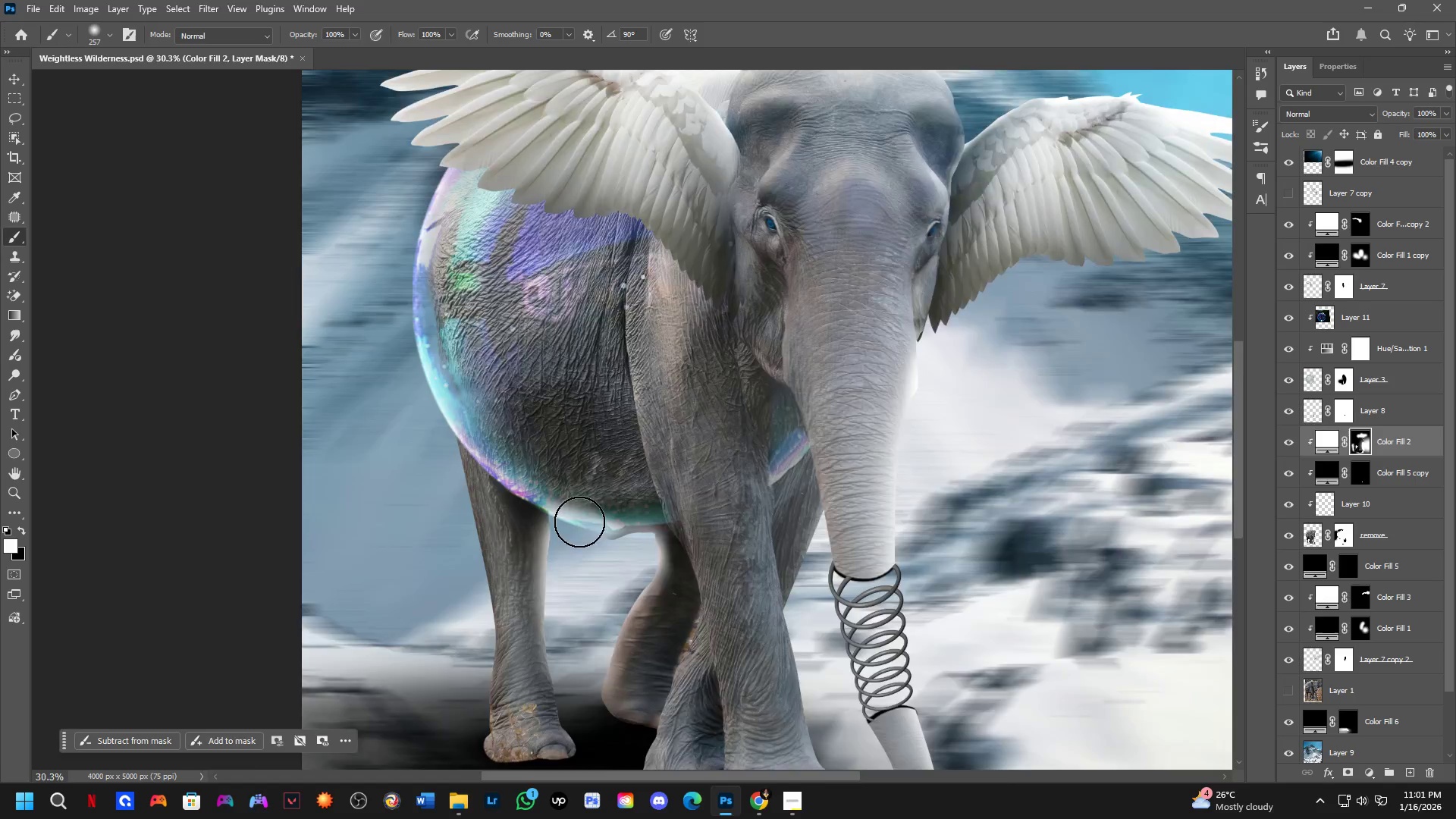 
key(X)
 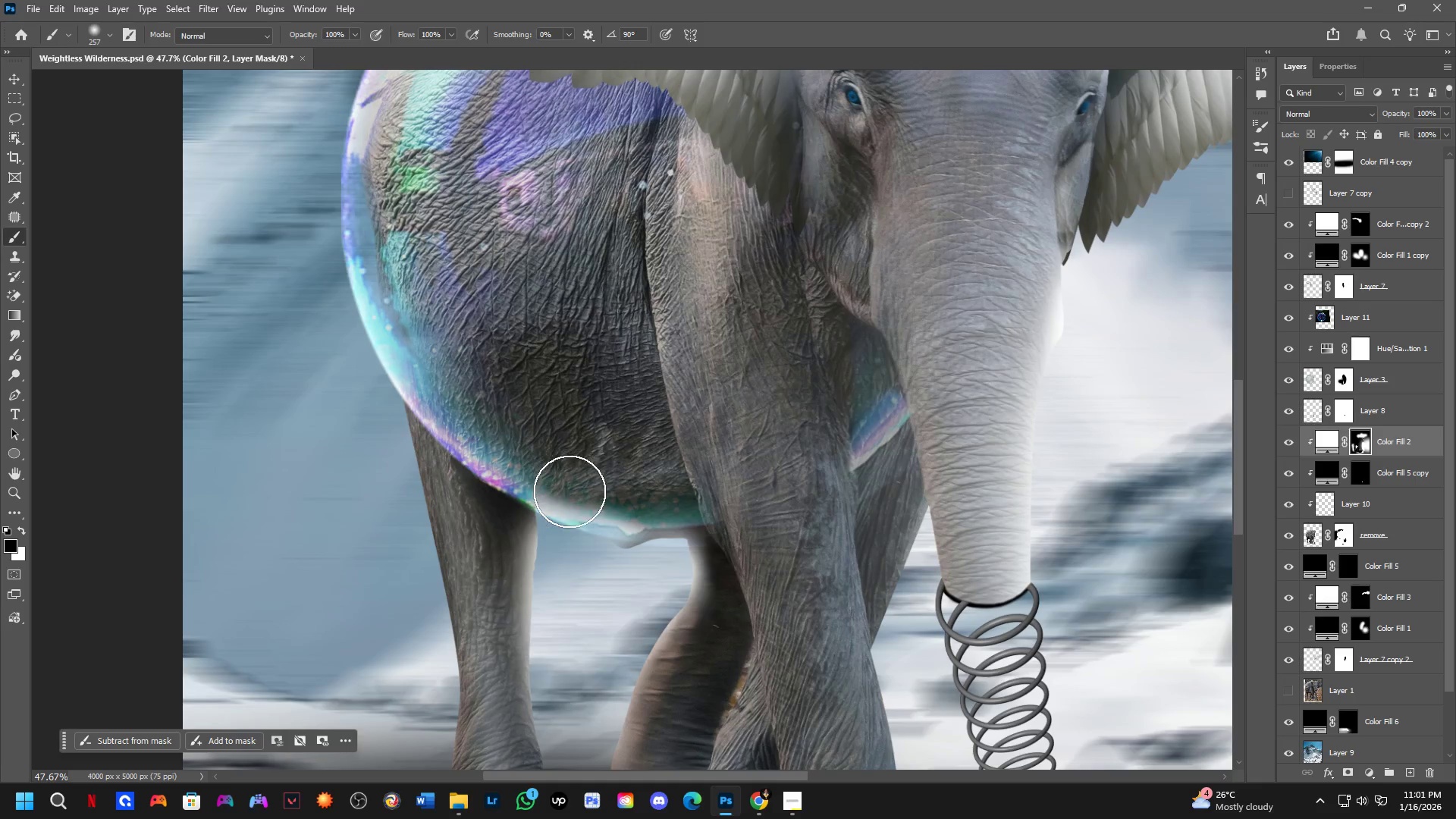 
left_click_drag(start_coordinate=[566, 485], to_coordinate=[557, 482])
 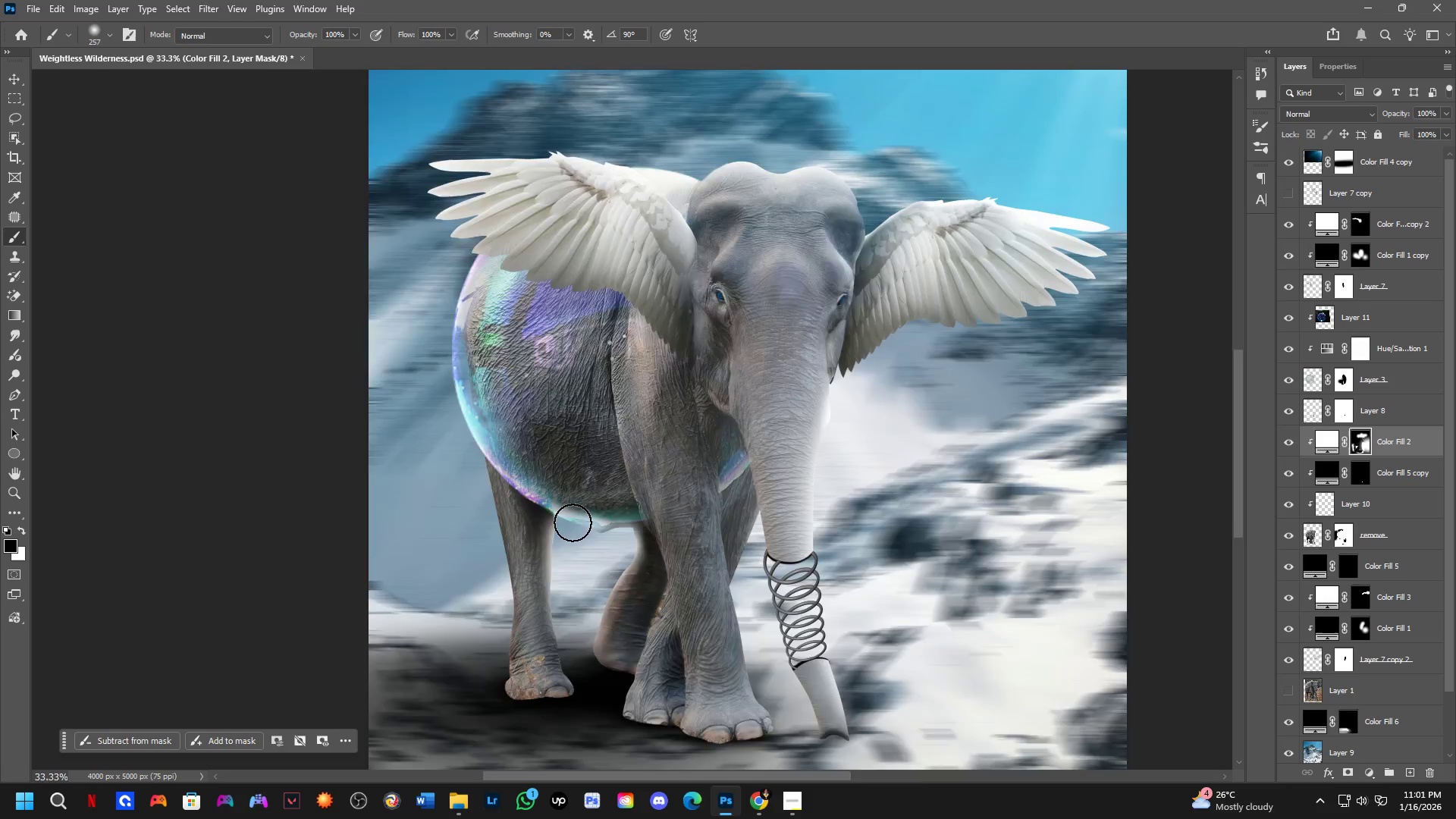 
scroll: coordinate [579, 520], scroll_direction: down, amount: 1.0
 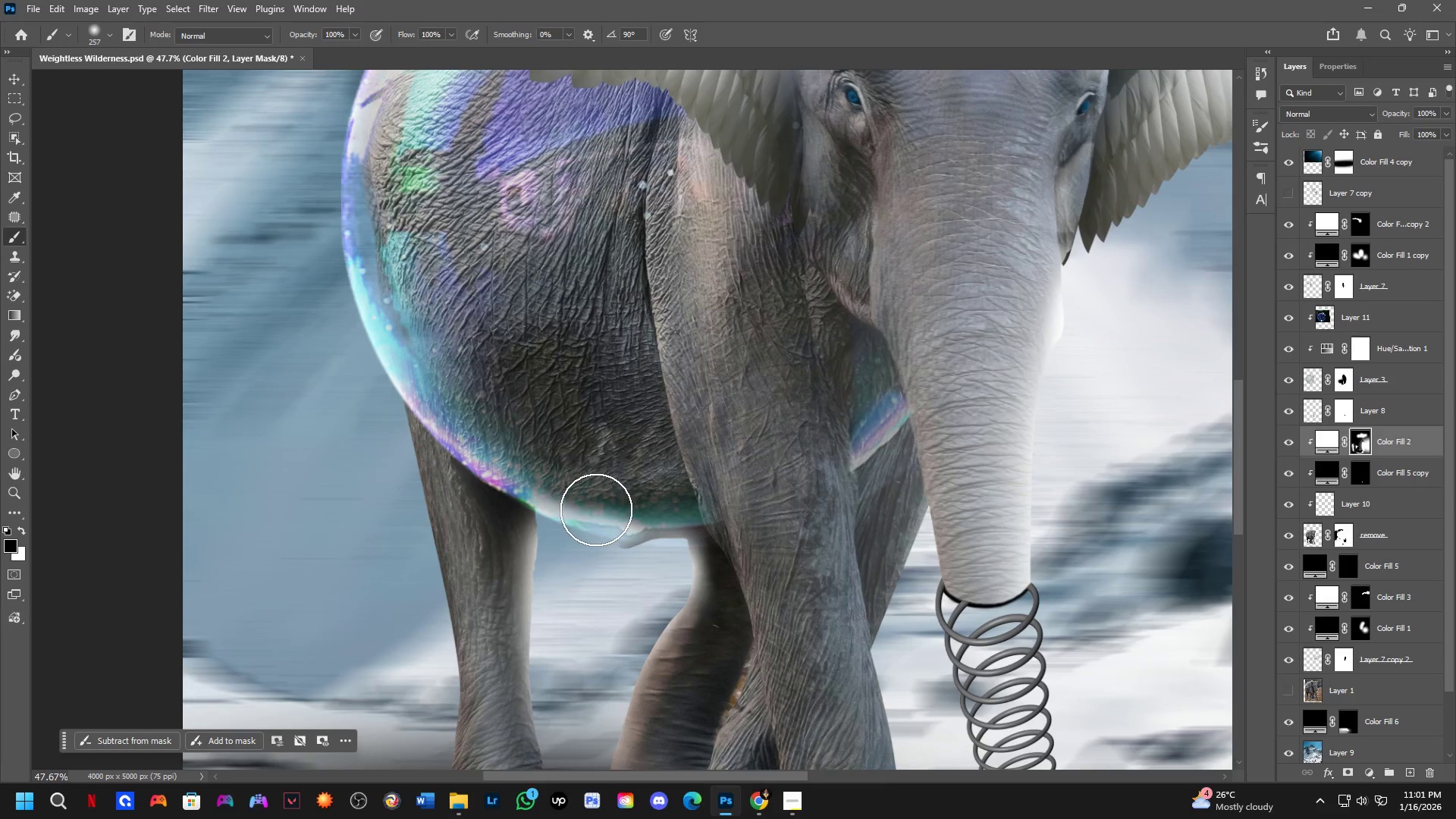 
key(Shift+ShiftLeft)
 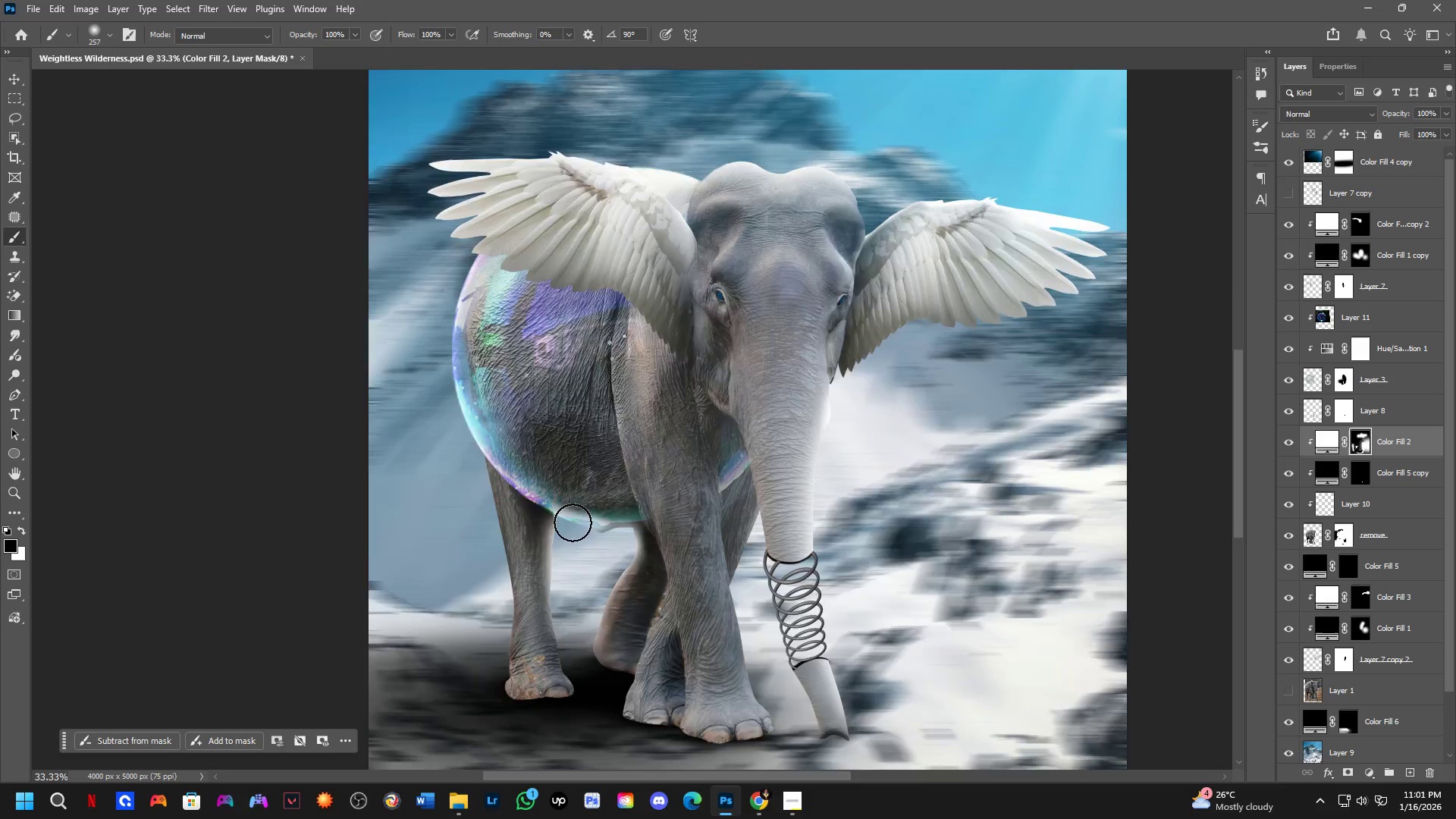 
key(Control+ControlLeft)
 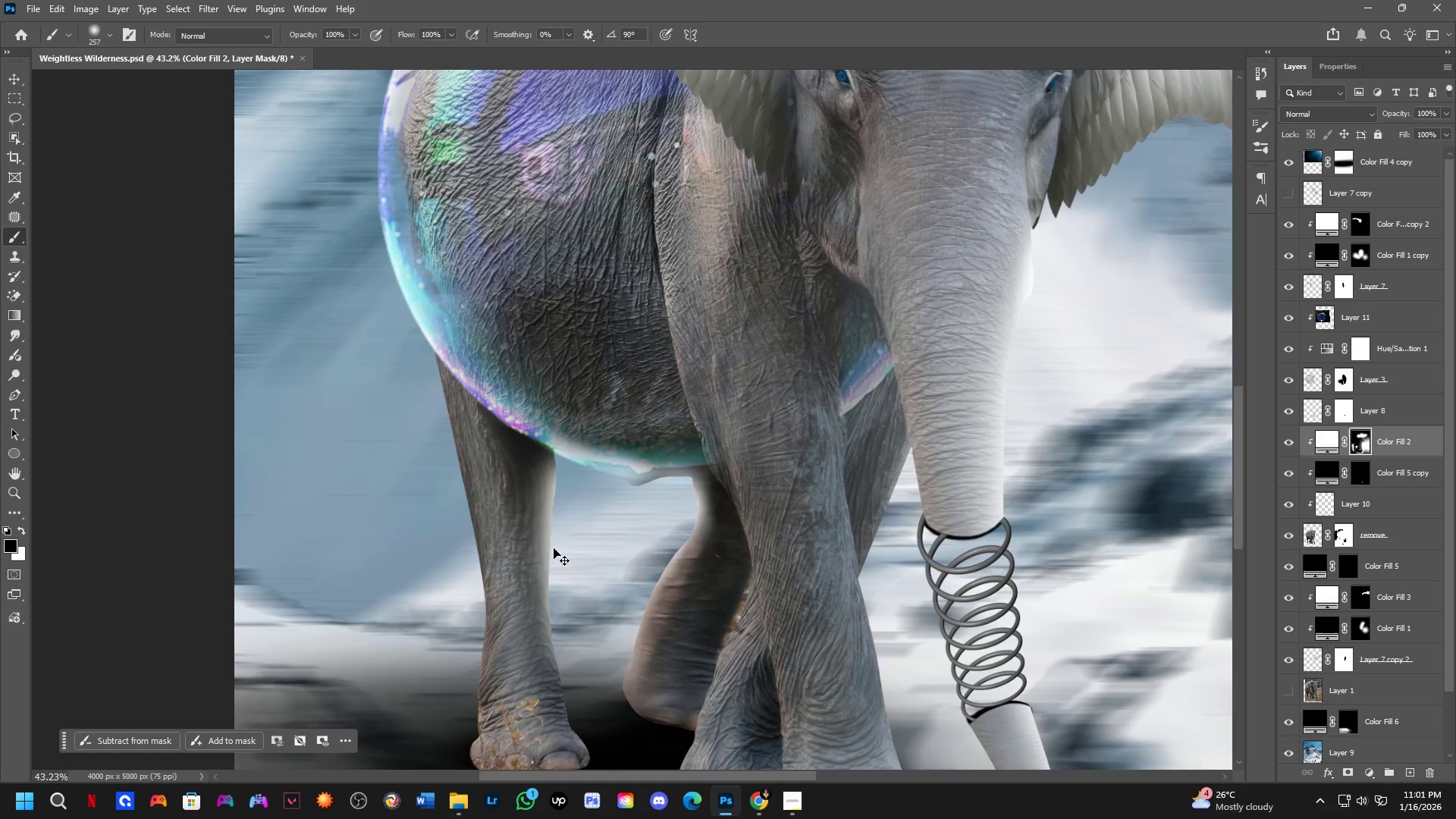 
key(Control+Z)
 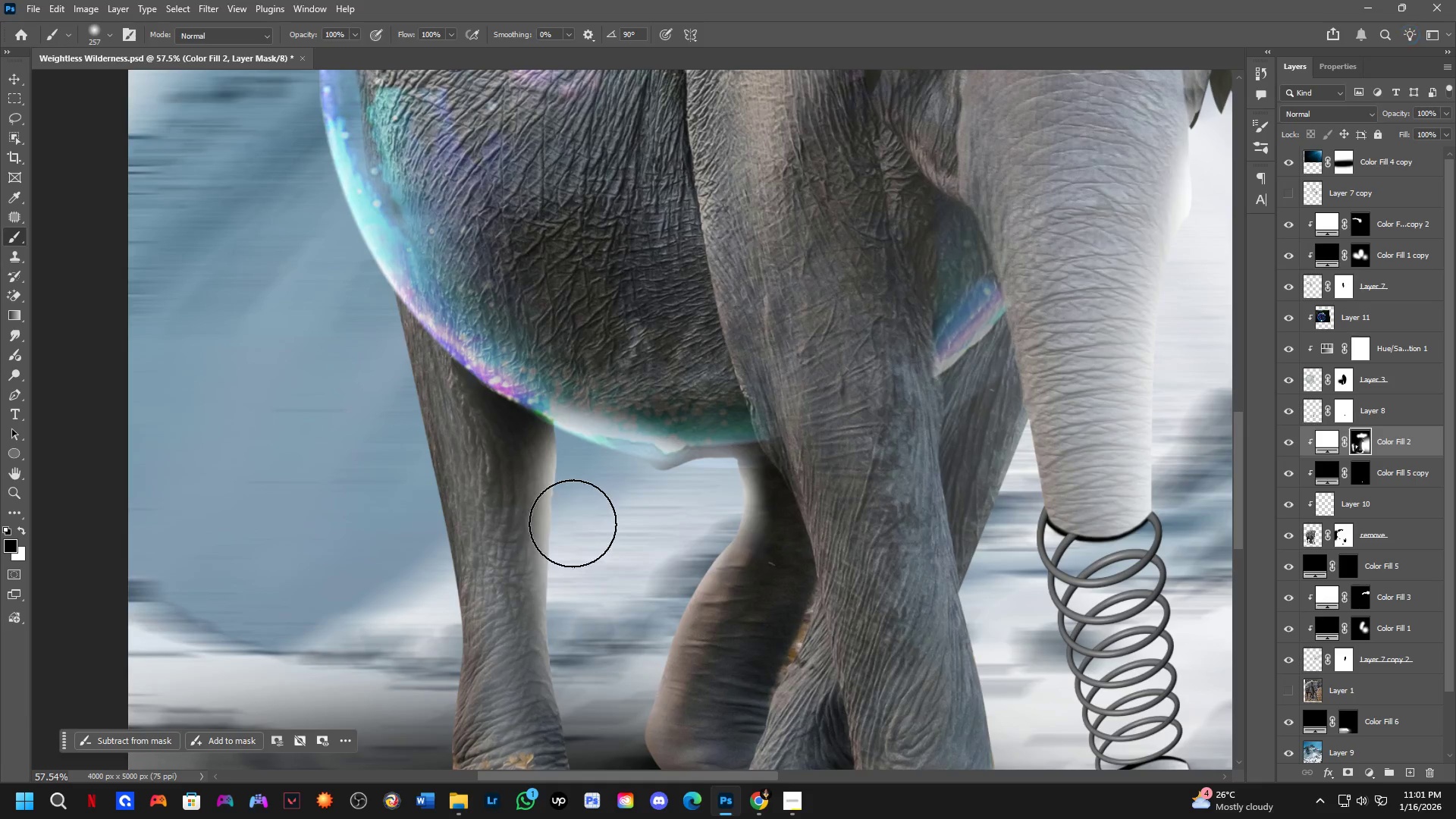 
key(Control+ControlLeft)
 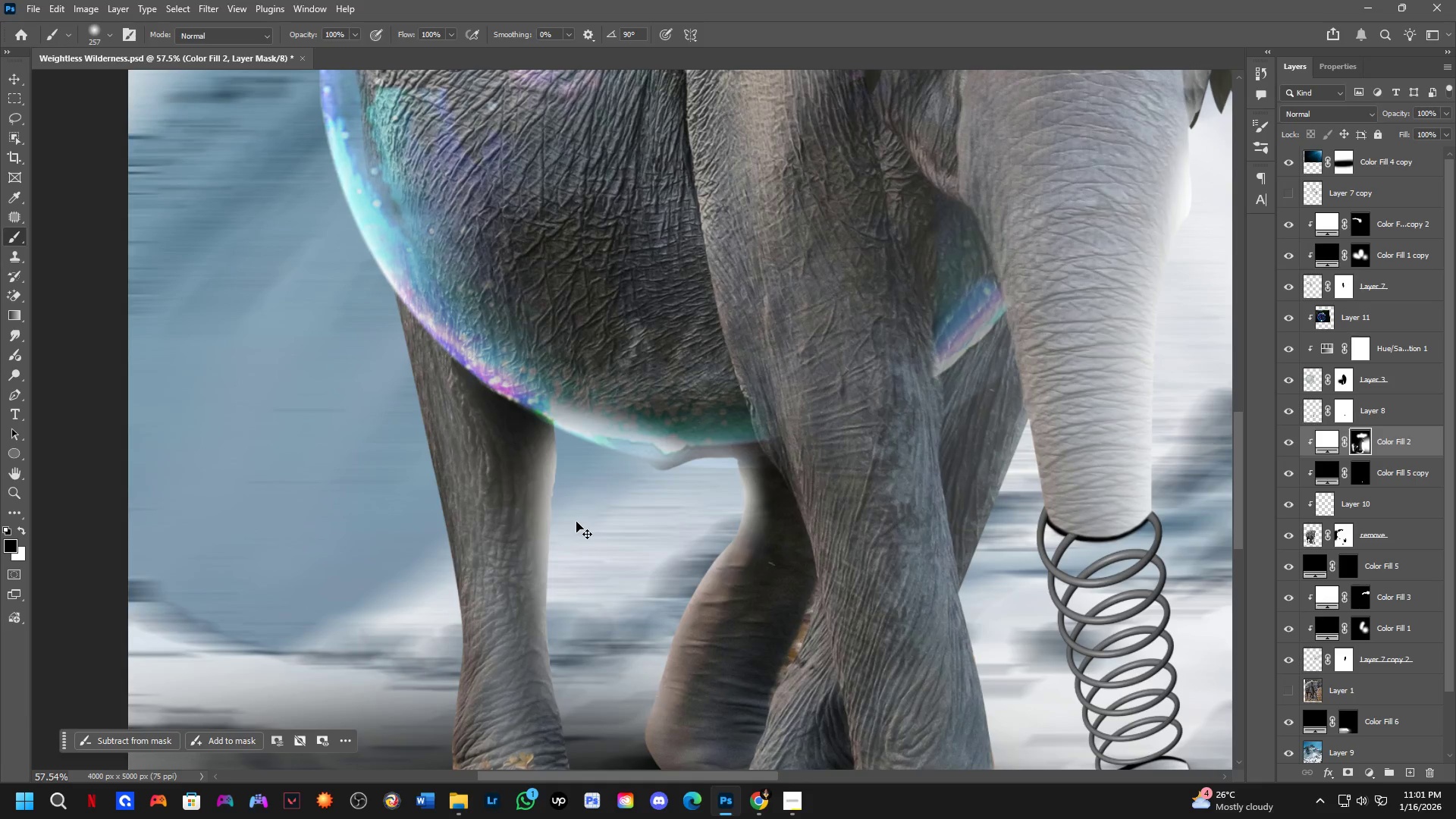 
key(Control+Z)
 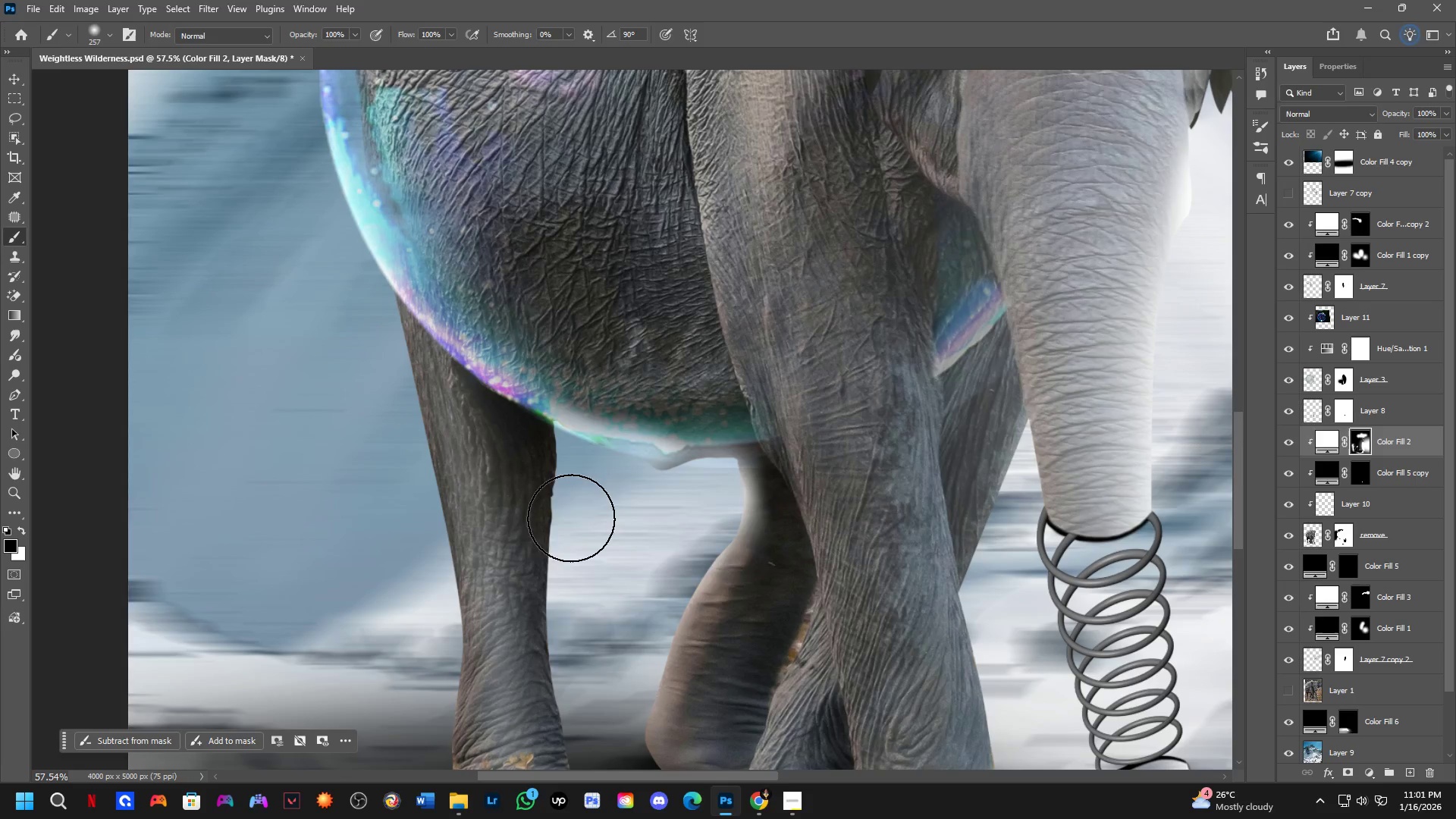 
scroll: coordinate [559, 532], scroll_direction: up, amount: 10.0
 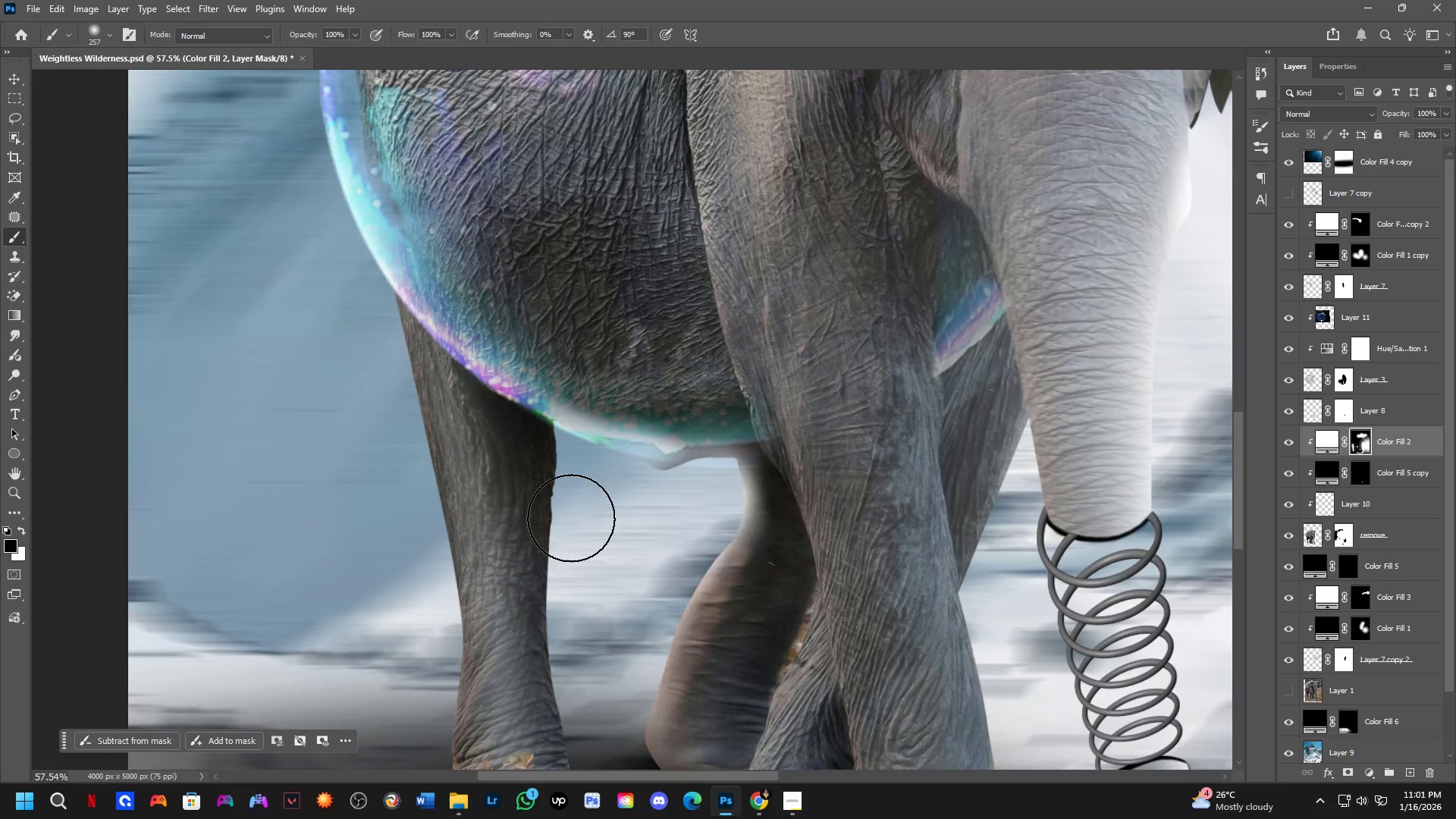 
hold_key(key=AltLeft, duration=0.64)
 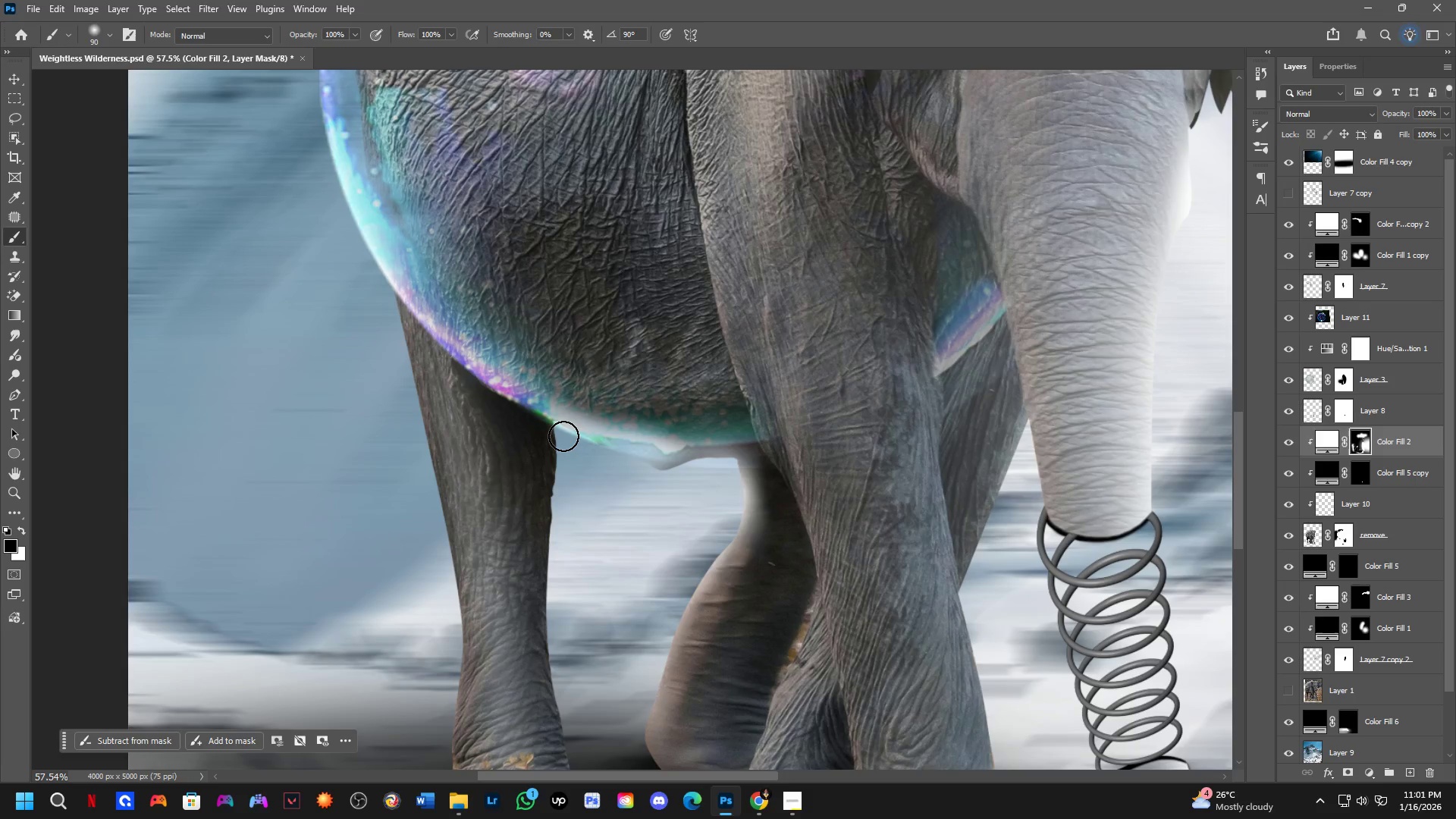 
left_click_drag(start_coordinate=[563, 436], to_coordinate=[566, 465])
 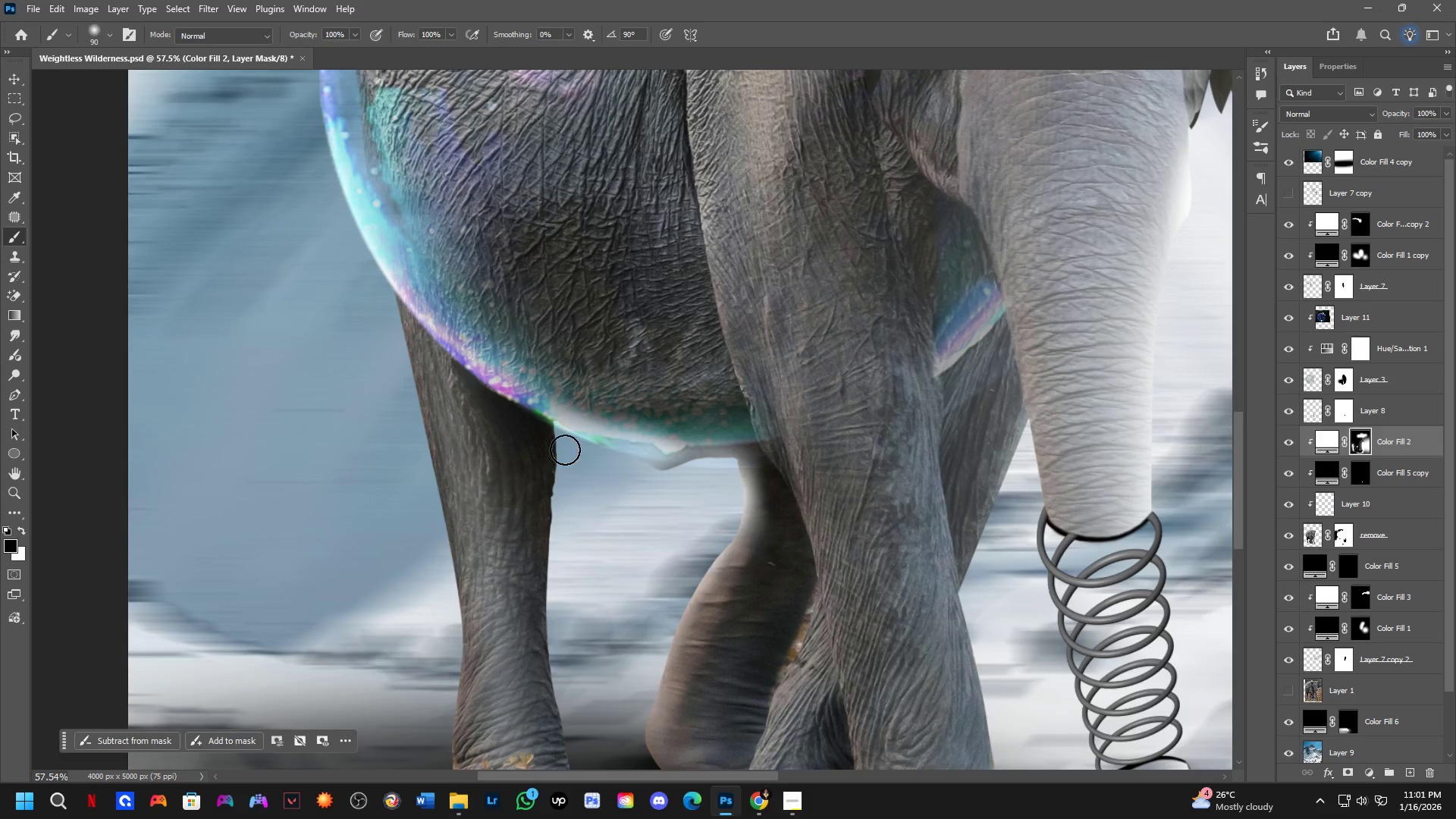 
key(X)
 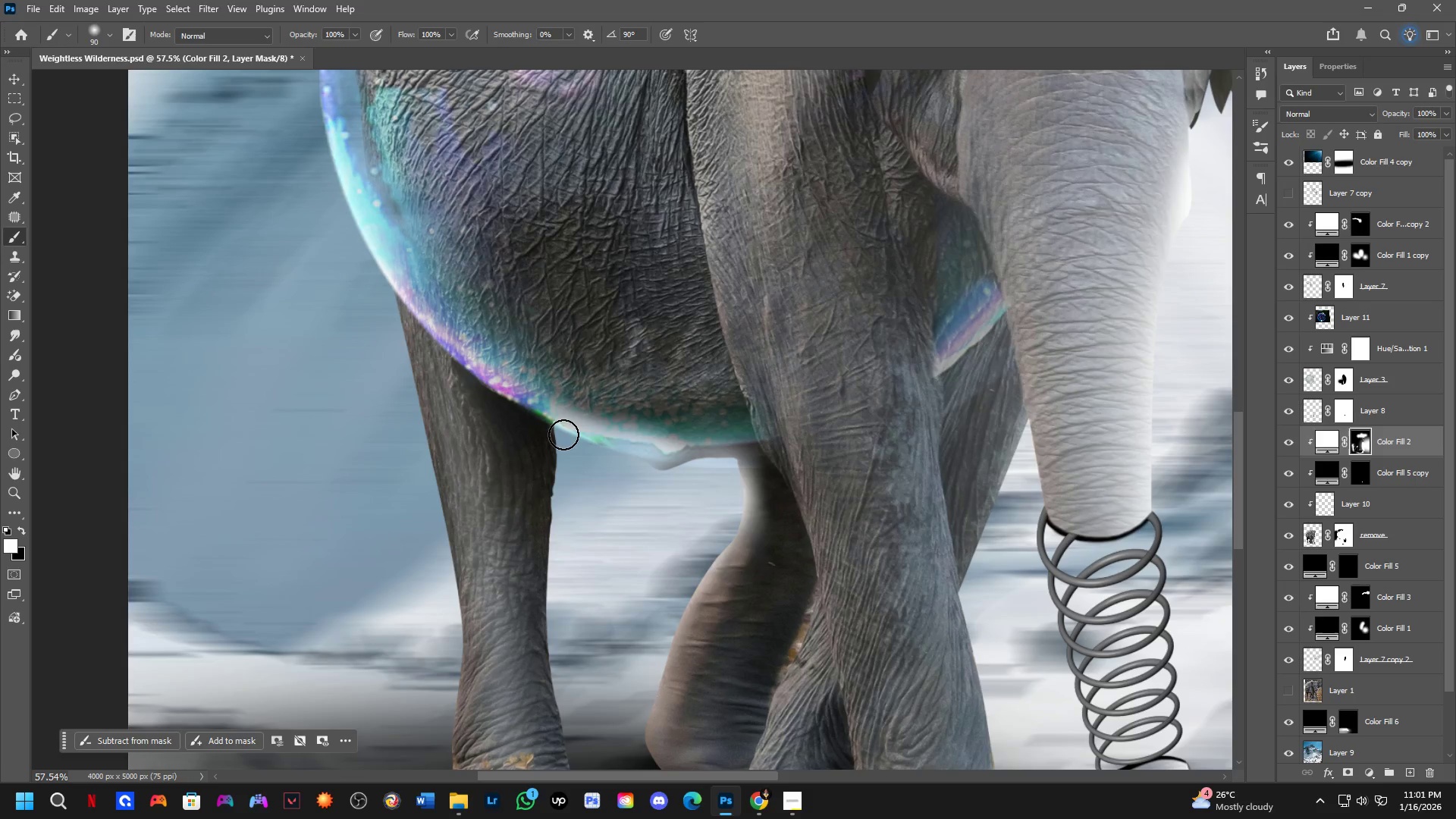 
left_click_drag(start_coordinate=[563, 435], to_coordinate=[564, 560])
 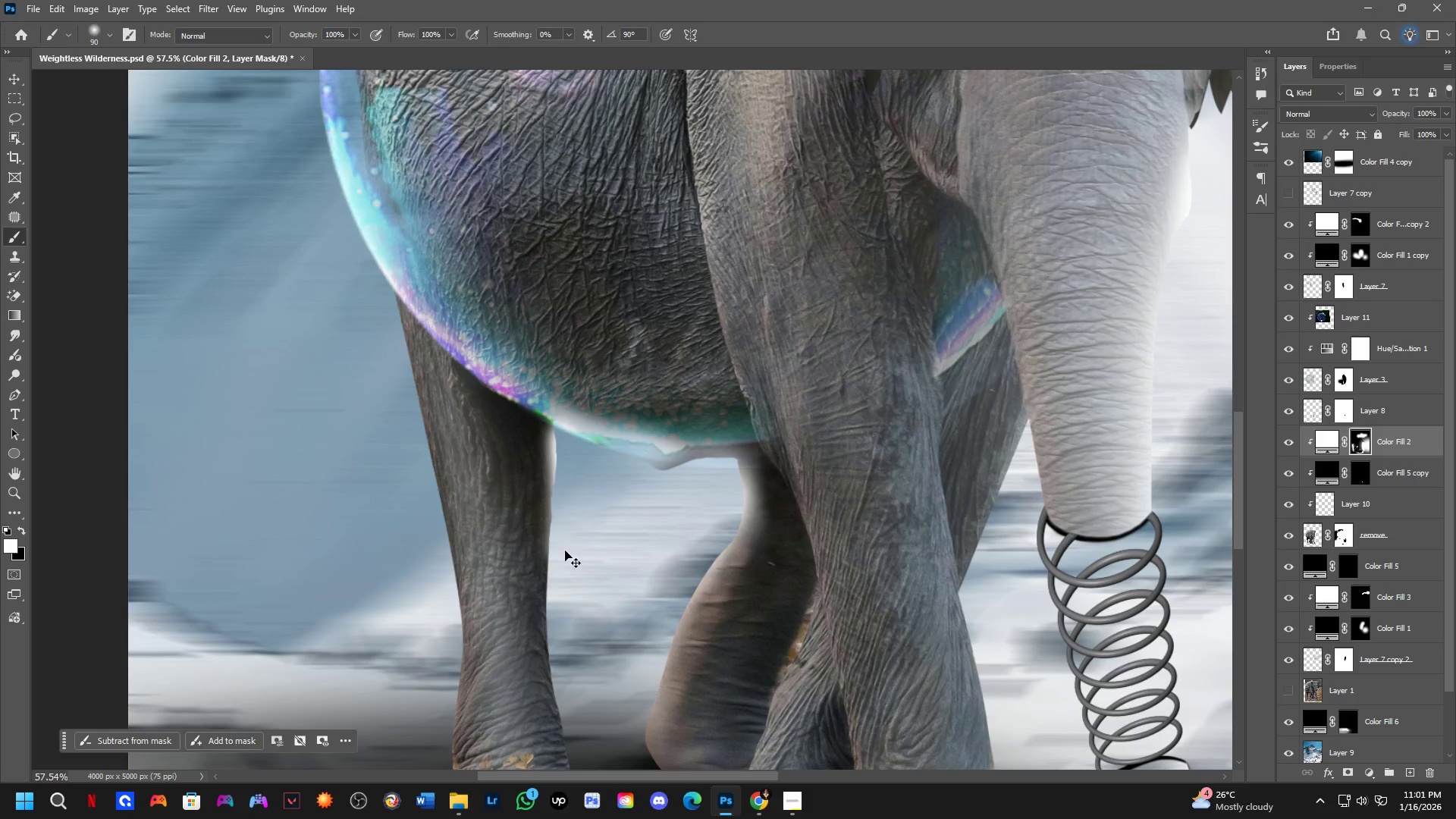 
key(Control+ControlLeft)
 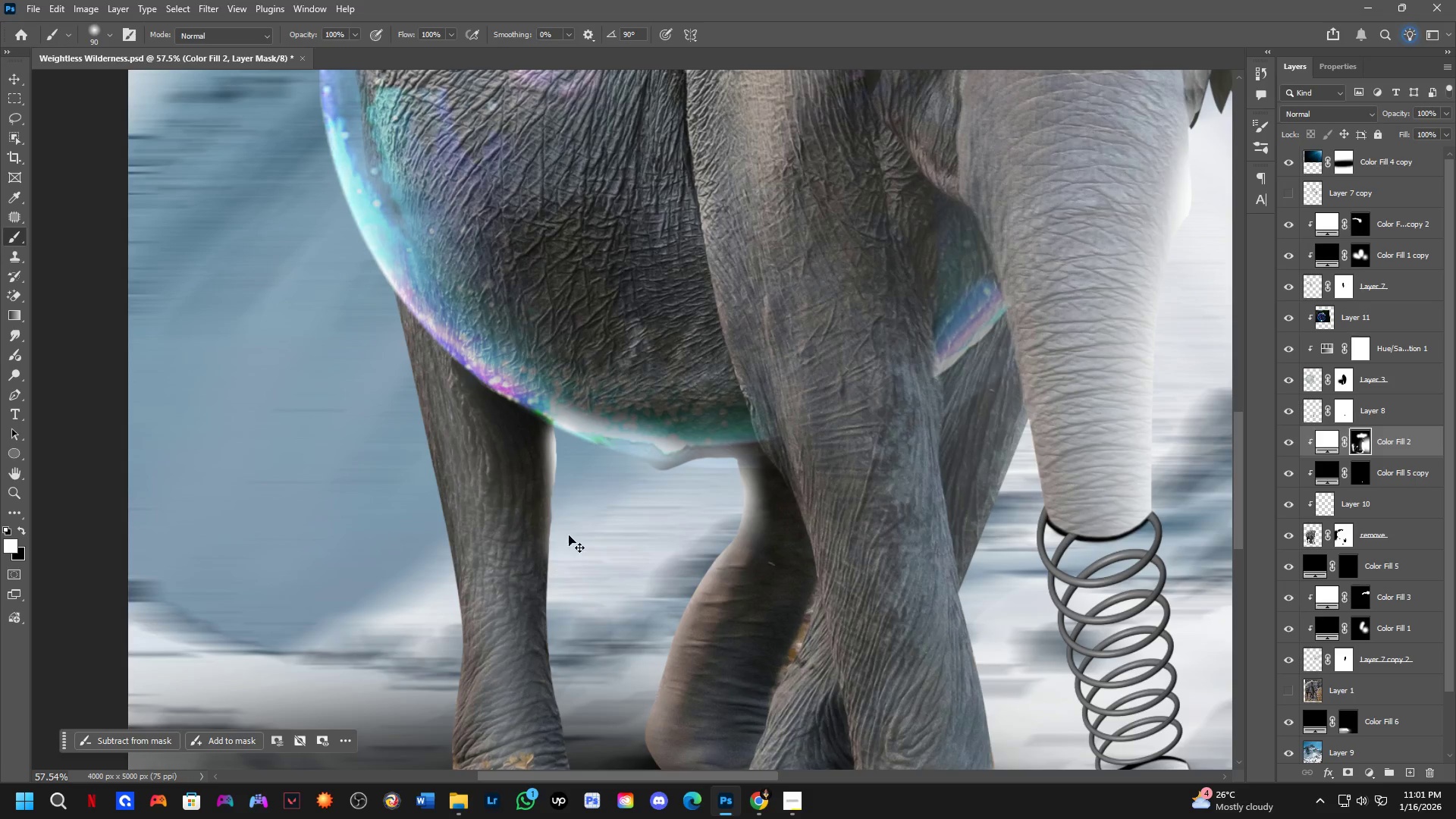 
key(Control+Z)
 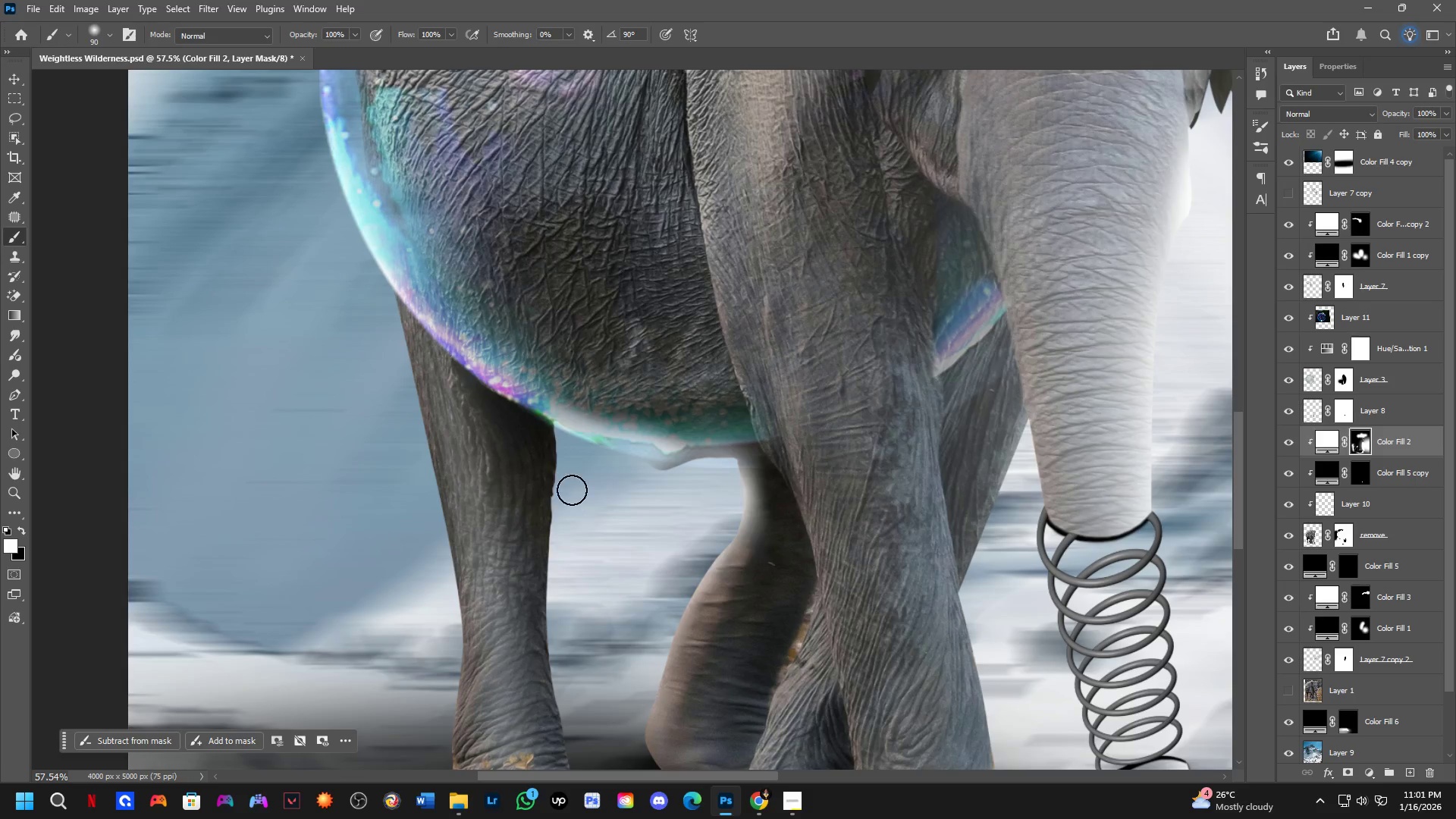 
key(Alt+AltLeft)
 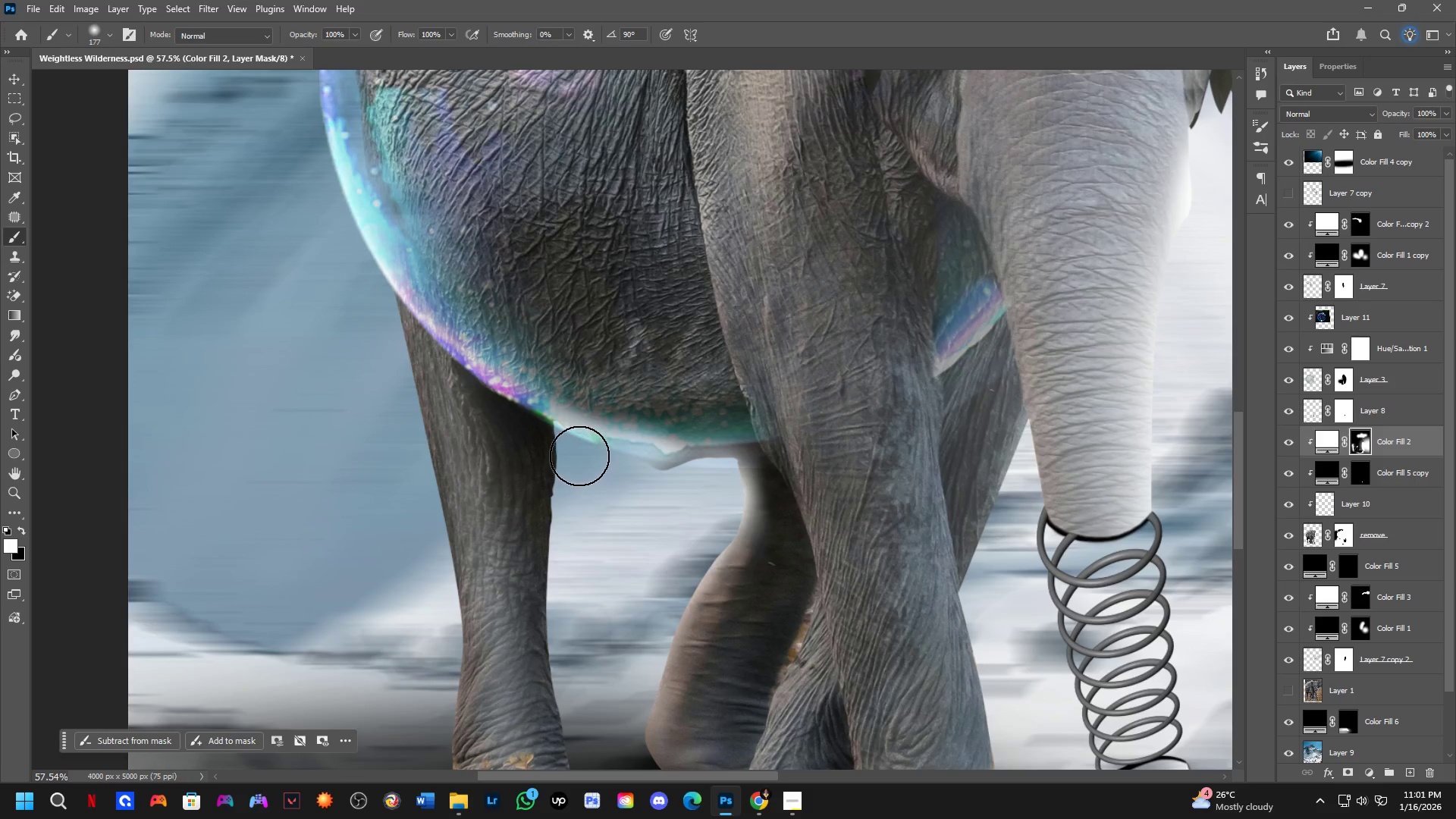 
left_click_drag(start_coordinate=[579, 450], to_coordinate=[610, 757])
 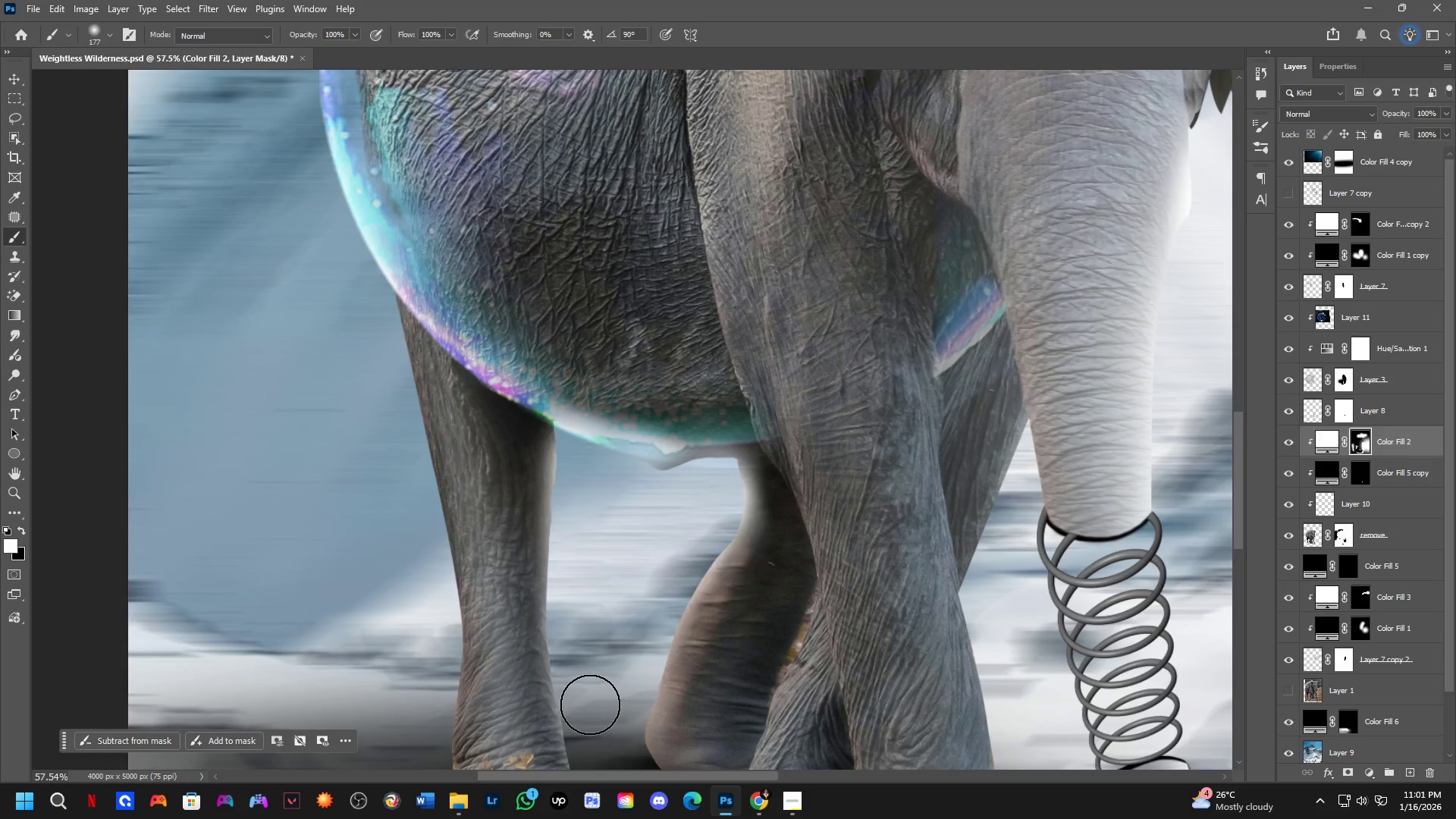 
scroll: coordinate [566, 545], scroll_direction: down, amount: 9.0
 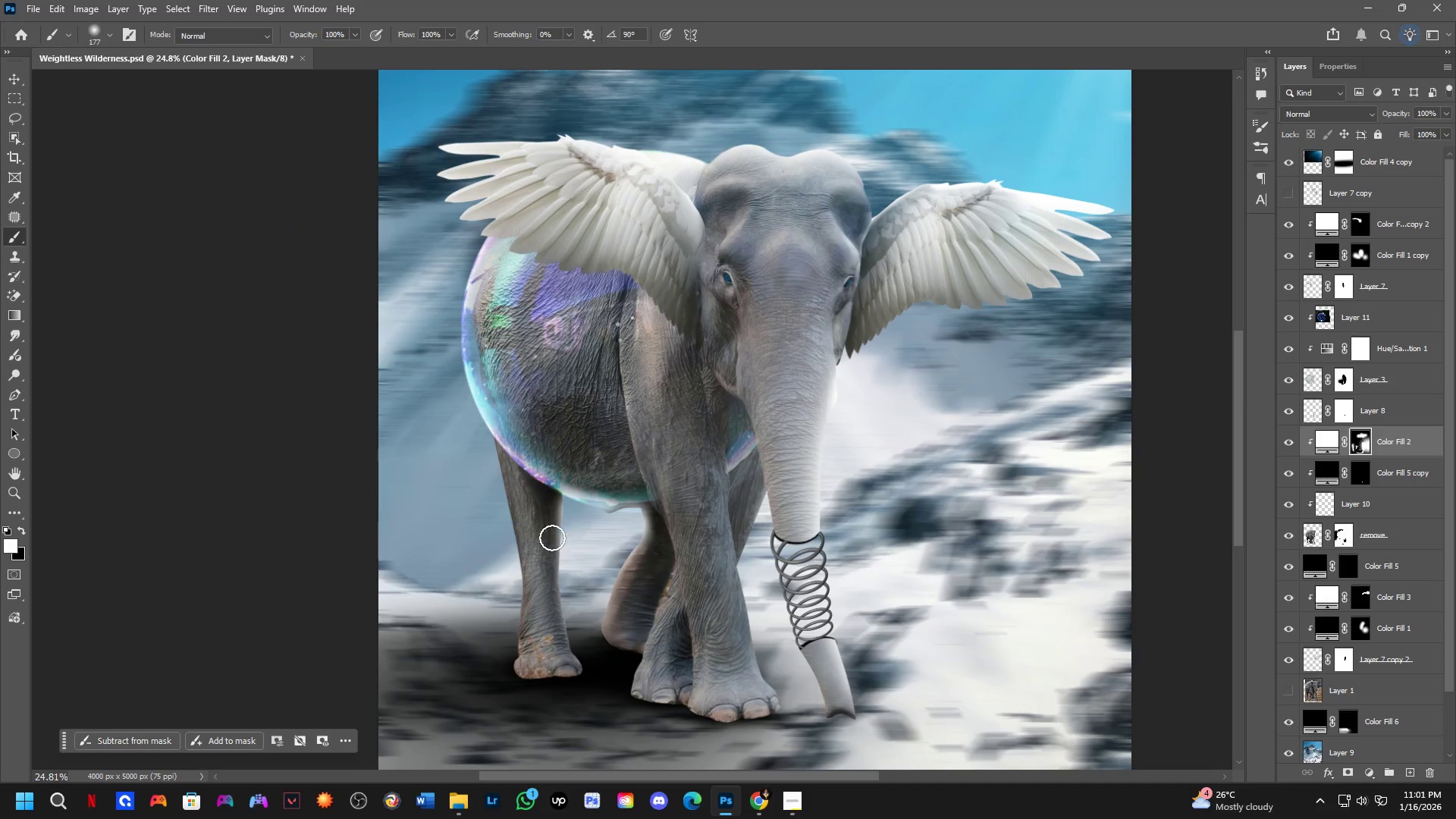 
scroll: coordinate [478, 463], scroll_direction: up, amount: 9.0
 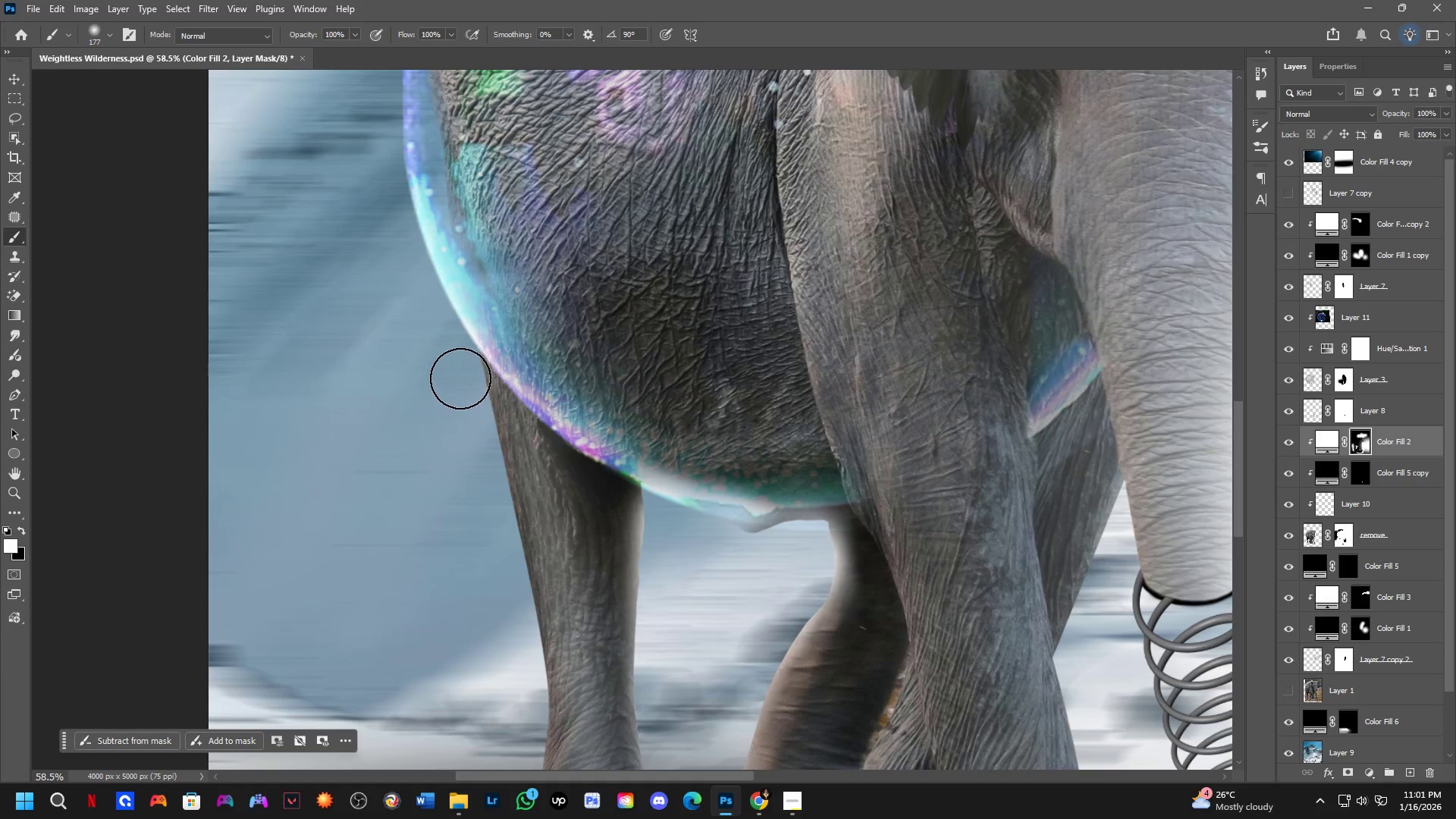 
left_click_drag(start_coordinate=[460, 378], to_coordinate=[449, 387])
 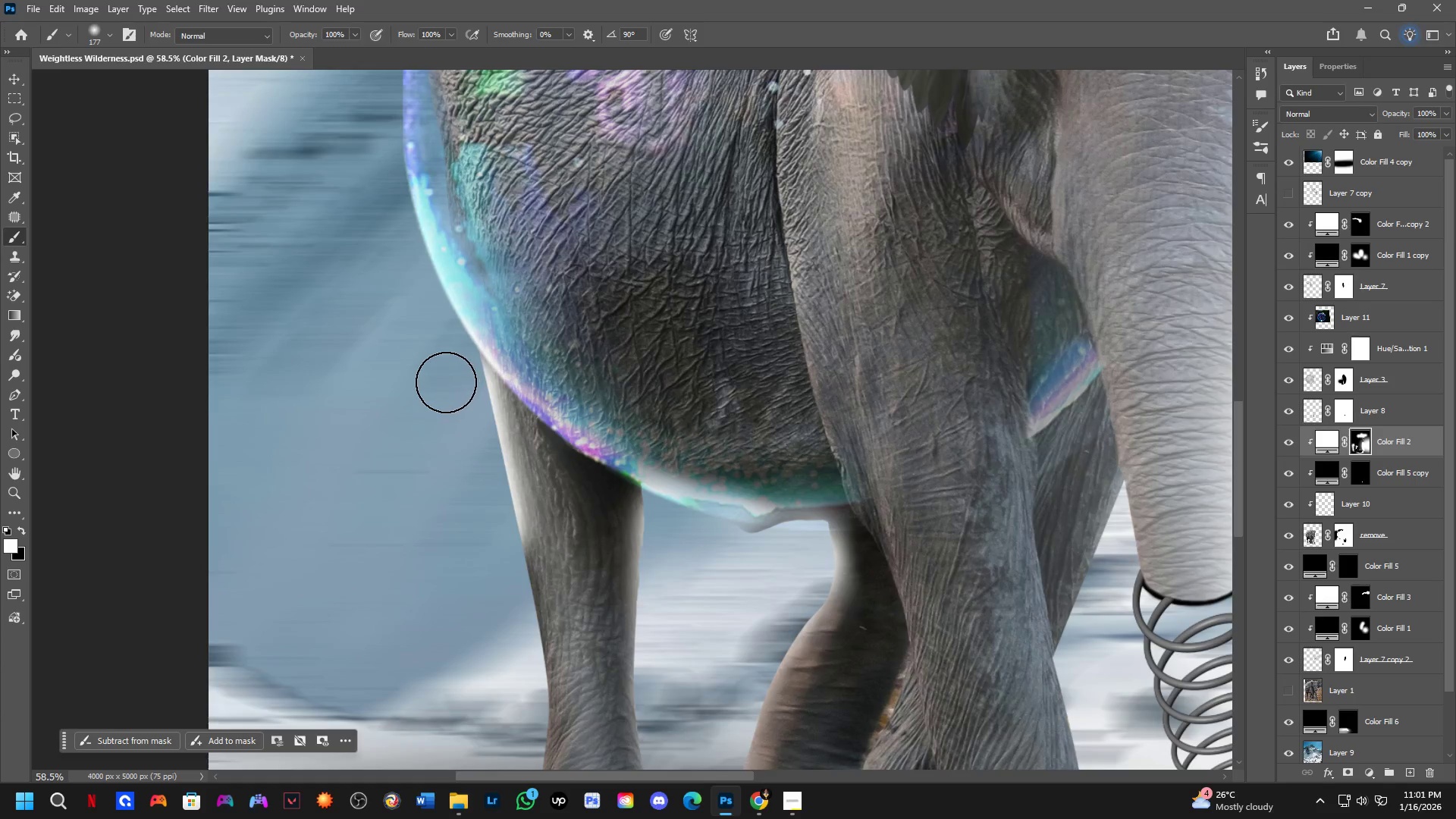 
key(Shift+ShiftLeft)
 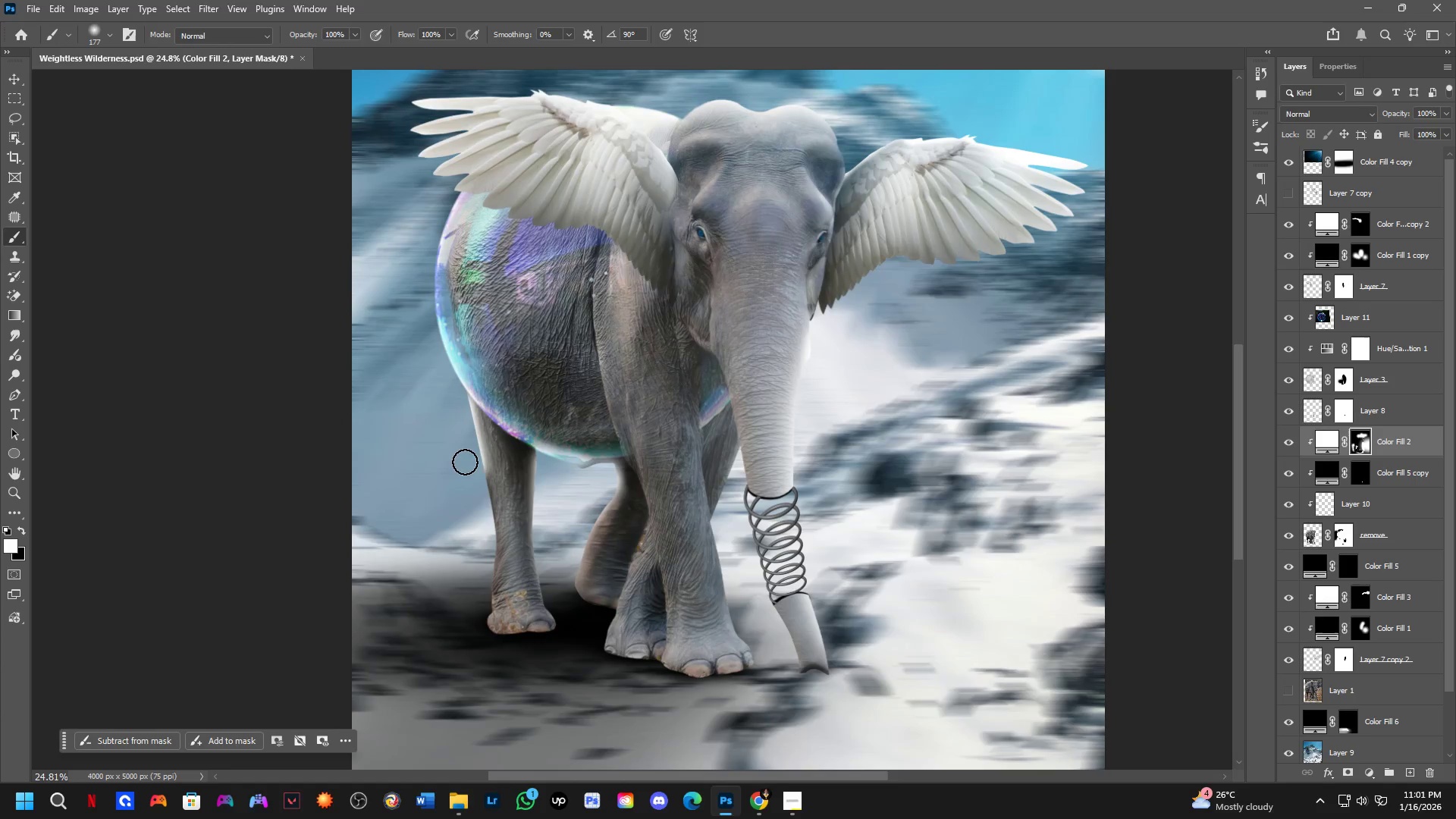 
key(Control+ControlLeft)
 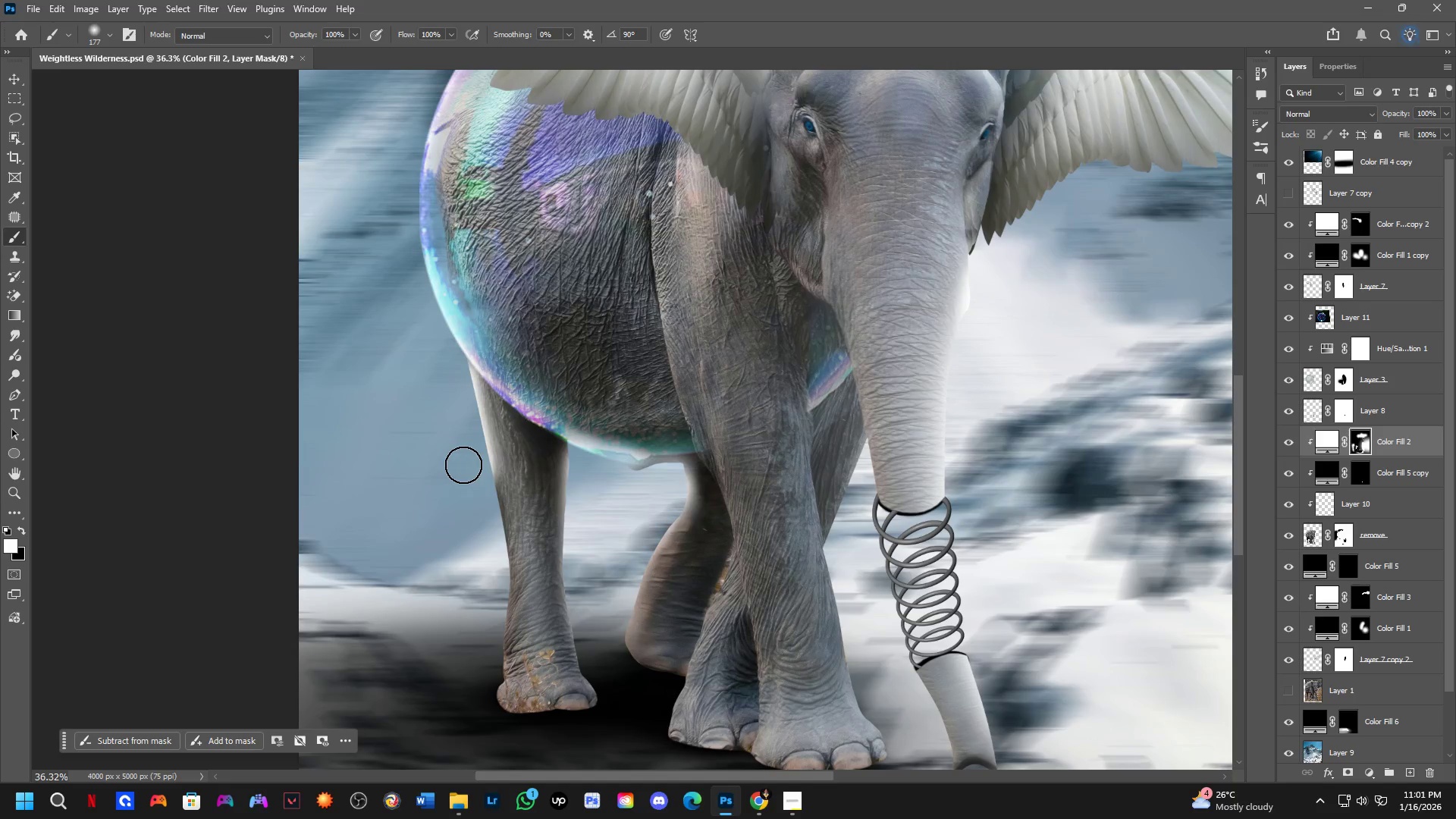 
key(Alt+AltLeft)
 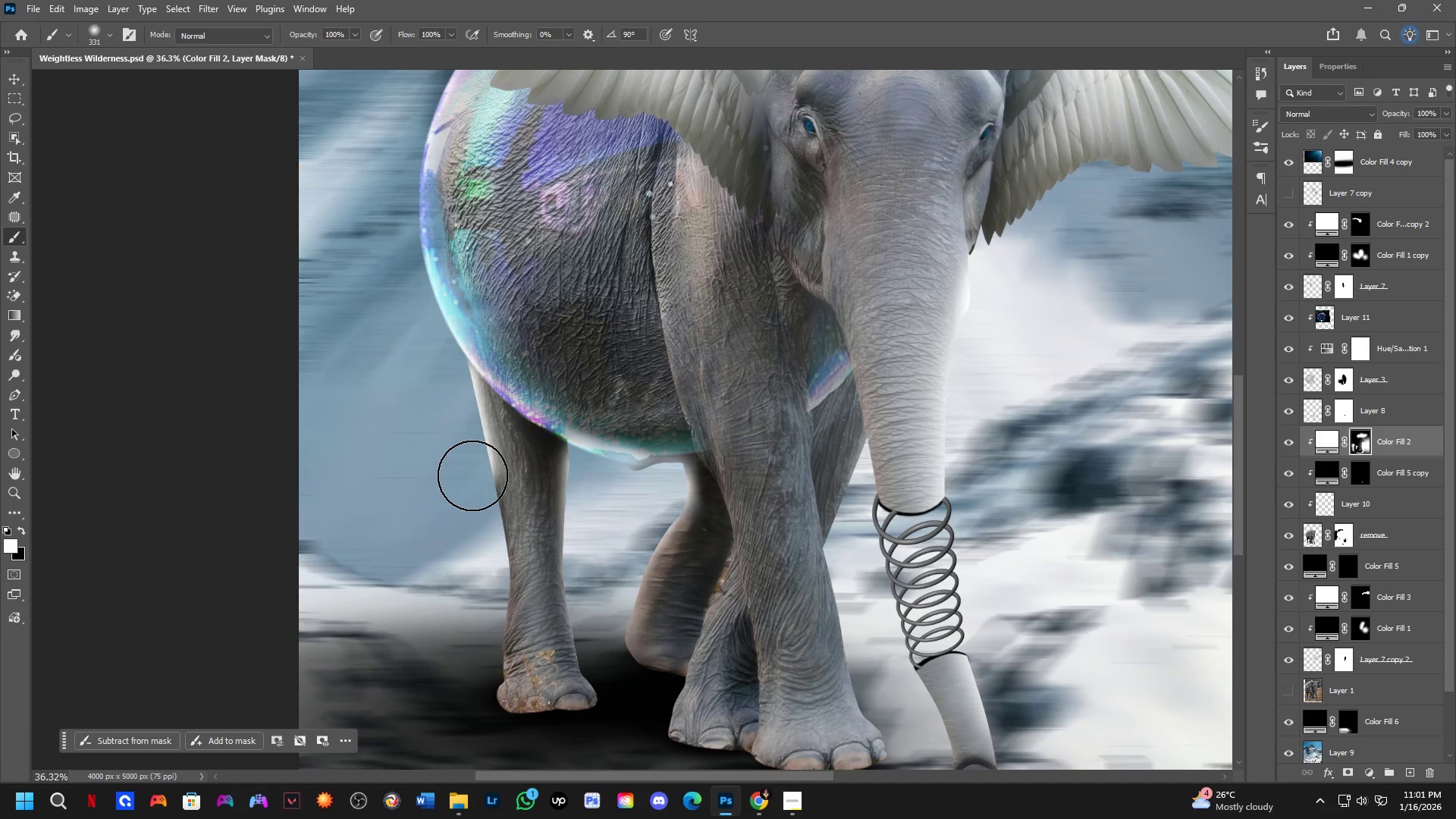 
scroll: coordinate [465, 465], scroll_direction: down, amount: 5.0
 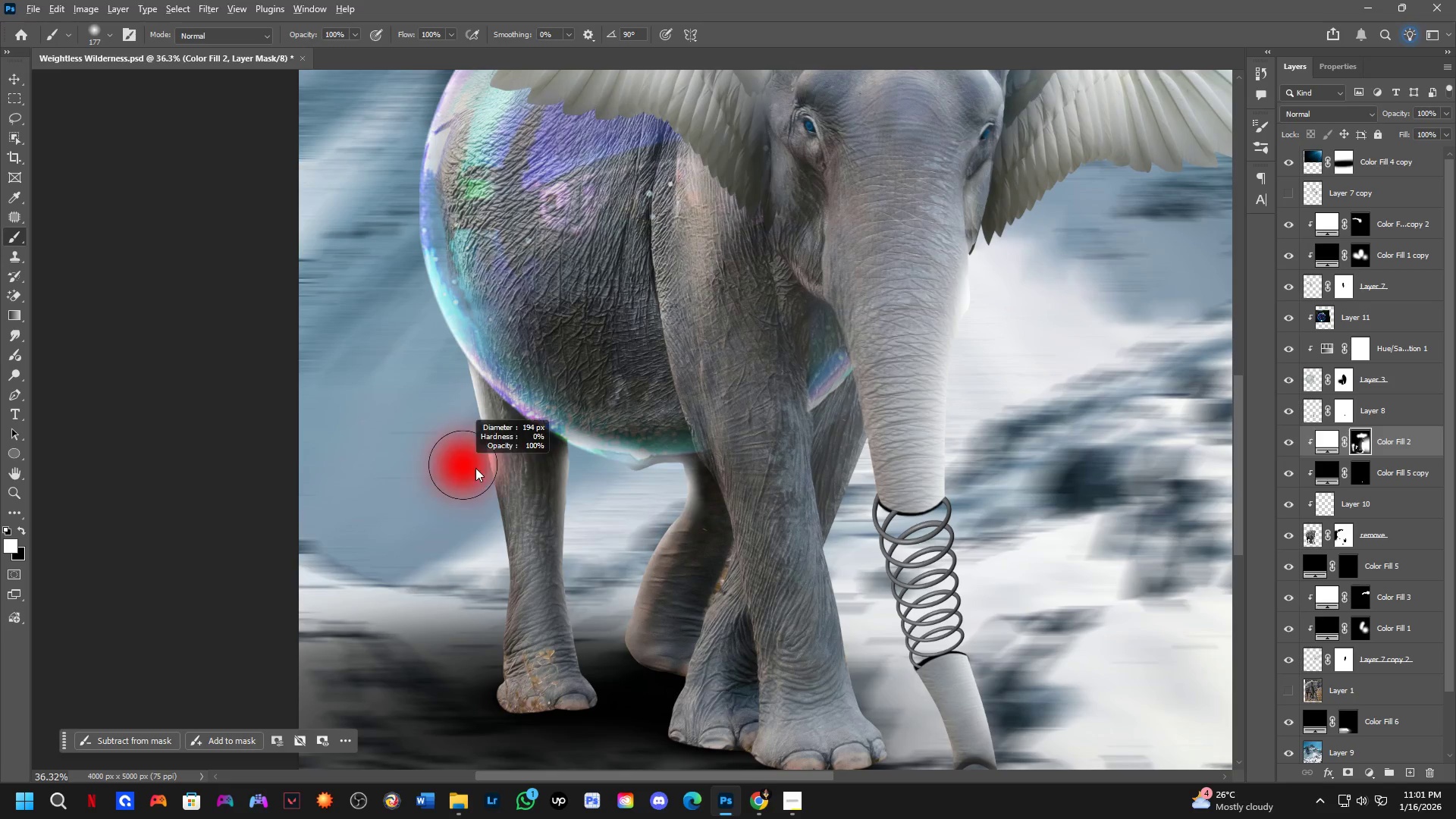 
hold_key(key=AltLeft, duration=0.52)
 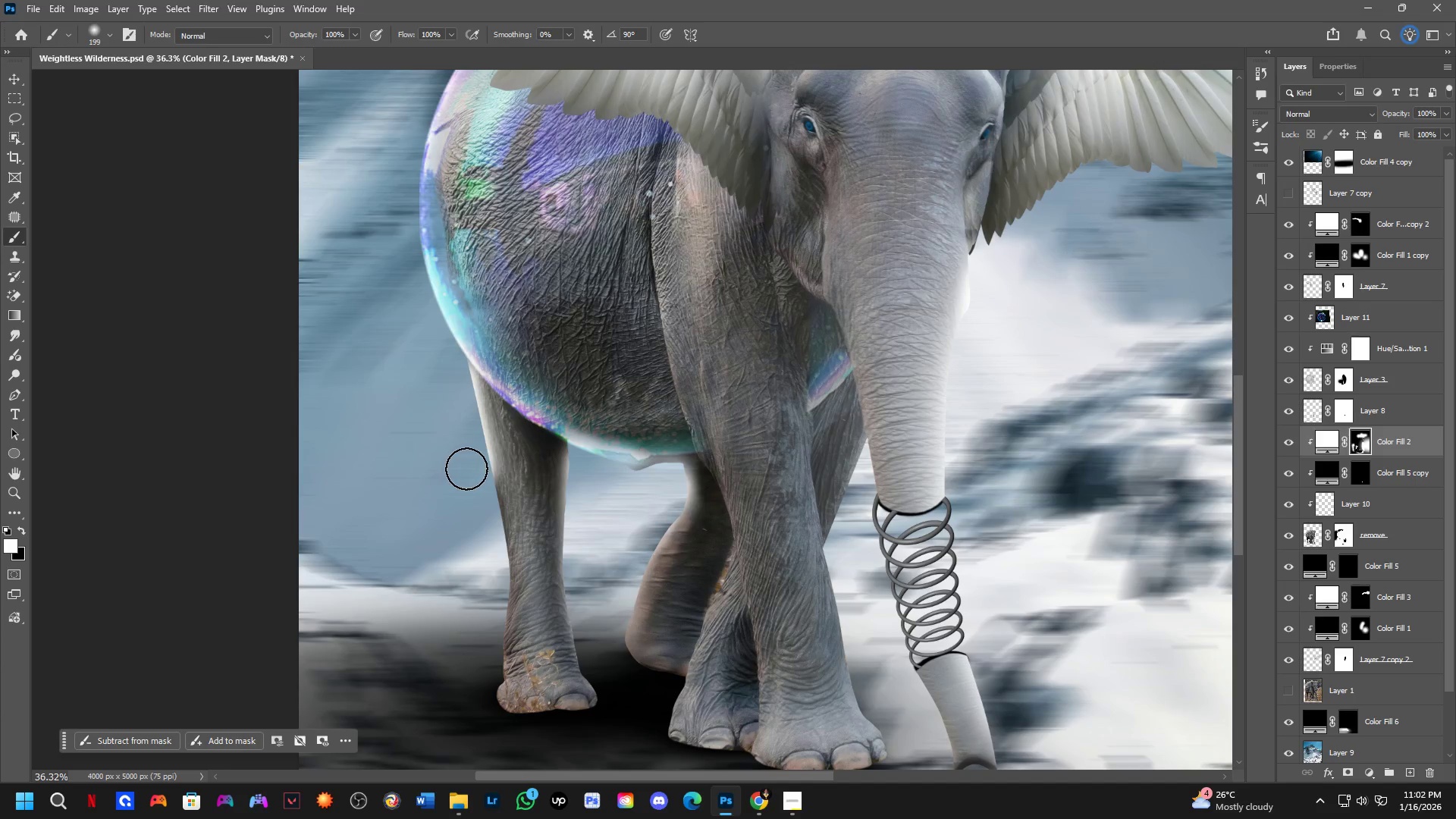 
left_click_drag(start_coordinate=[471, 469], to_coordinate=[487, 723])
 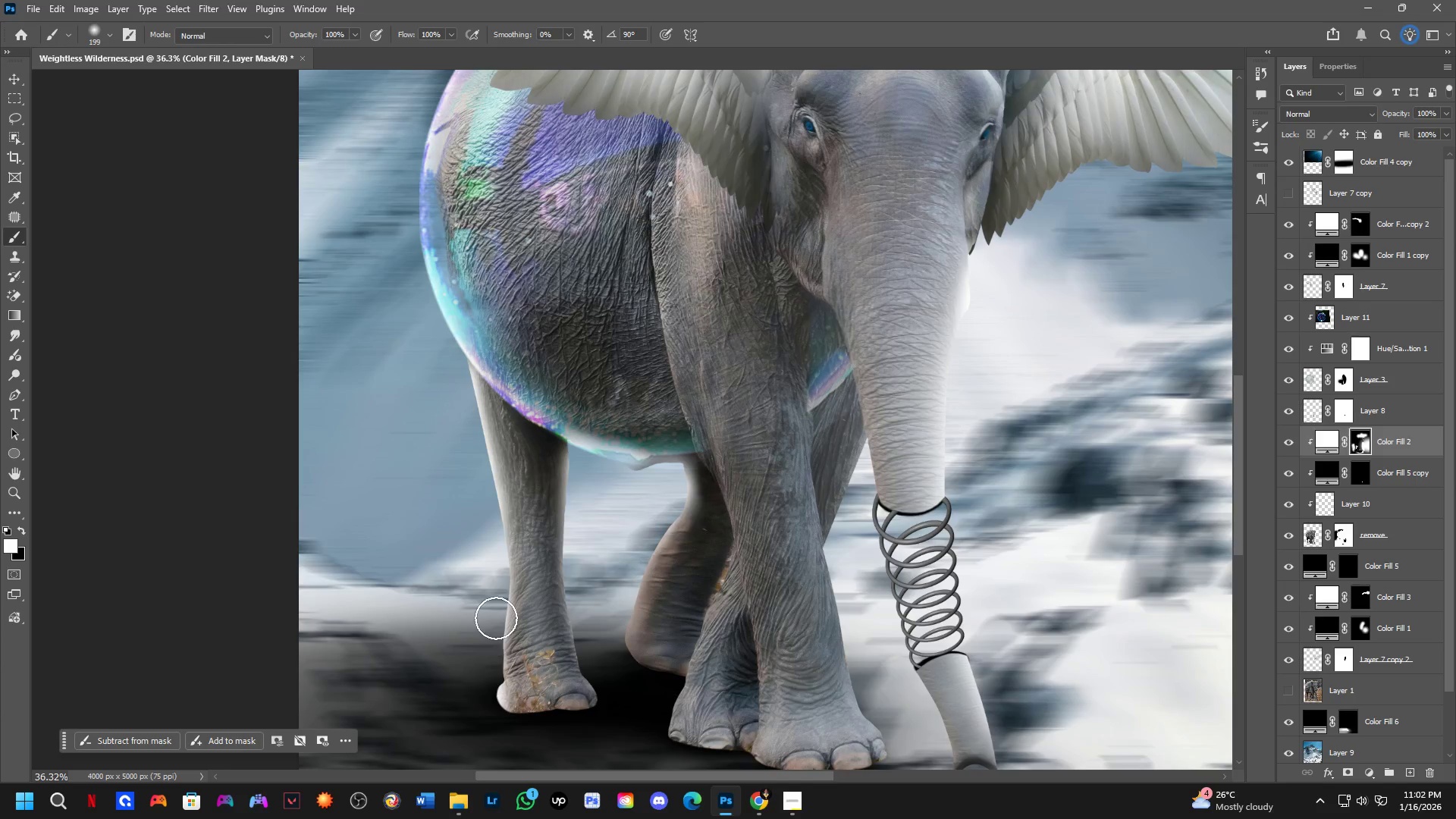 
key(Z)
 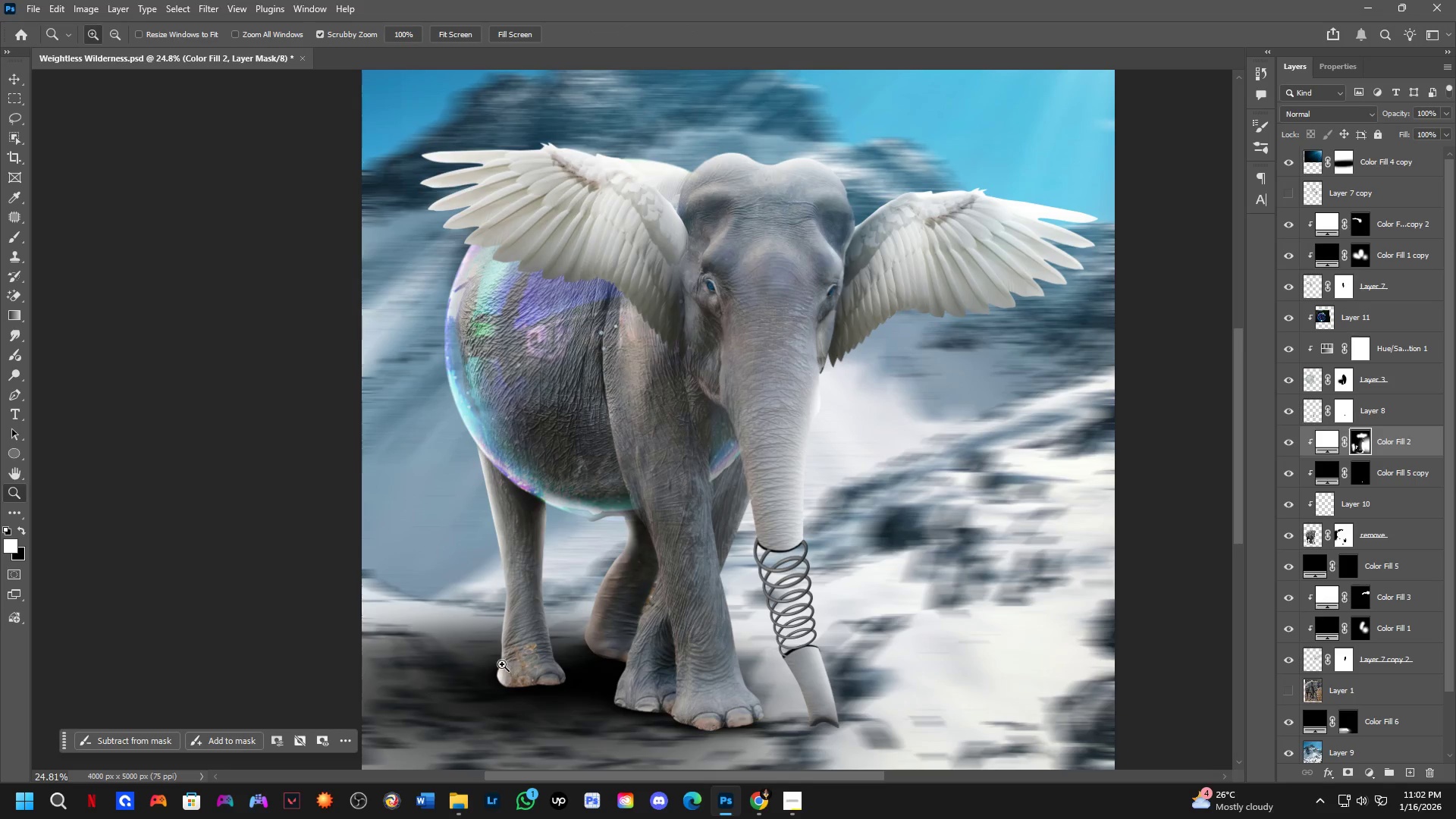 
scroll: coordinate [496, 639], scroll_direction: down, amount: 4.0
 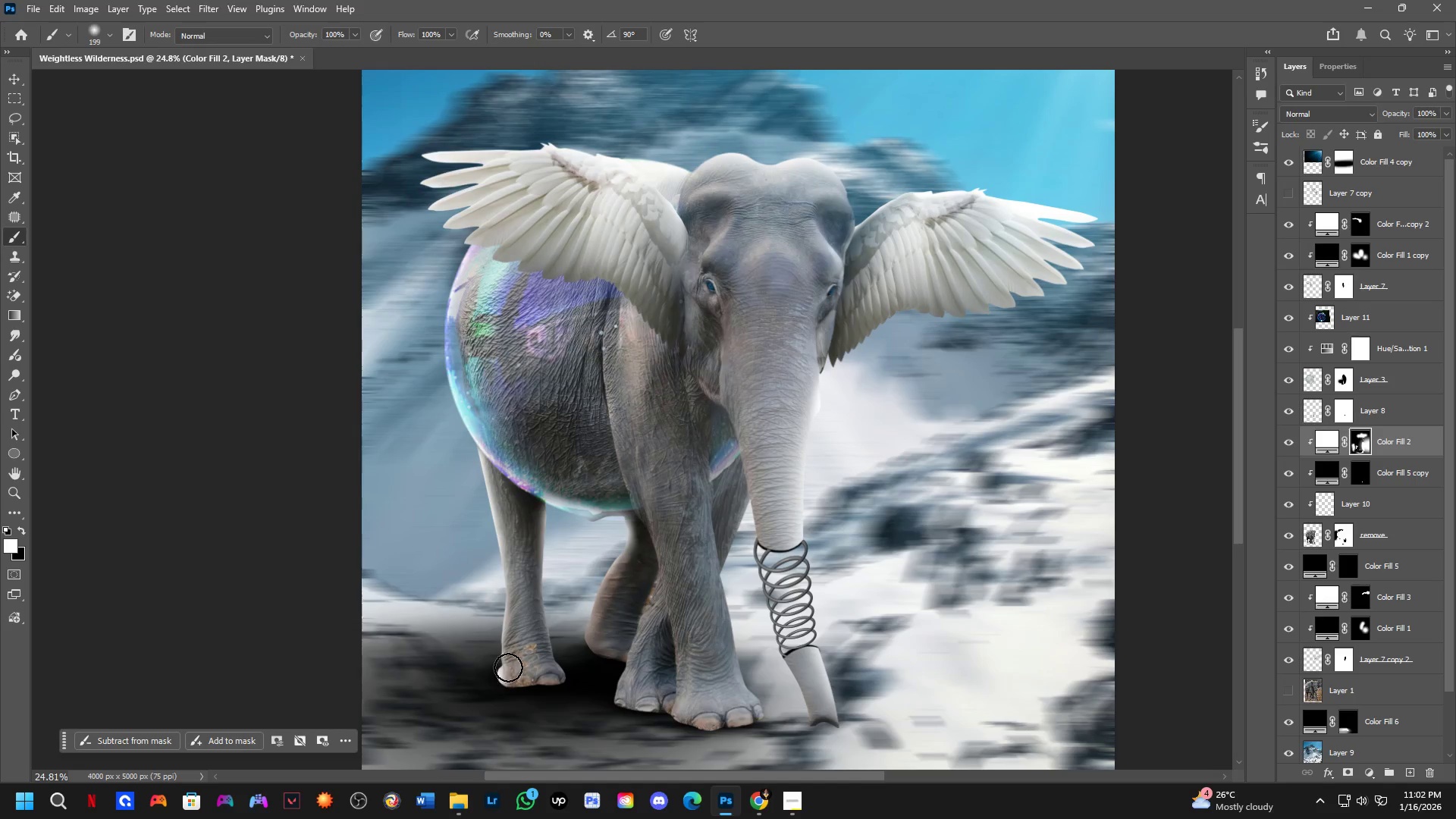 
key(Alt+Meta+MetaLeft)
 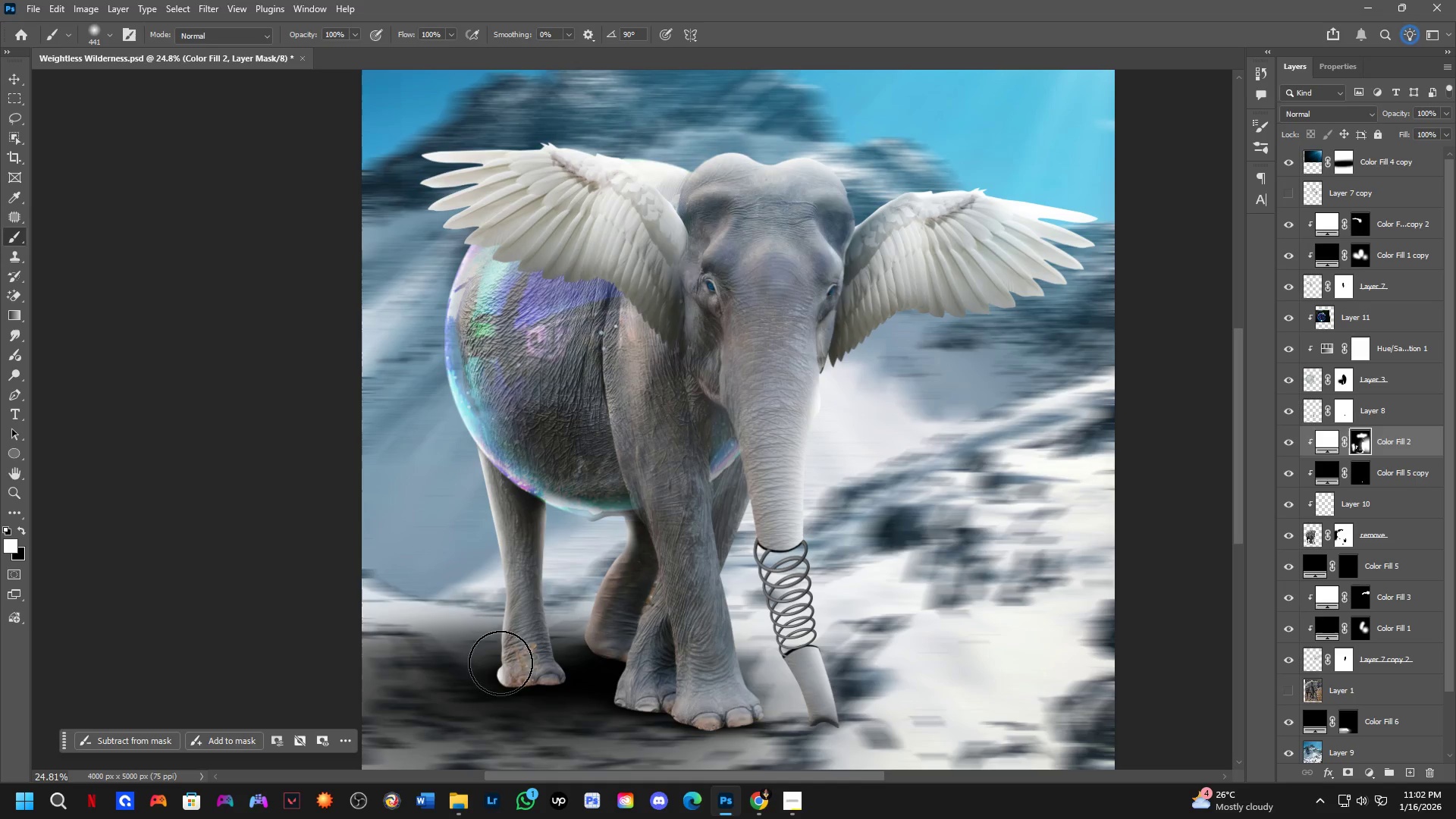 
key(Alt+AltLeft)
 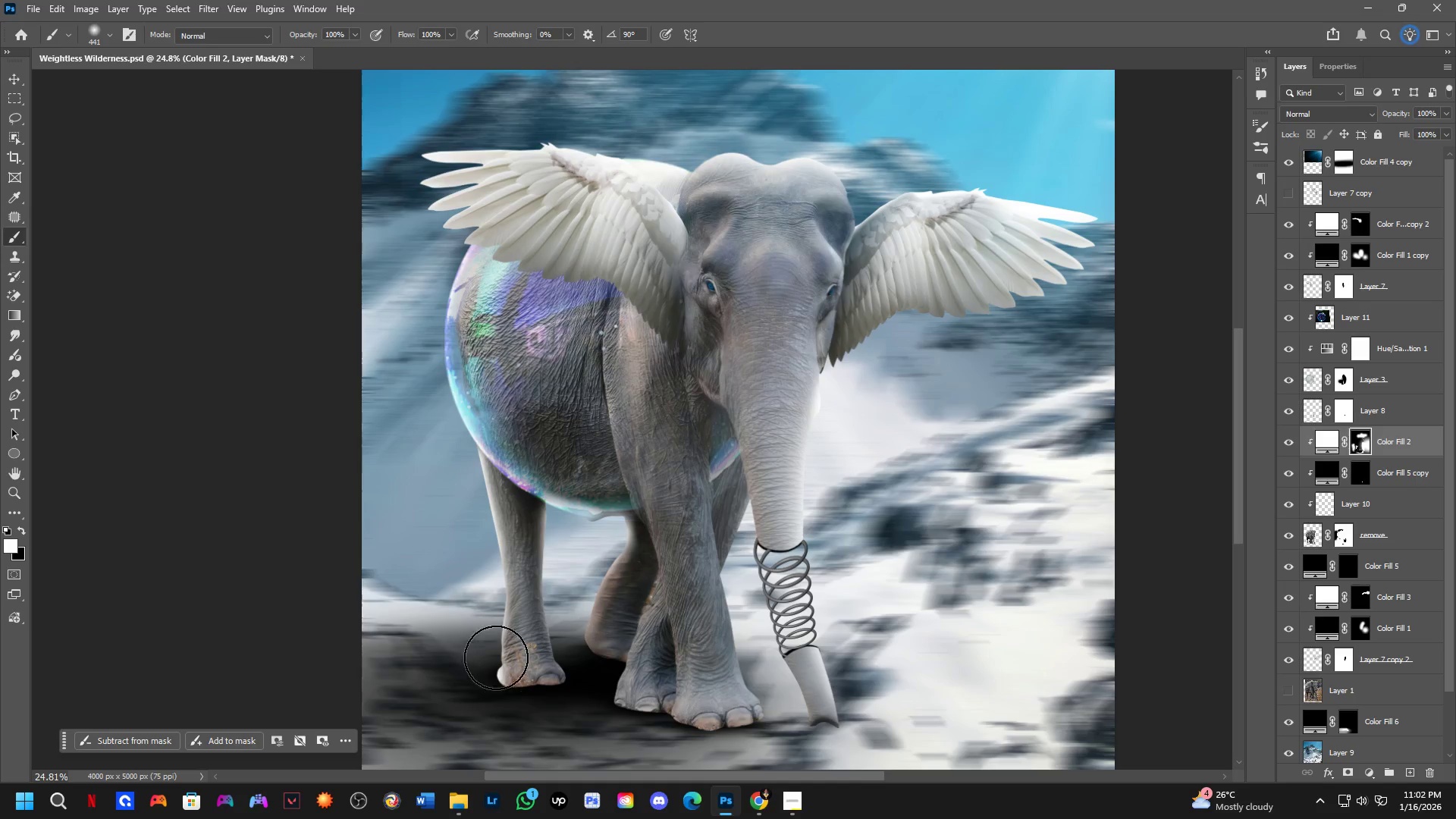 
left_click_drag(start_coordinate=[494, 657], to_coordinate=[497, 686])
 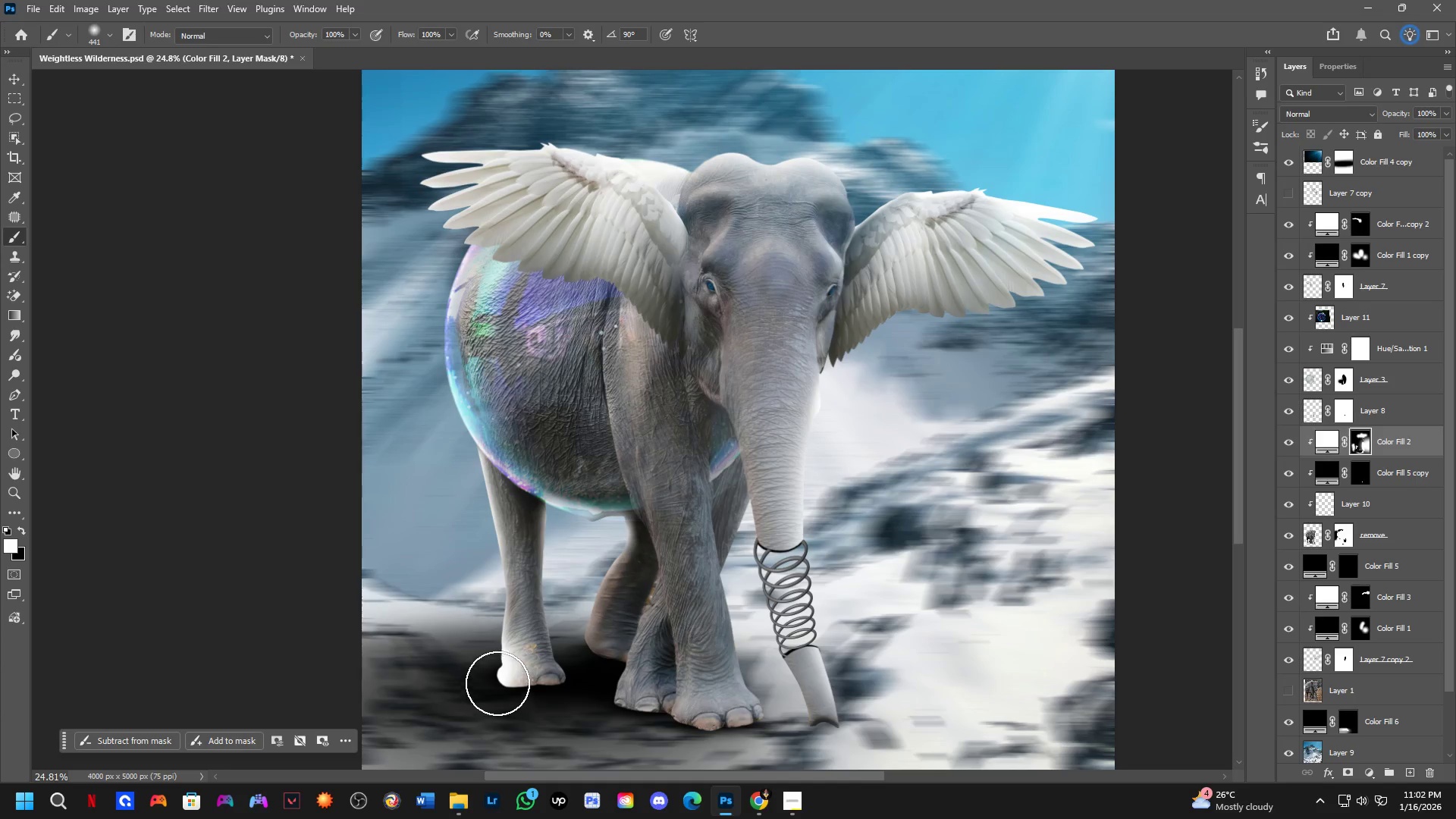 
key(Control+ControlLeft)
 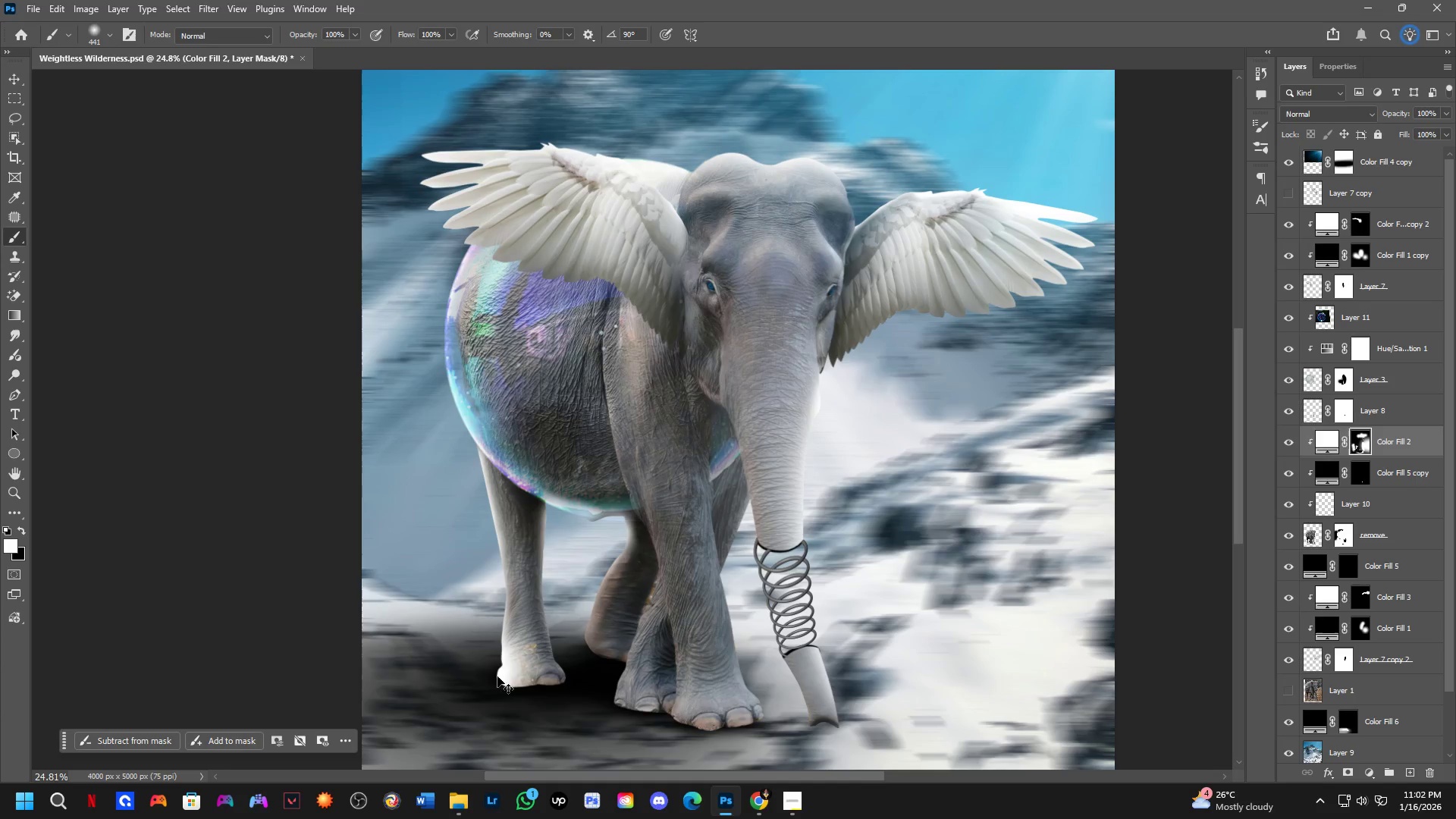 
key(Control+Shift+ShiftLeft)
 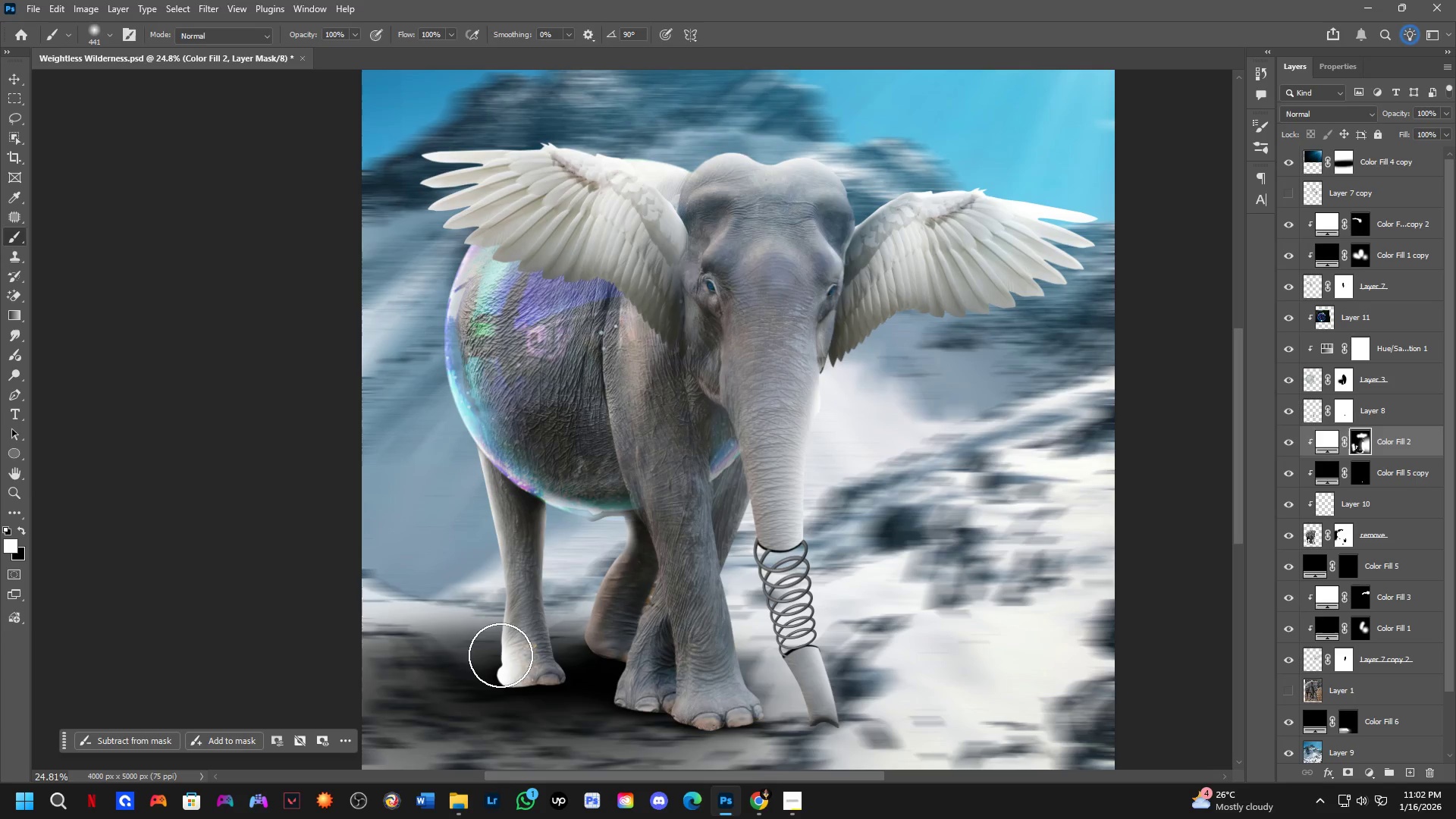 
type(zb)
 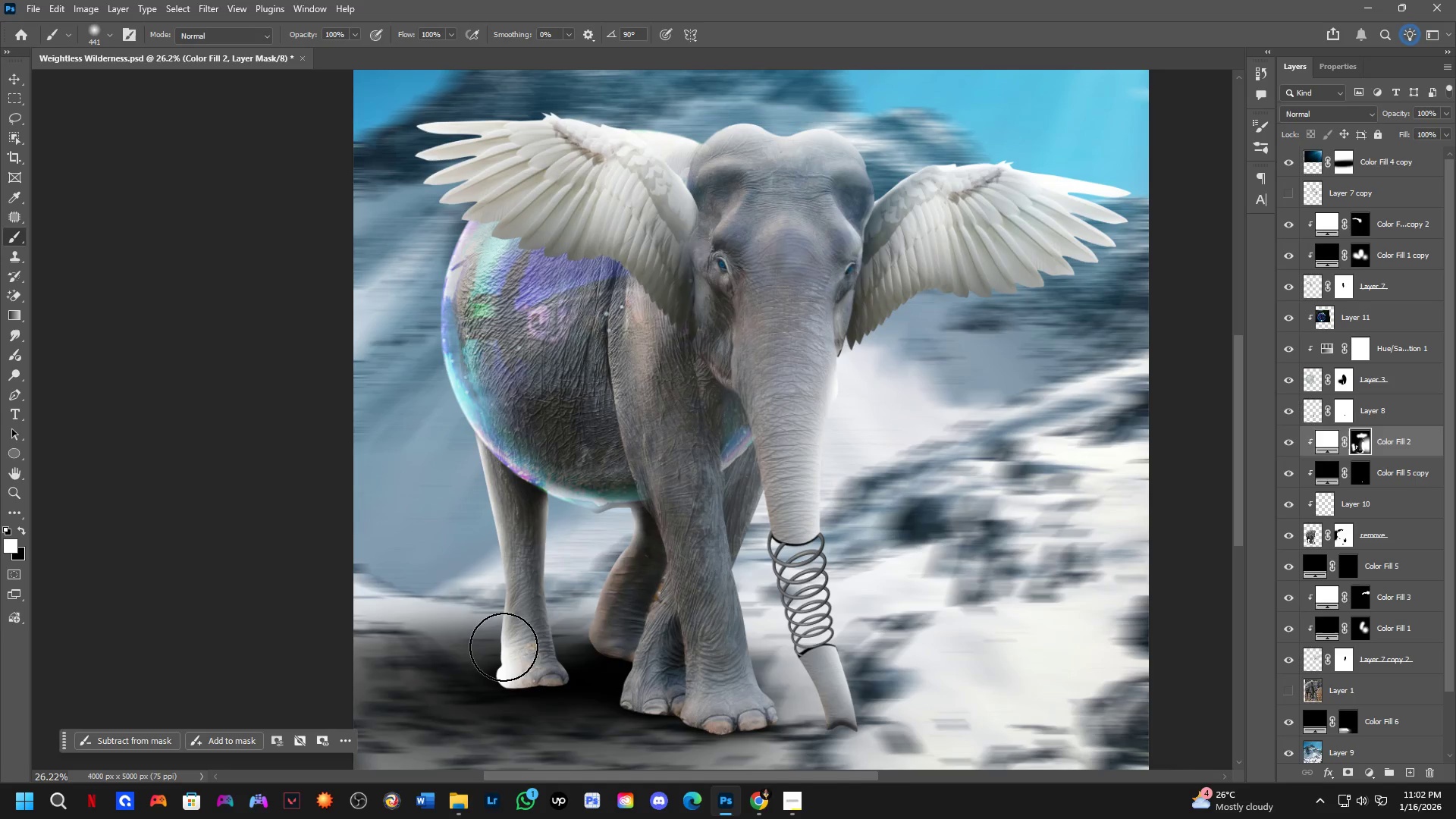 
left_click_drag(start_coordinate=[501, 659], to_coordinate=[504, 664])
 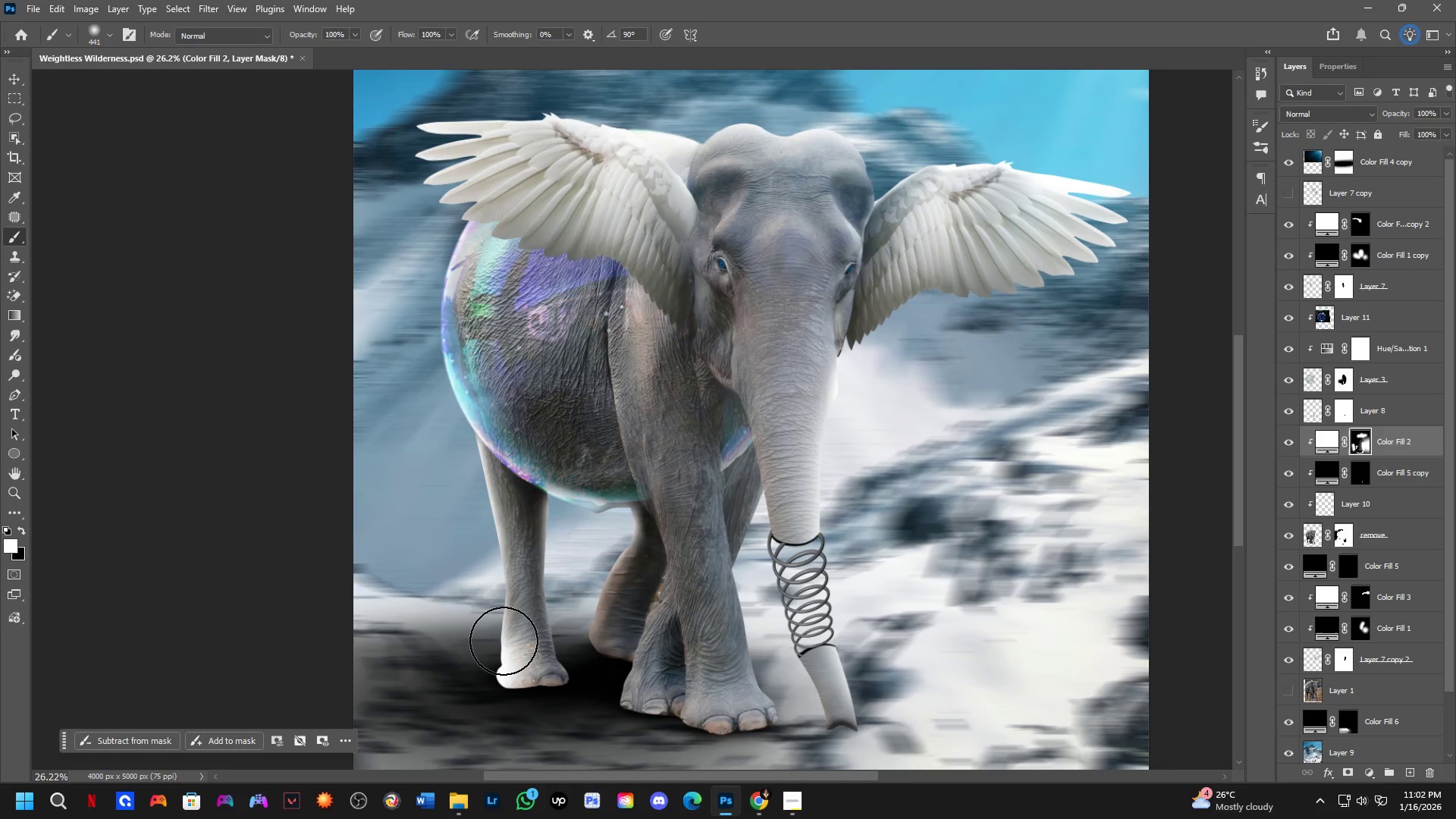 
left_click_drag(start_coordinate=[504, 647], to_coordinate=[495, 689])
 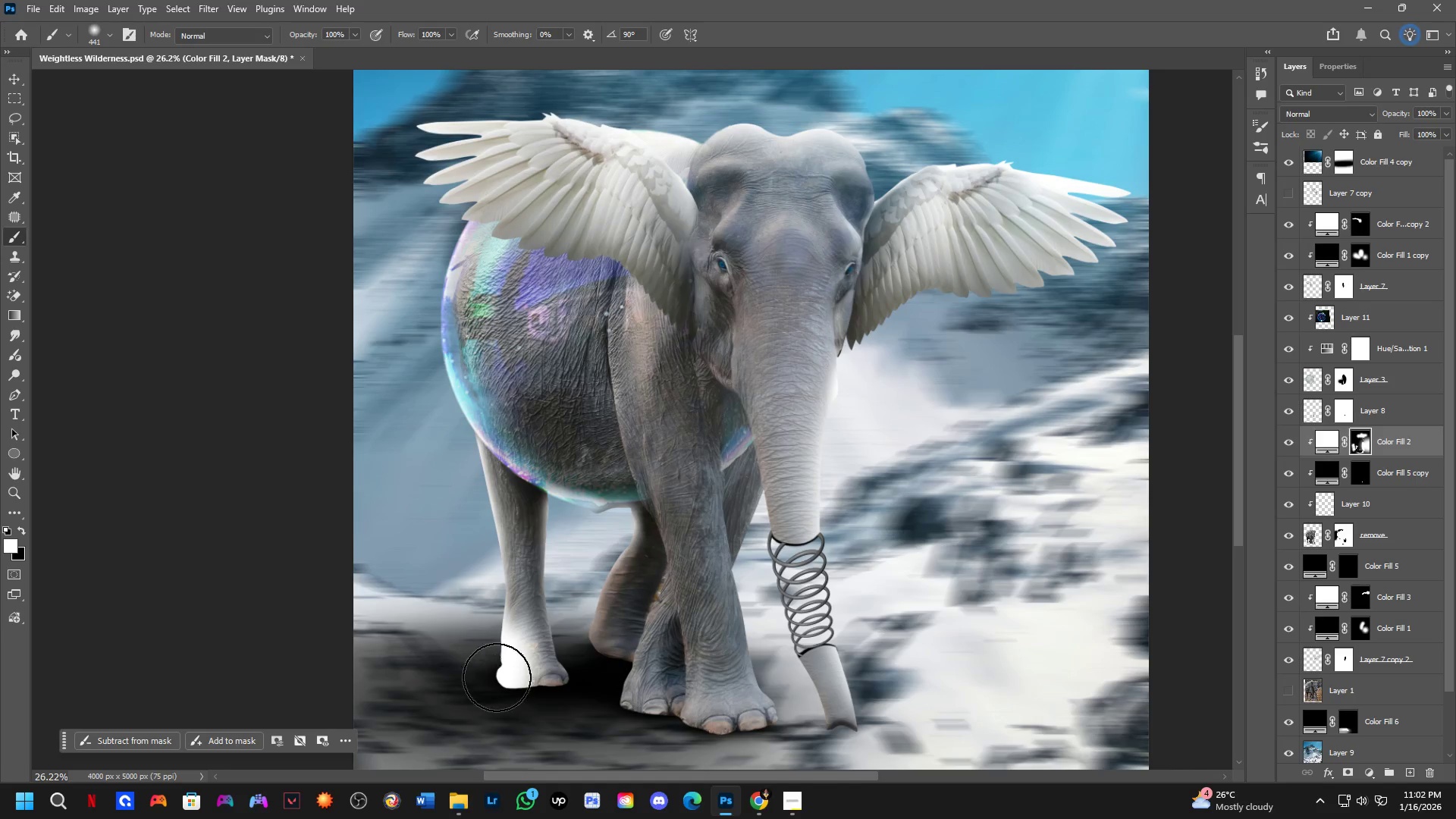 
key(Control+ControlLeft)
 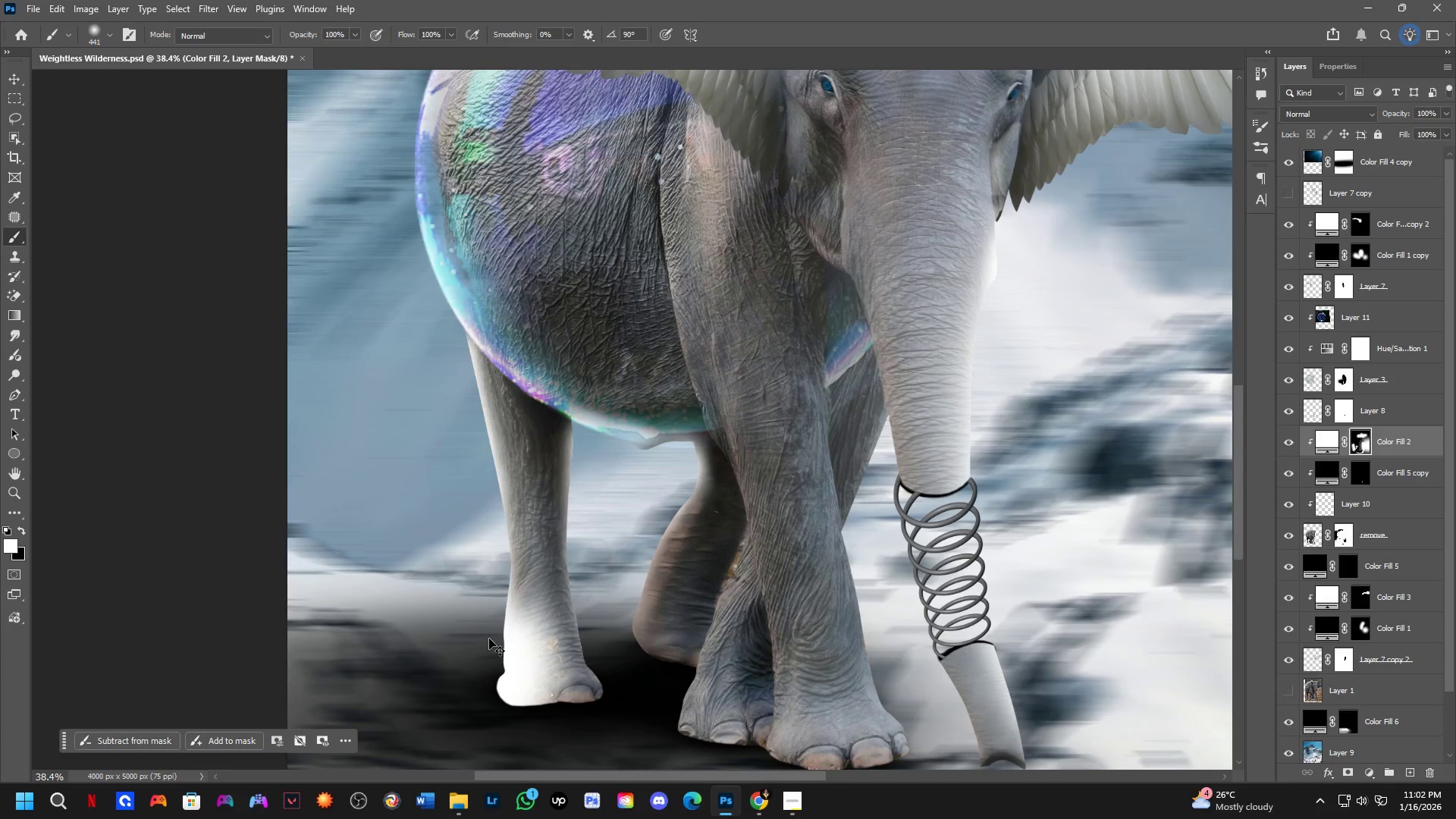 
key(Control+Z)
 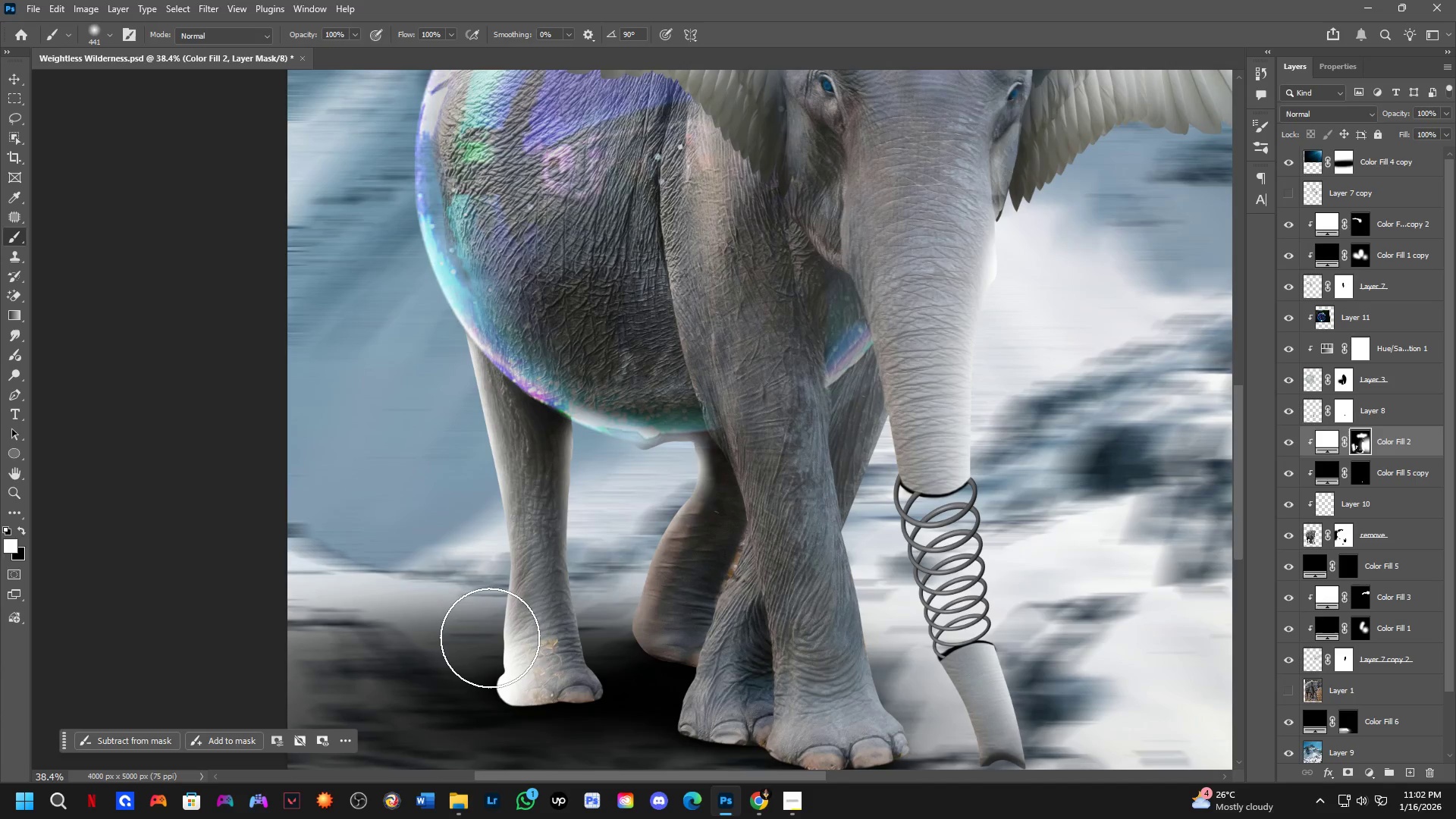 
key(X)
 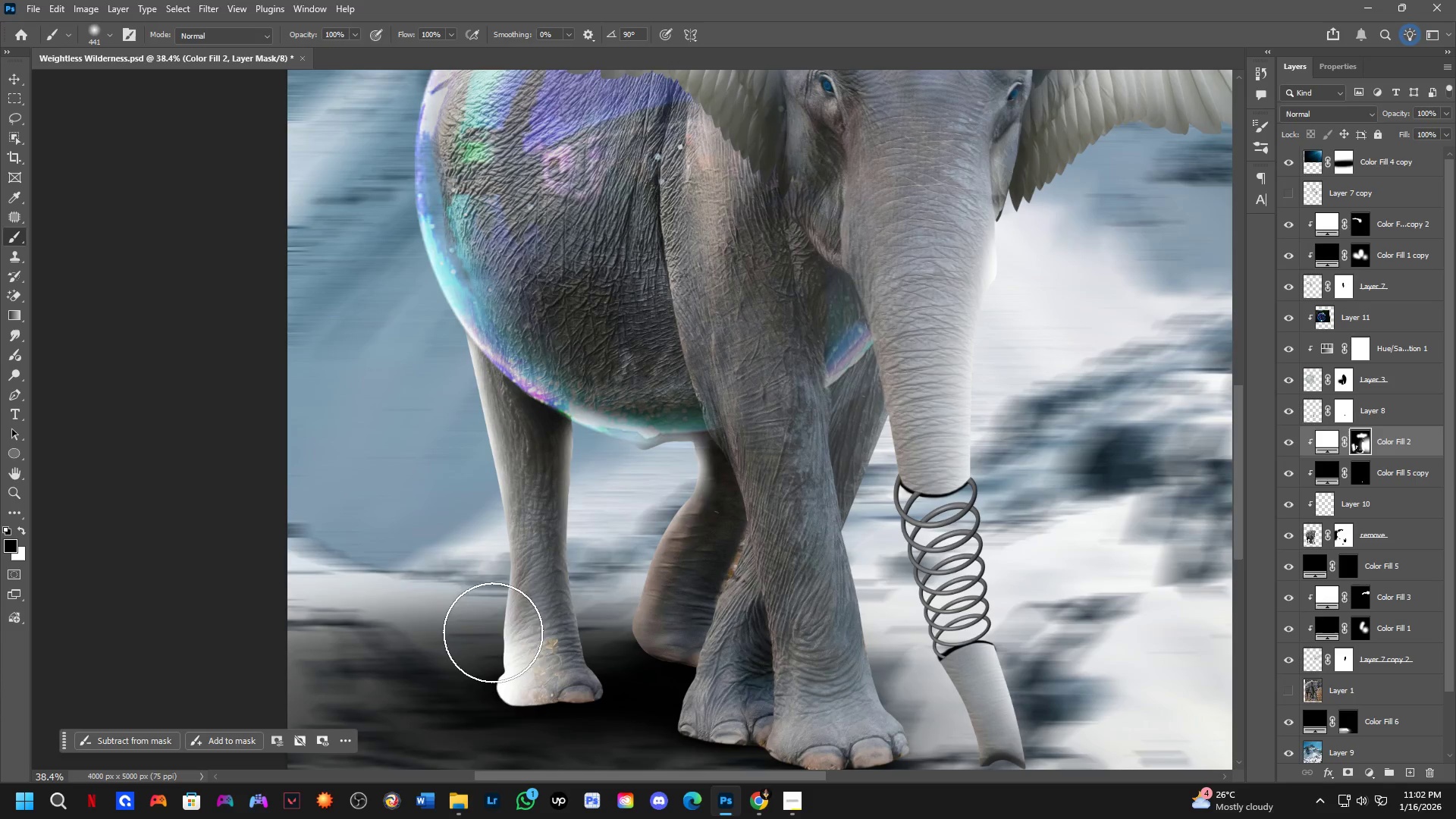 
scroll: coordinate [494, 647], scroll_direction: up, amount: 4.0
 